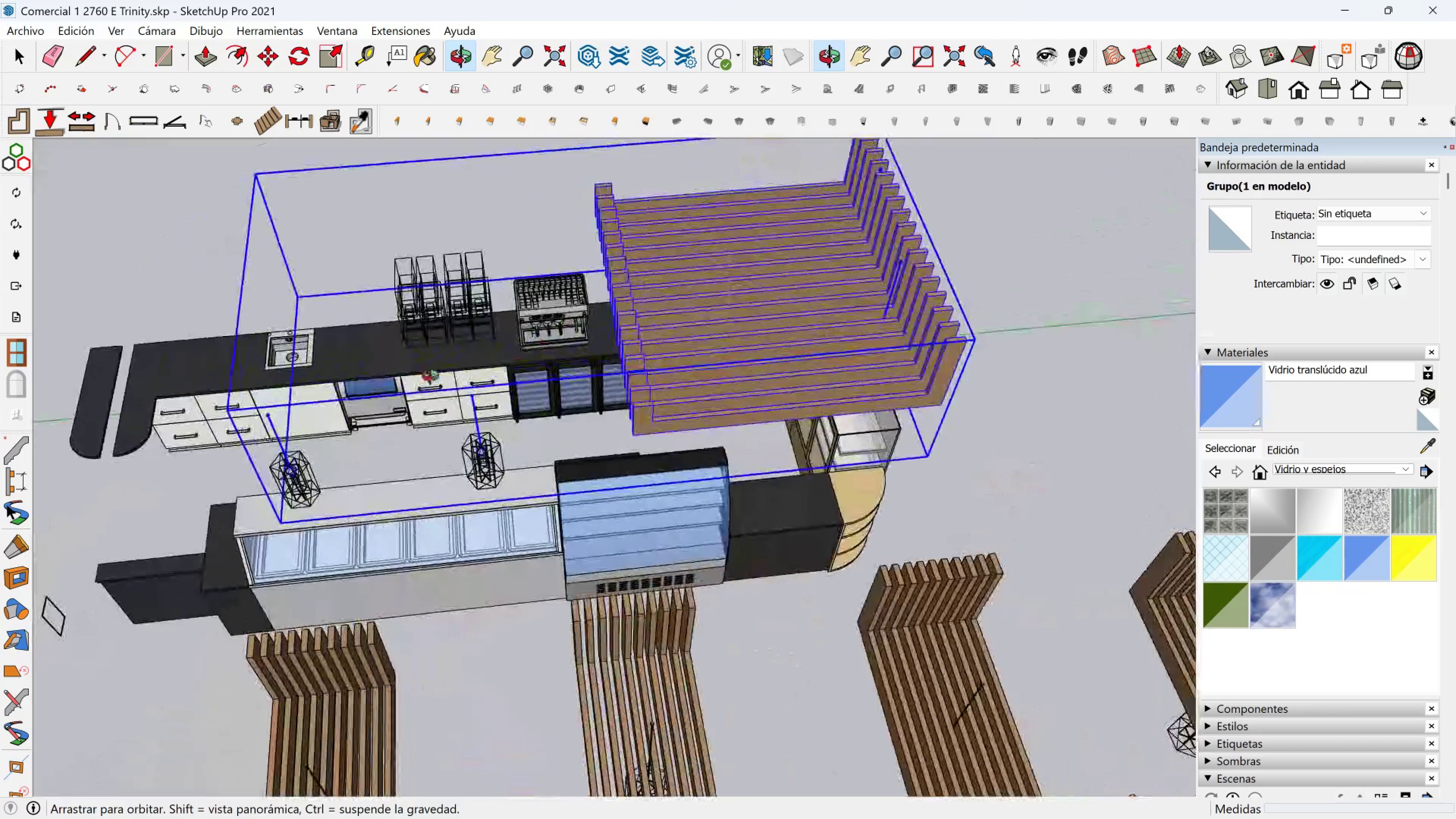 
hold_key(key=ShiftLeft, duration=0.4)
 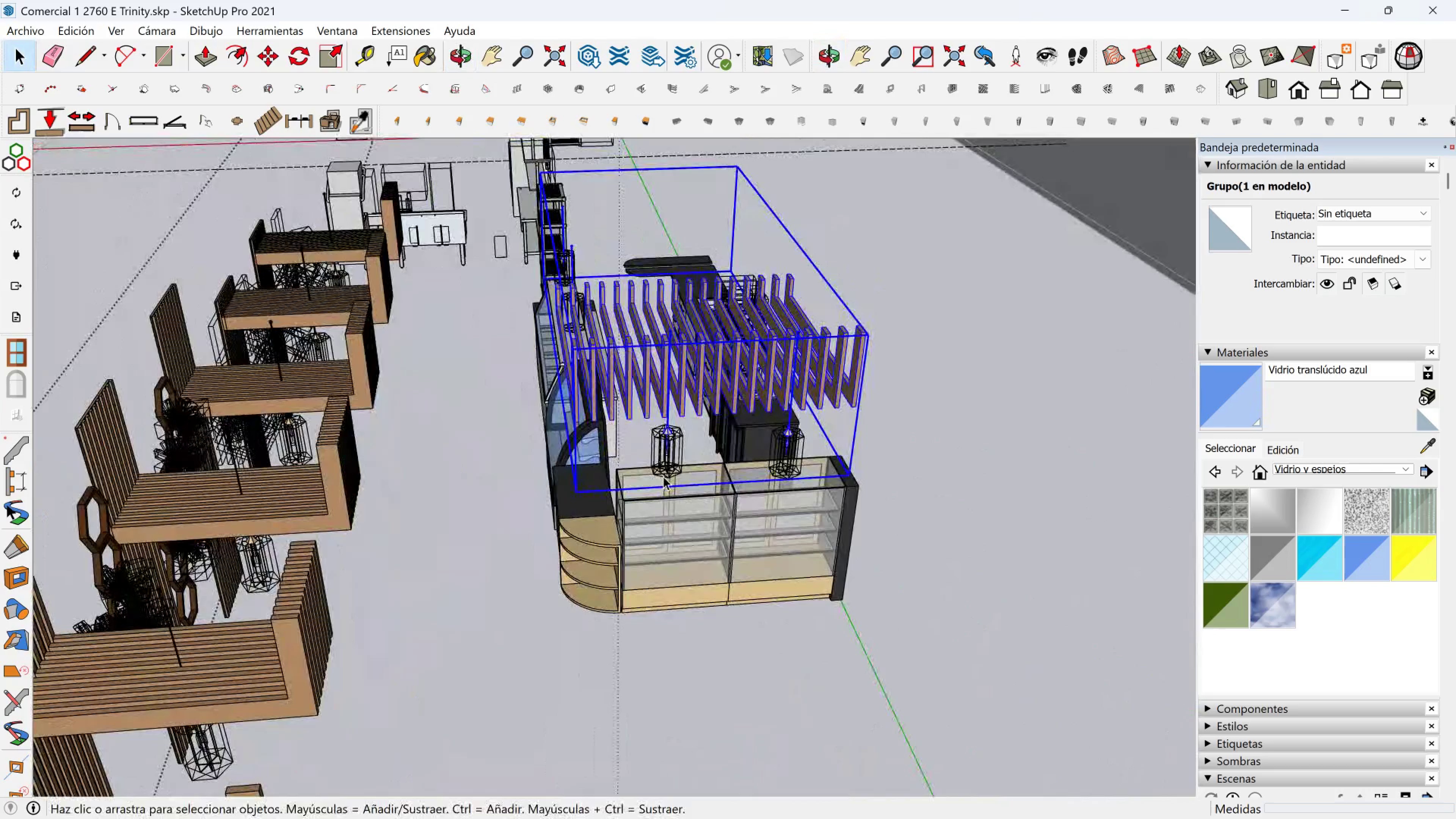 
left_click([668, 520])
 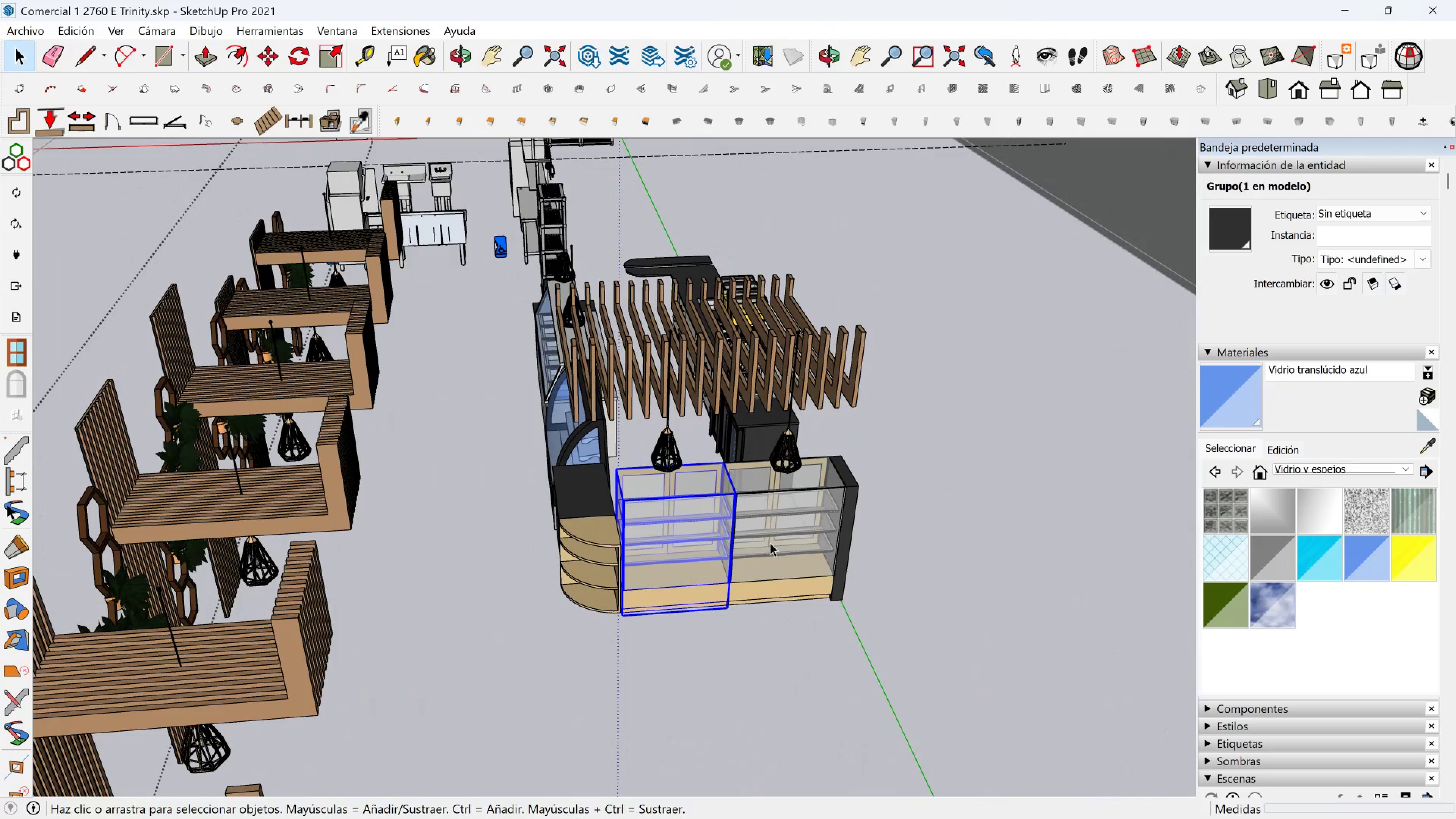 
hold_key(key=ControlLeft, duration=1.5)
left_click([772, 543])
 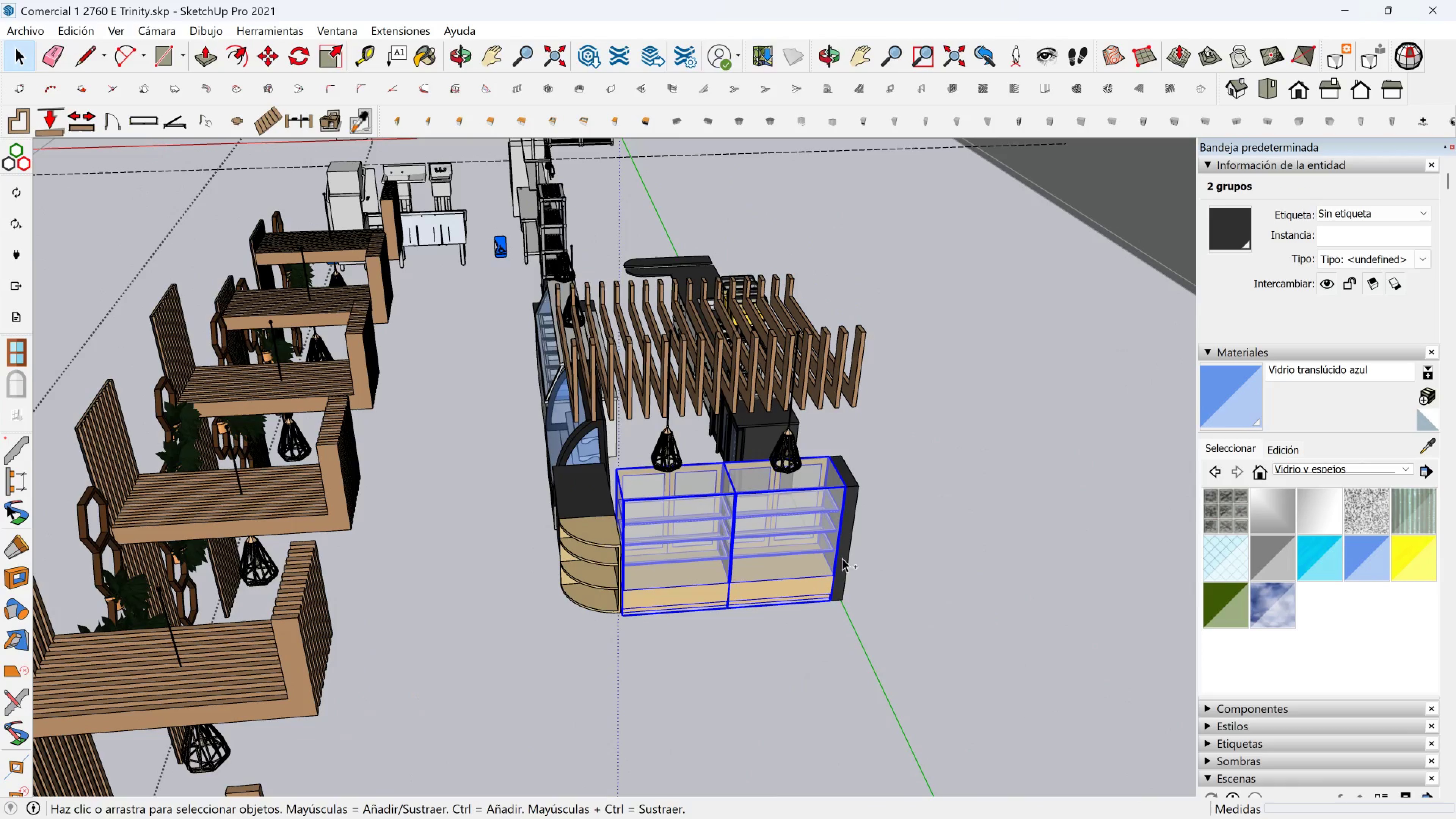 
left_click([847, 558])
 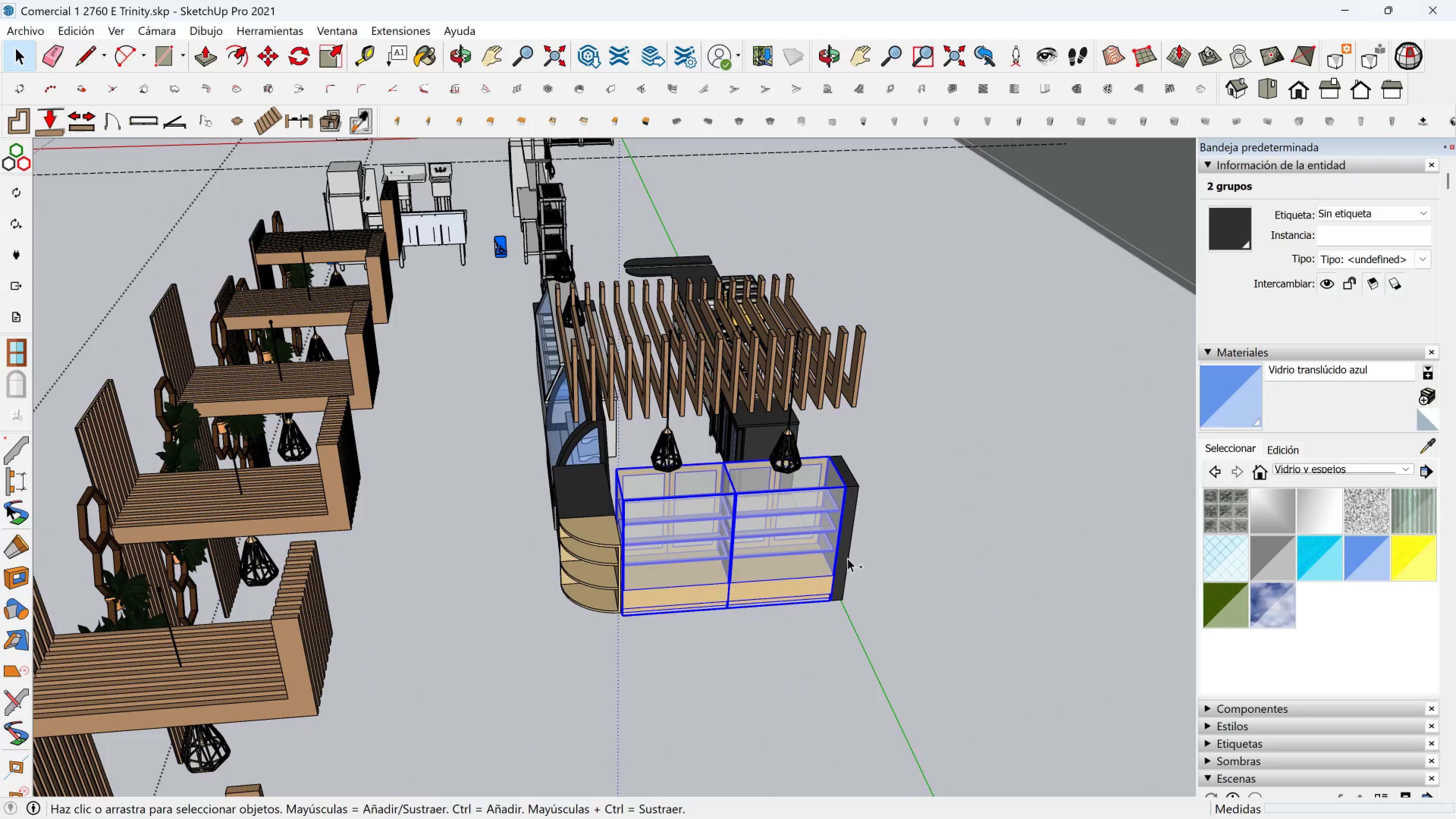 
hold_key(key=ControlLeft, duration=0.83)
 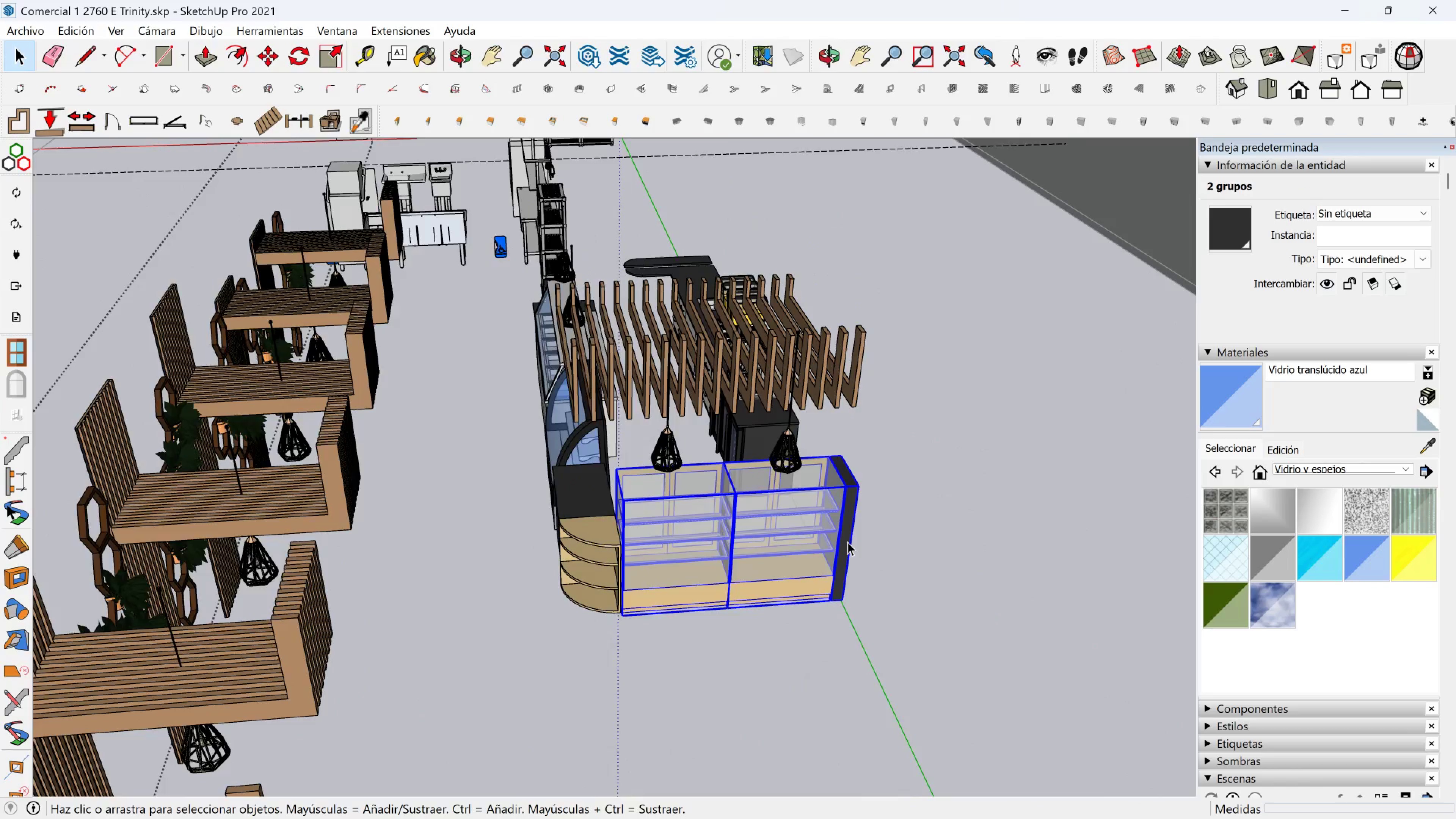 
scroll: coordinate [847, 542], scroll_direction: up, amount: 4.0
 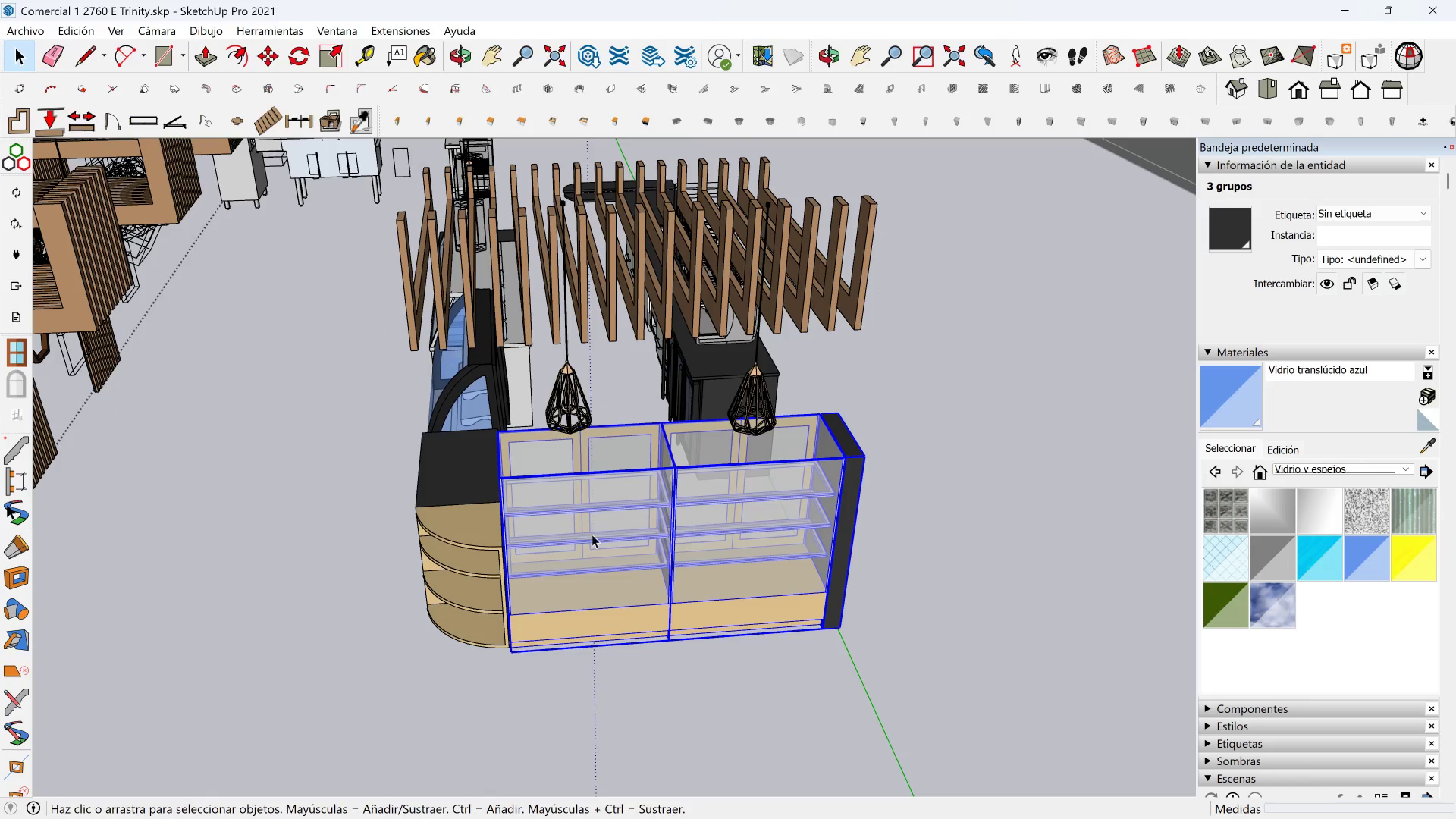 
hold_key(key=ControlLeft, duration=0.73)
left_click([466, 537])
 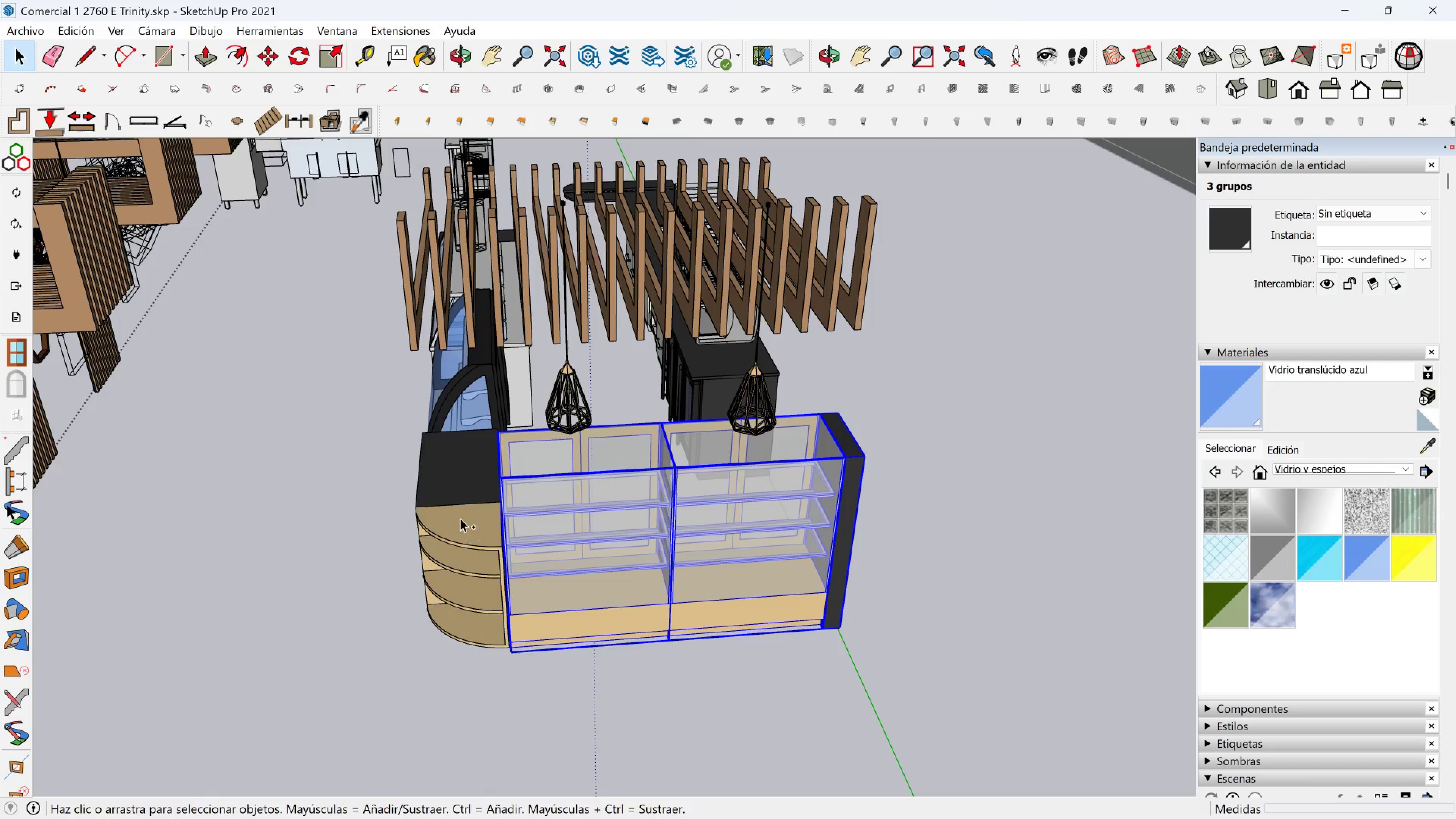 
hold_key(key=ShiftLeft, duration=0.4)
 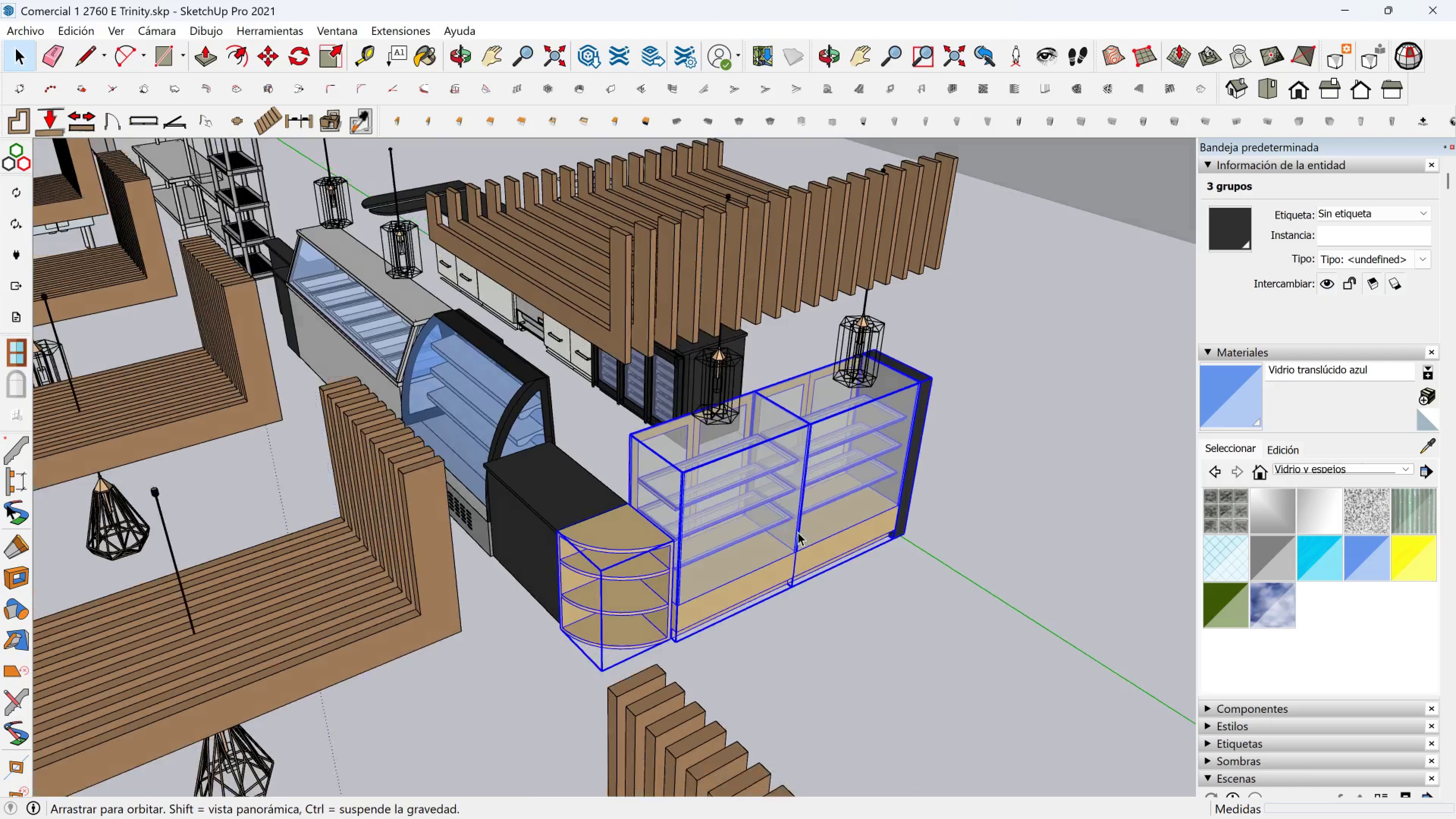 
hold_key(key=ControlLeft, duration=1.53)
left_click([567, 488])
 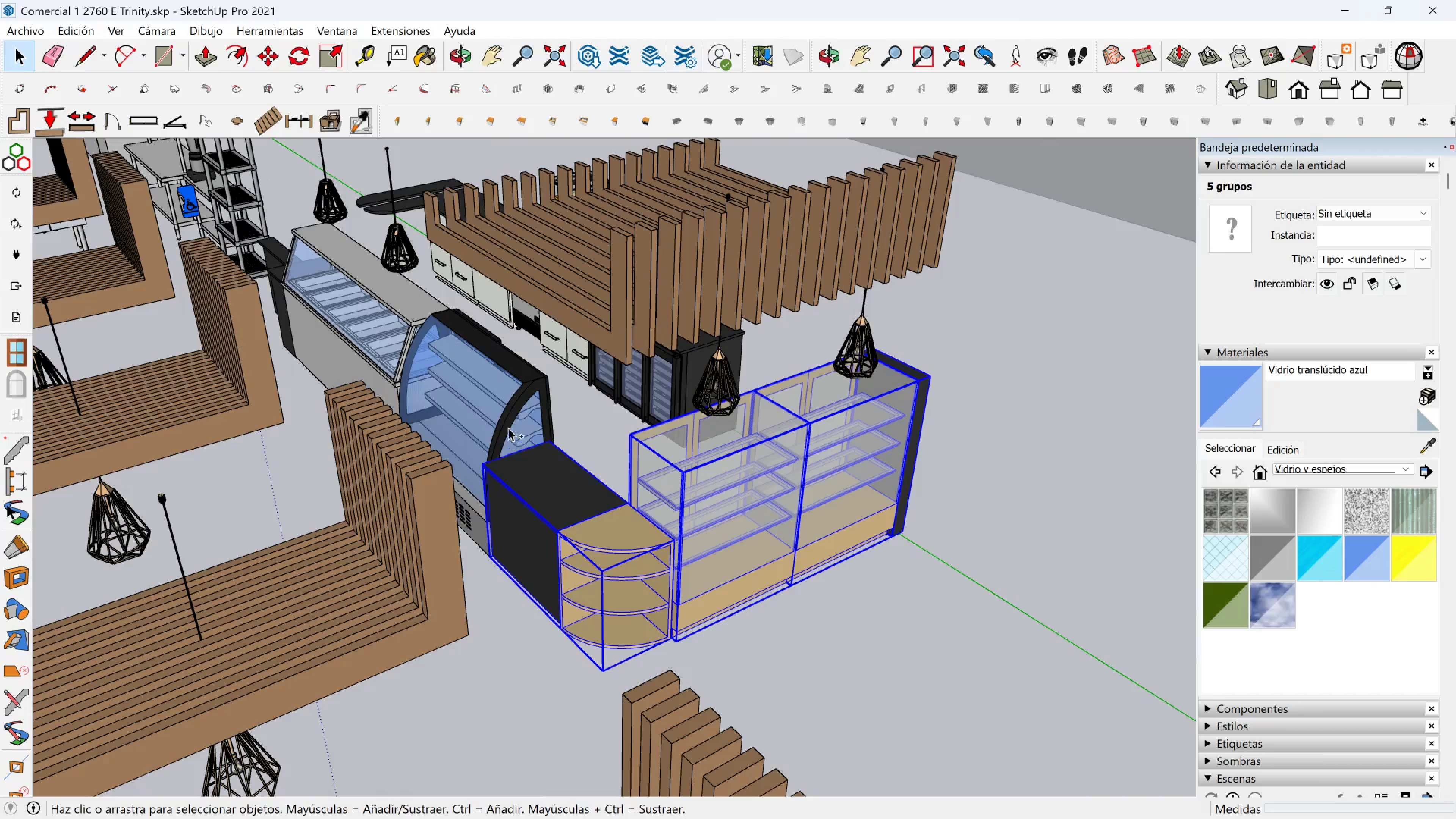 
left_click([508, 425])
 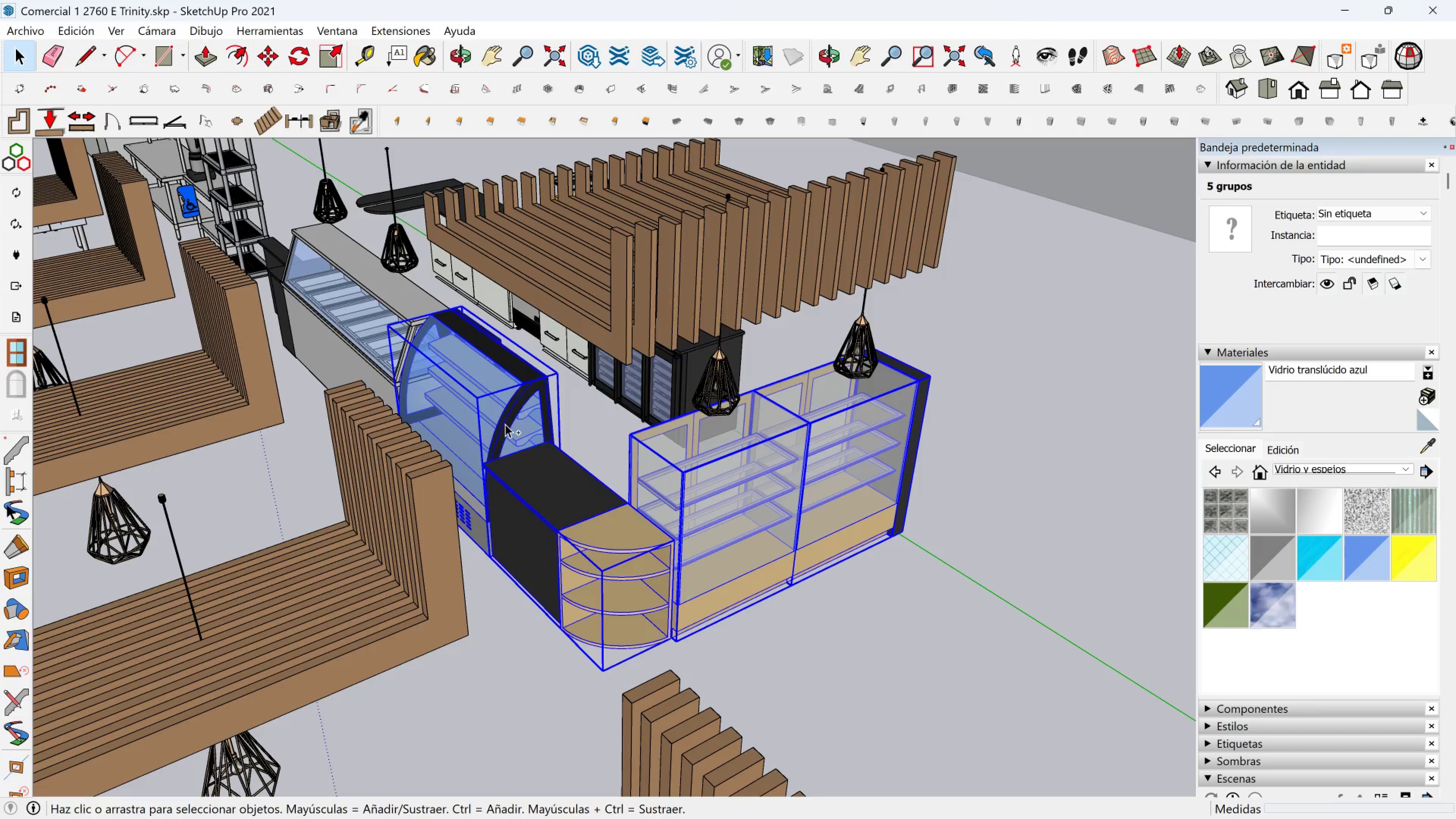 
key(Control+ControlLeft)
 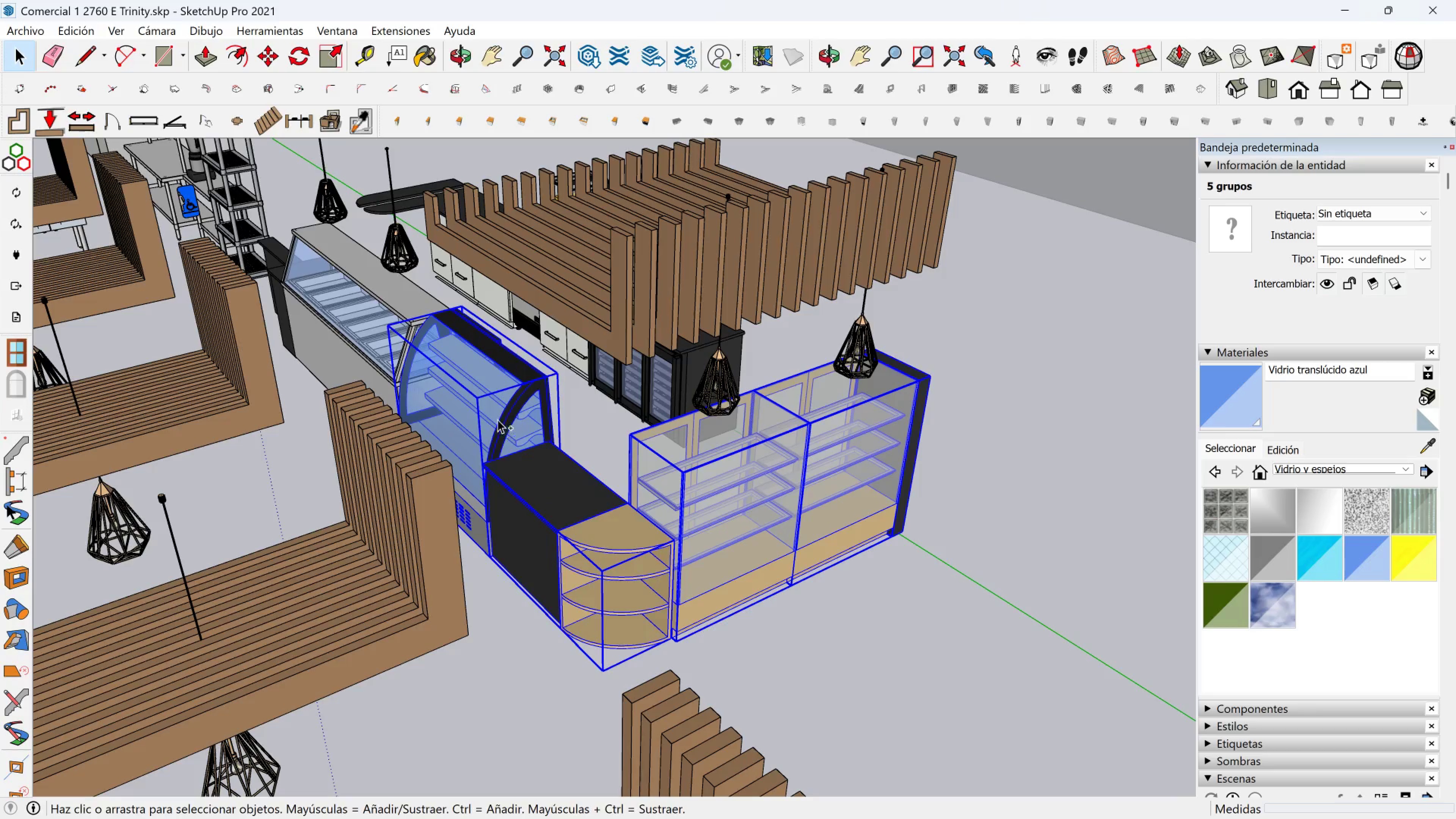 
key(Control+ControlLeft)
 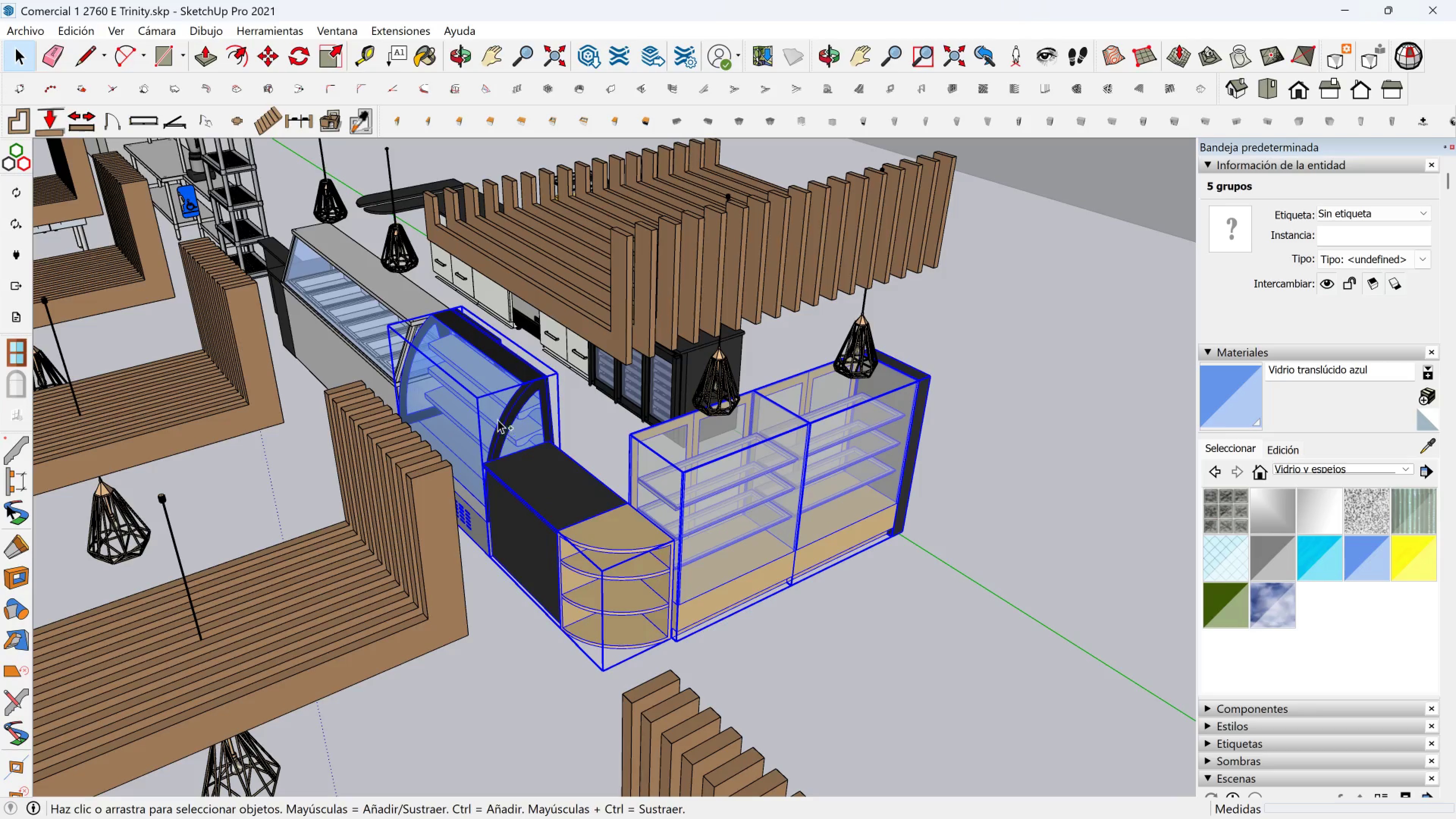 
key(Control+ControlLeft)
 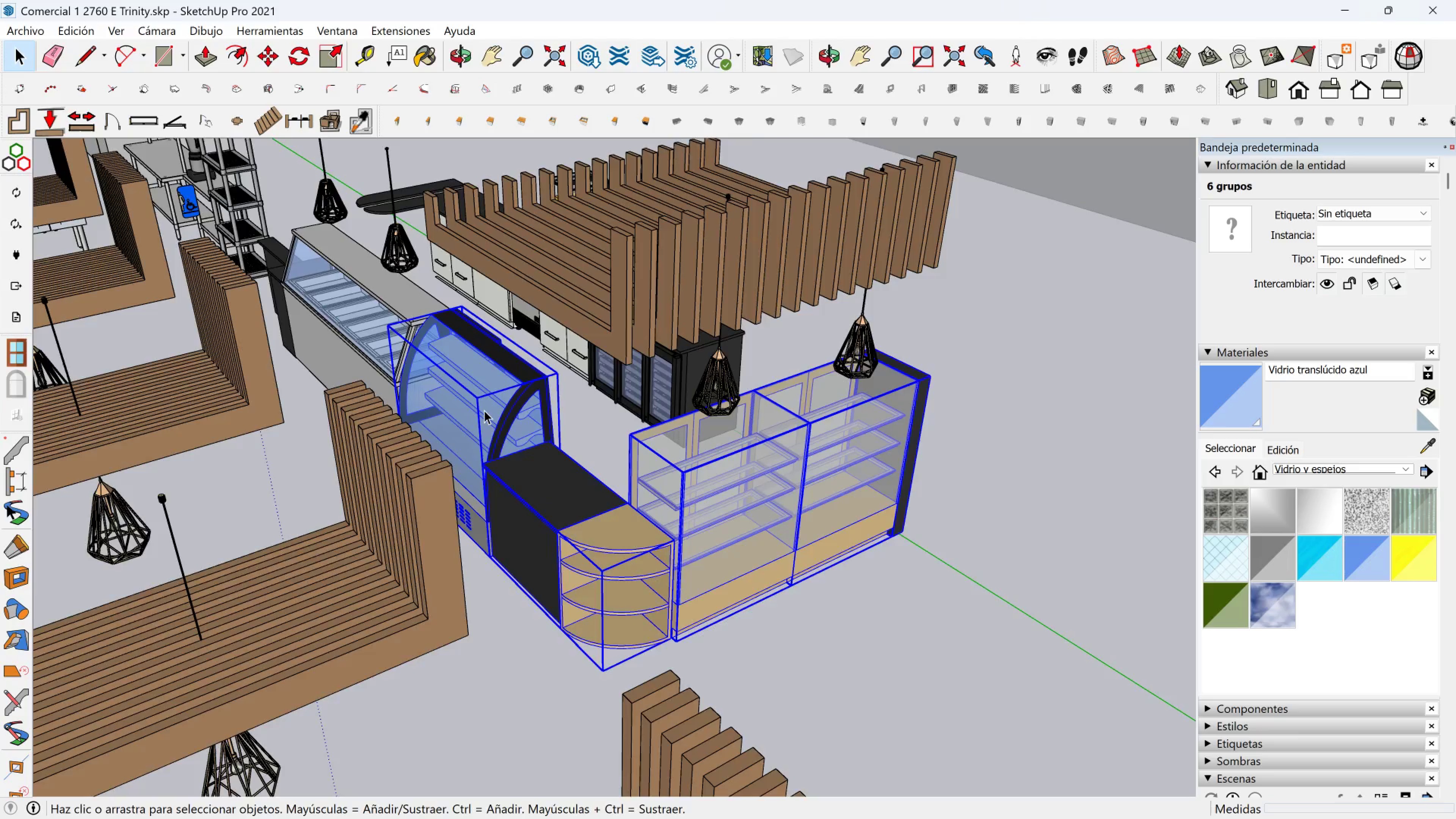 
key(Control+ControlLeft)
 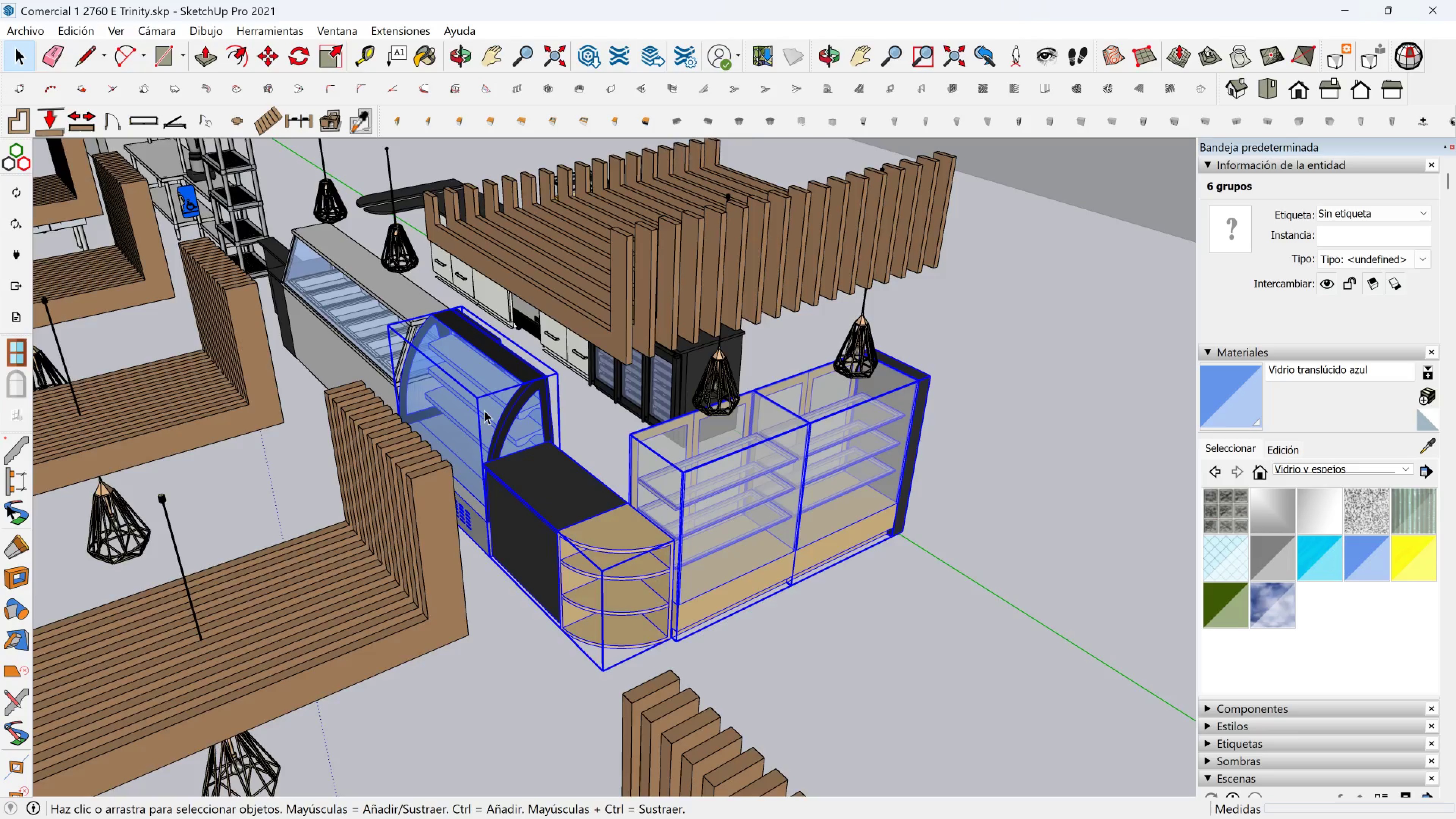 
key(Control+ControlLeft)
 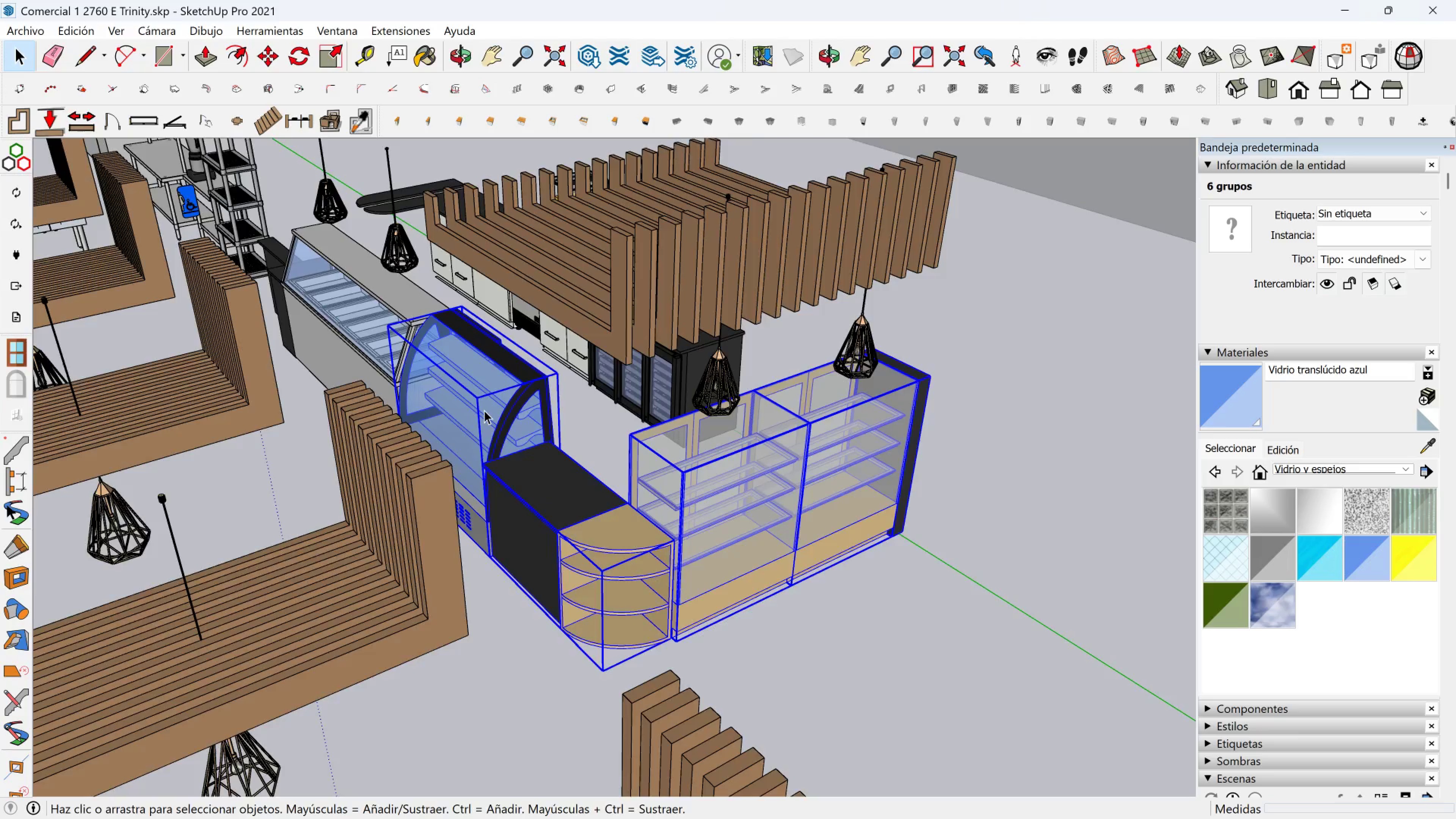 
key(Control+ControlLeft)
 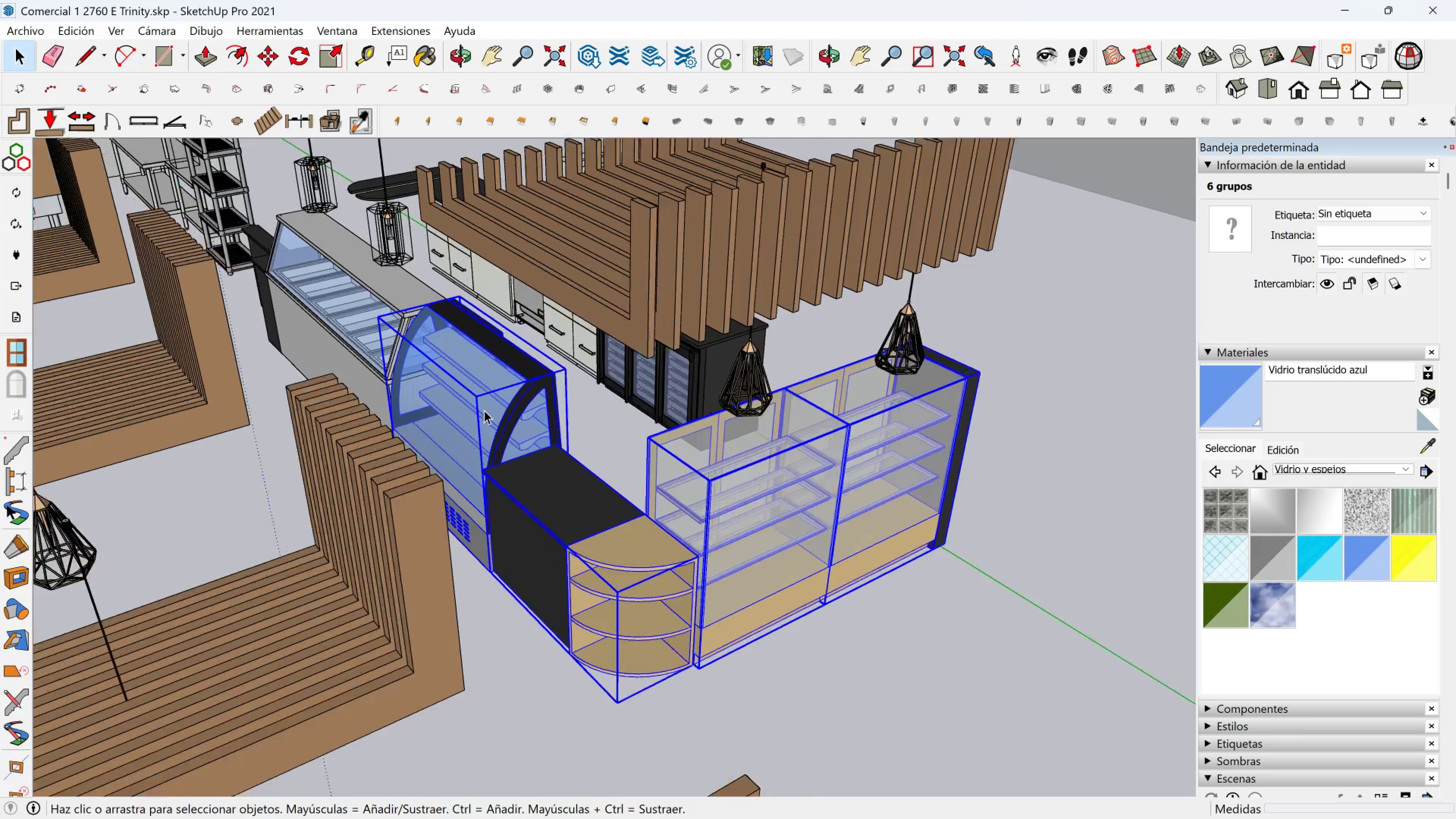 
scroll: coordinate [424, 355], scroll_direction: up, amount: 7.0
 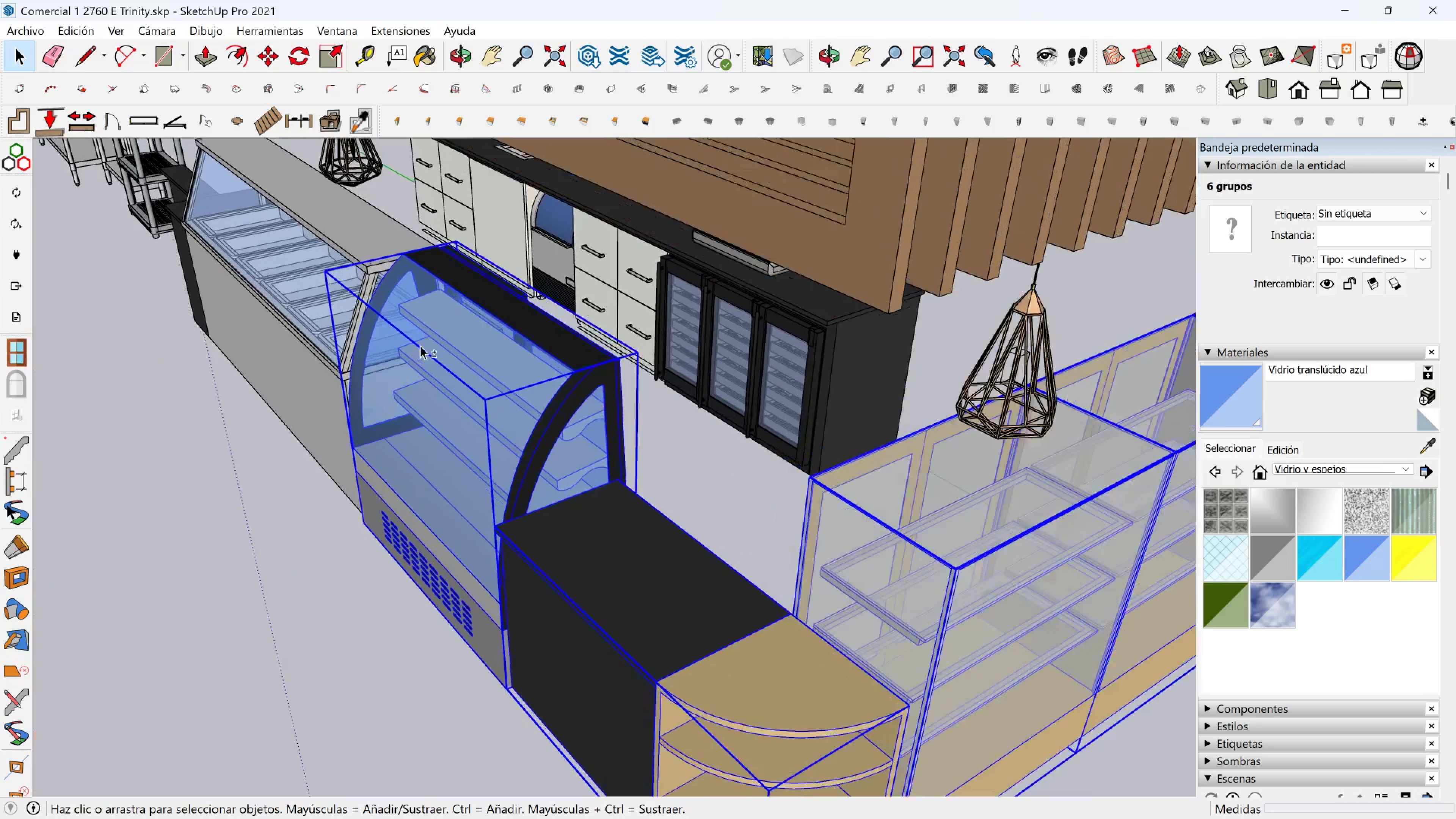 
hold_key(key=ShiftLeft, duration=0.4)
 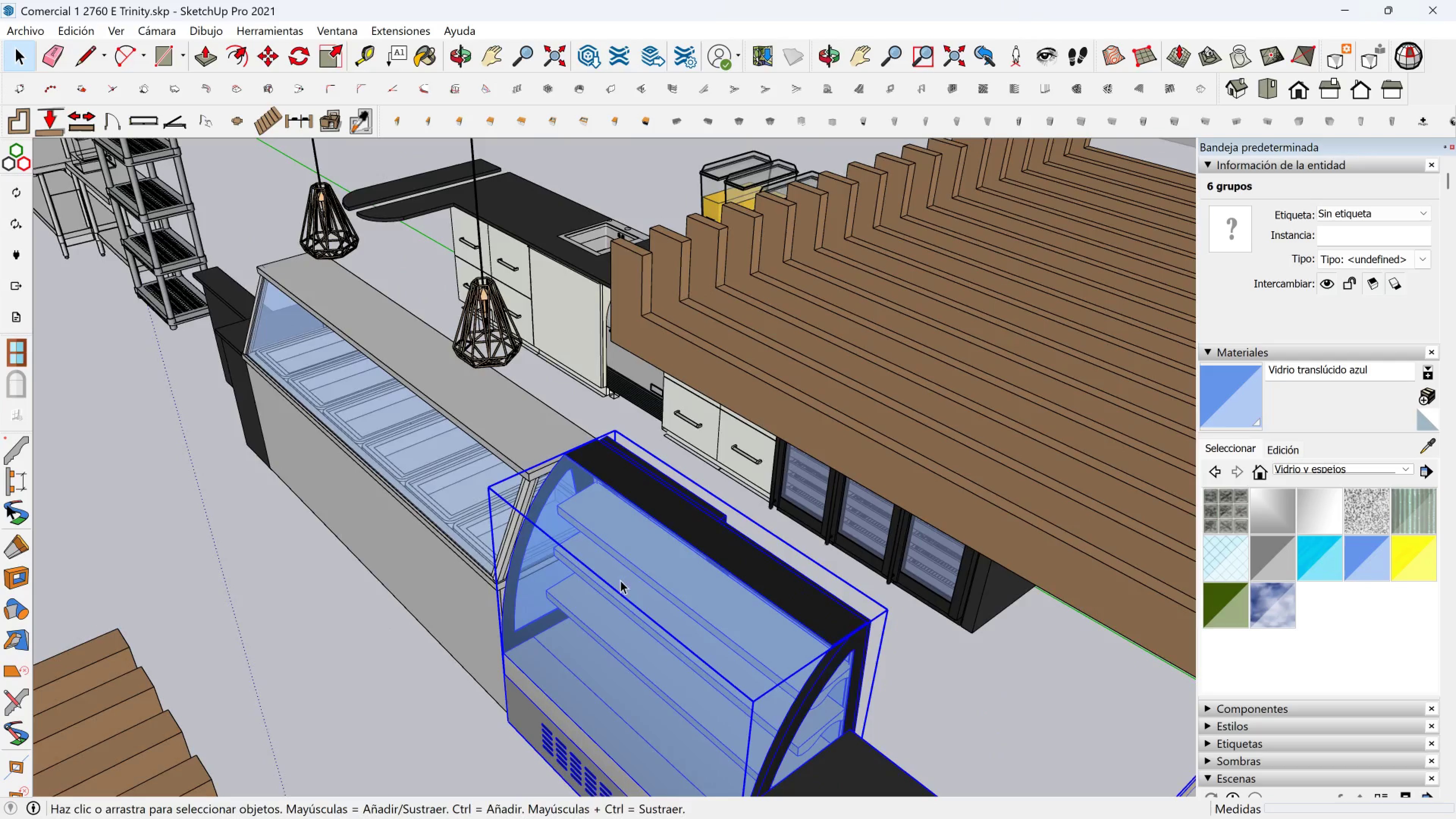 
hold_key(key=ControlLeft, duration=0.78)
left_click([436, 462])
 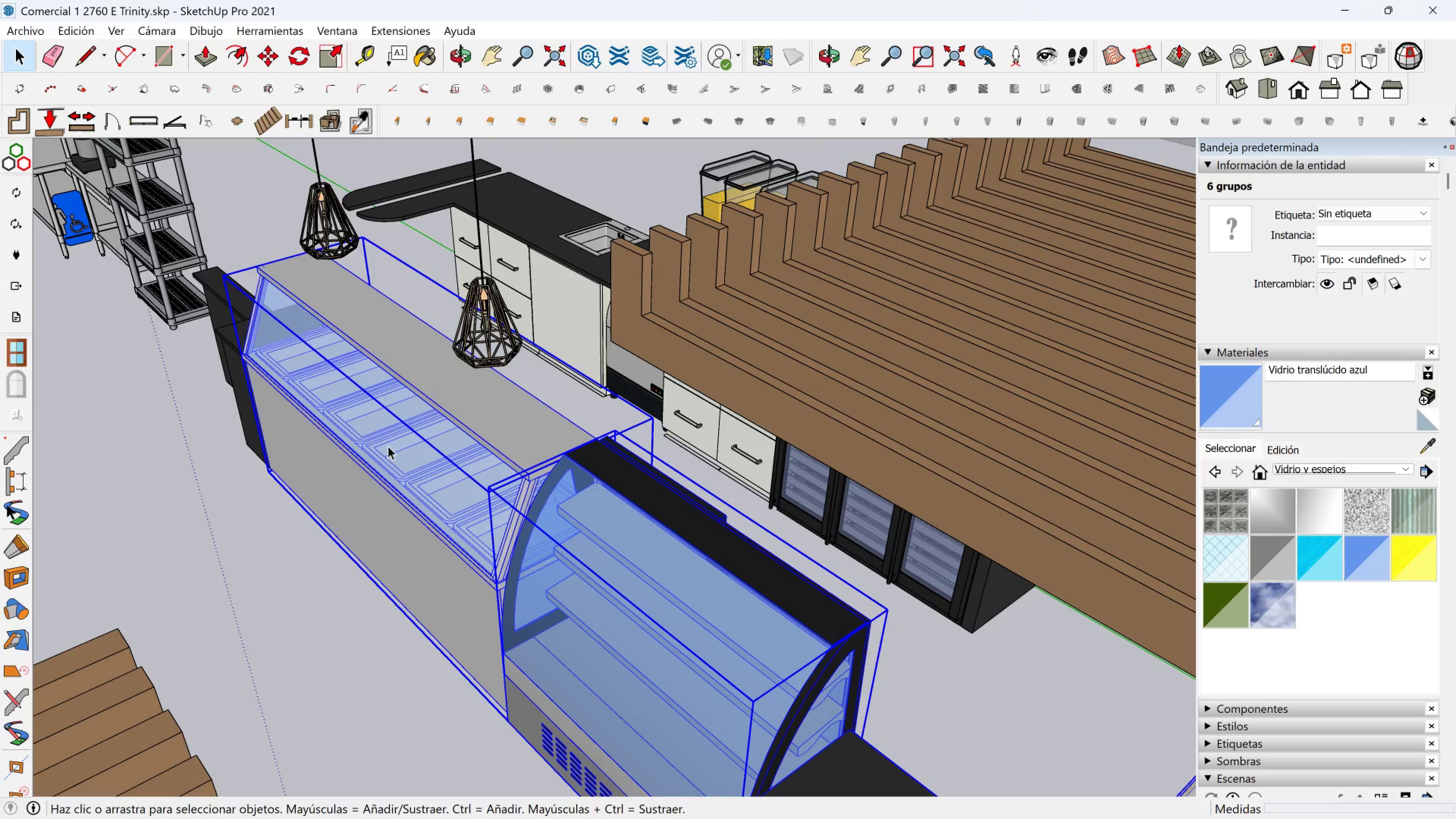 
hold_key(key=ShiftLeft, duration=0.35)
 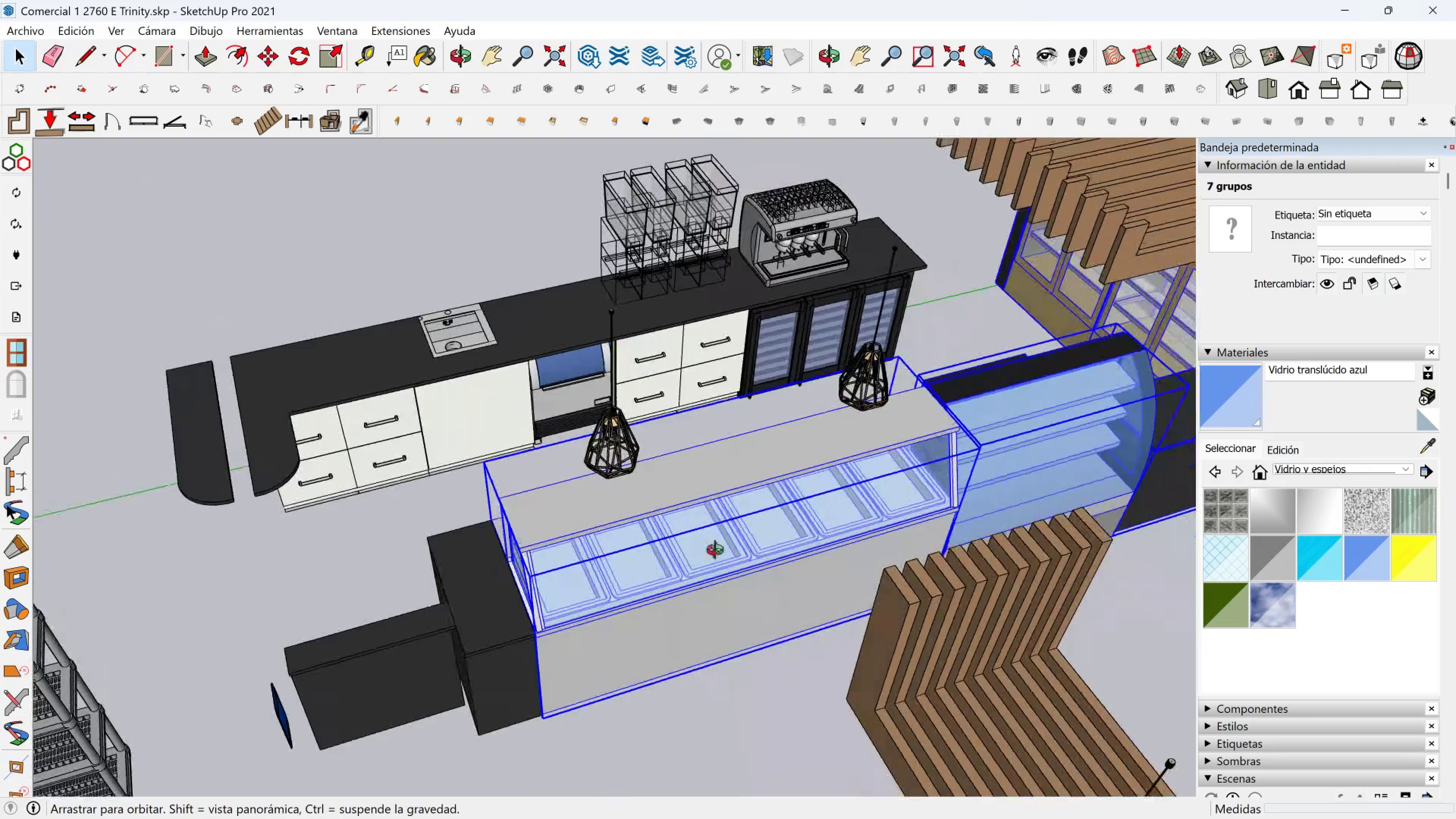 
hold_key(key=ControlLeft, duration=0.65)
left_click([505, 634])
 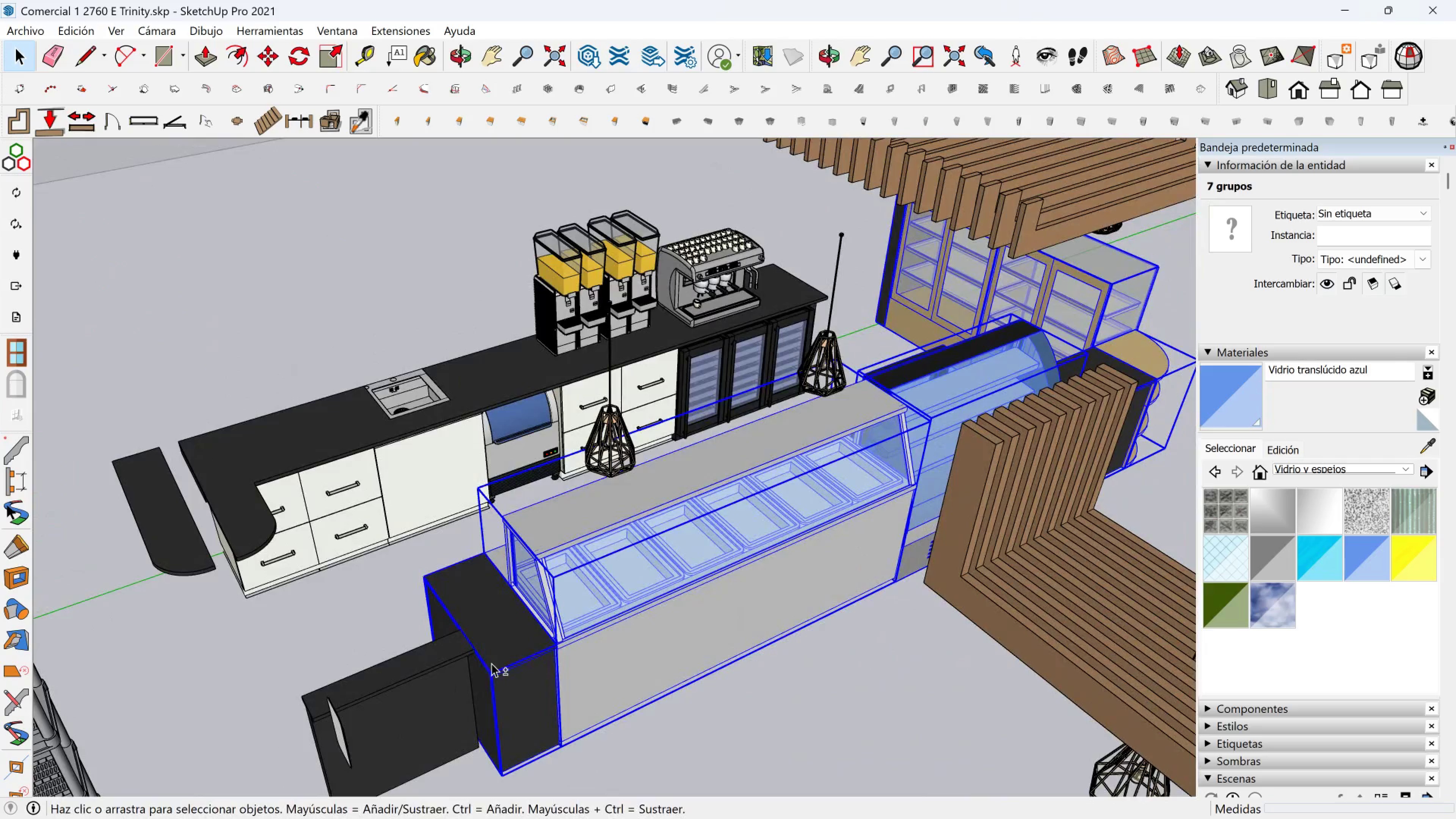 
hold_key(key=ShiftLeft, duration=0.47)
 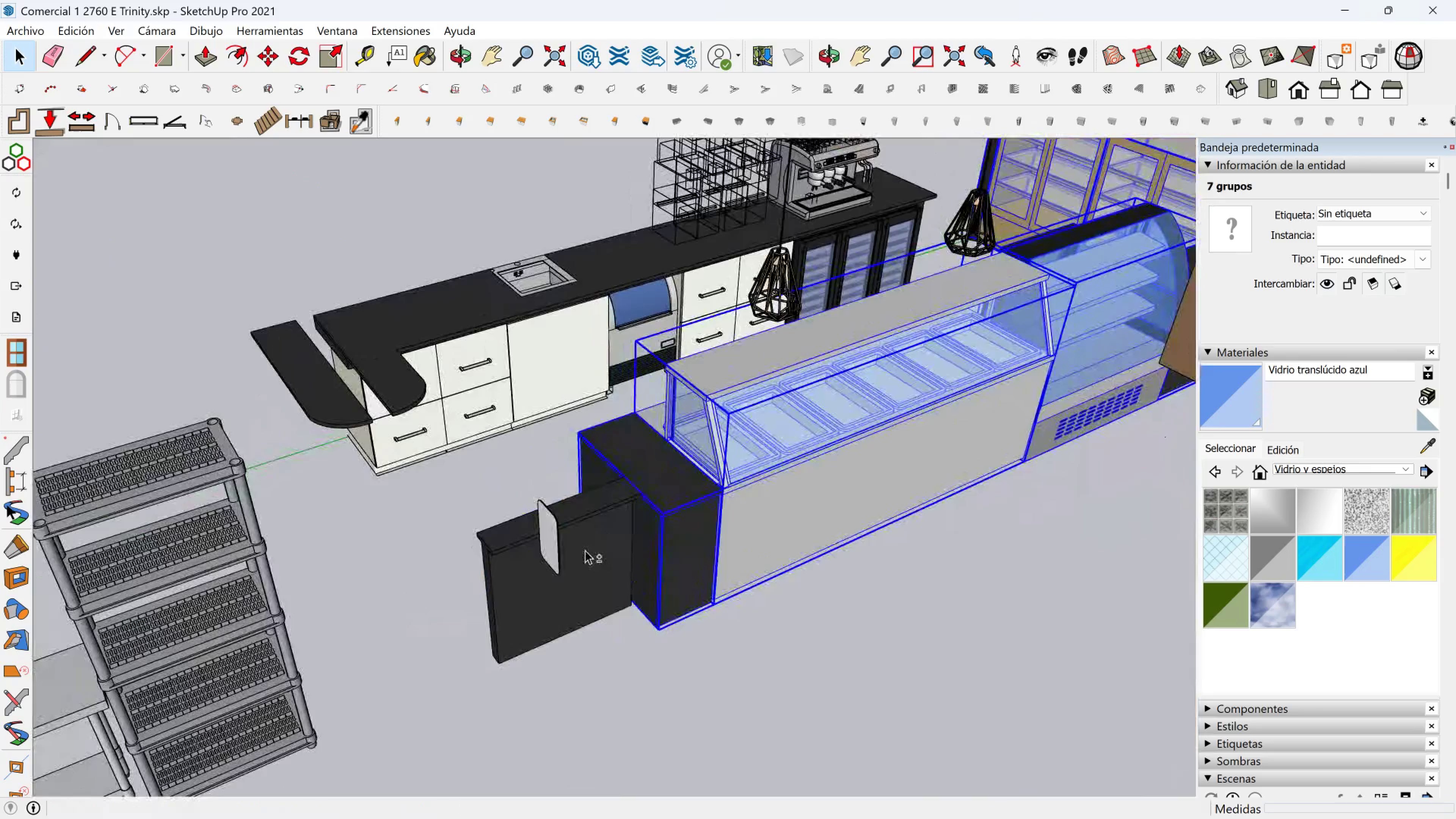 
hold_key(key=ControlLeft, duration=0.79)
left_click([584, 559])
 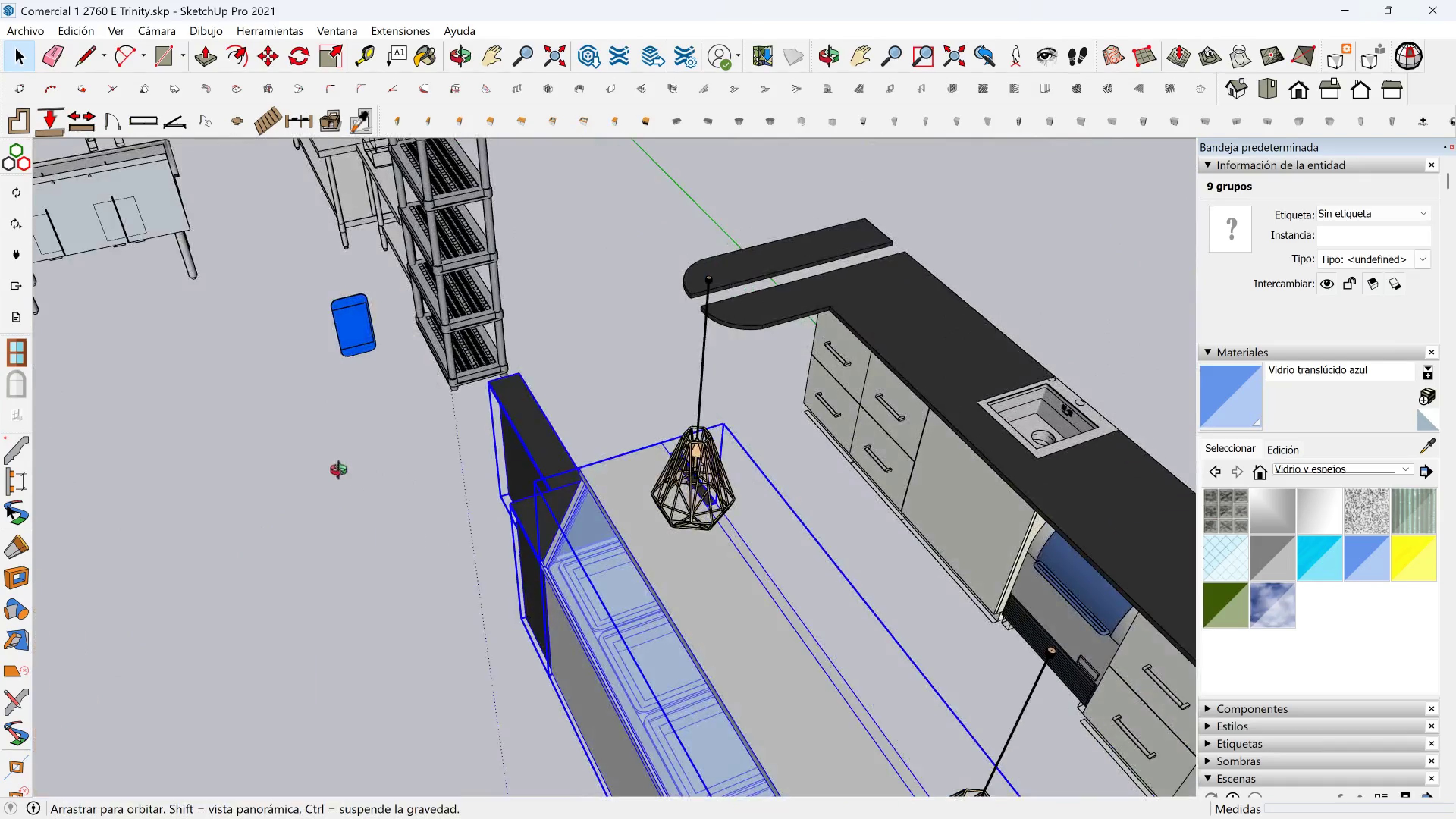 
hold_key(key=ShiftLeft, duration=0.42)
 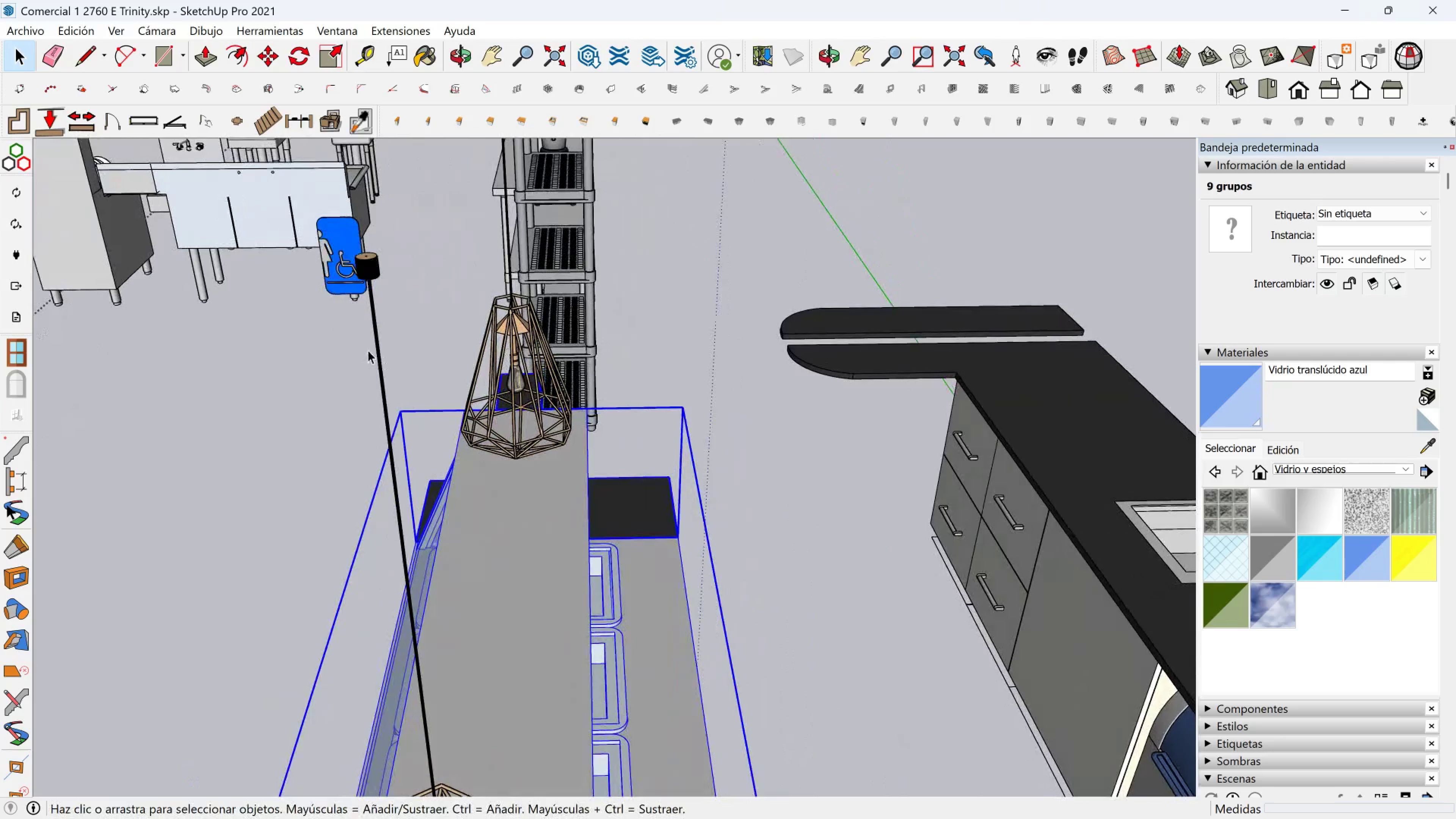 
scroll: coordinate [502, 406], scroll_direction: down, amount: 6.0
 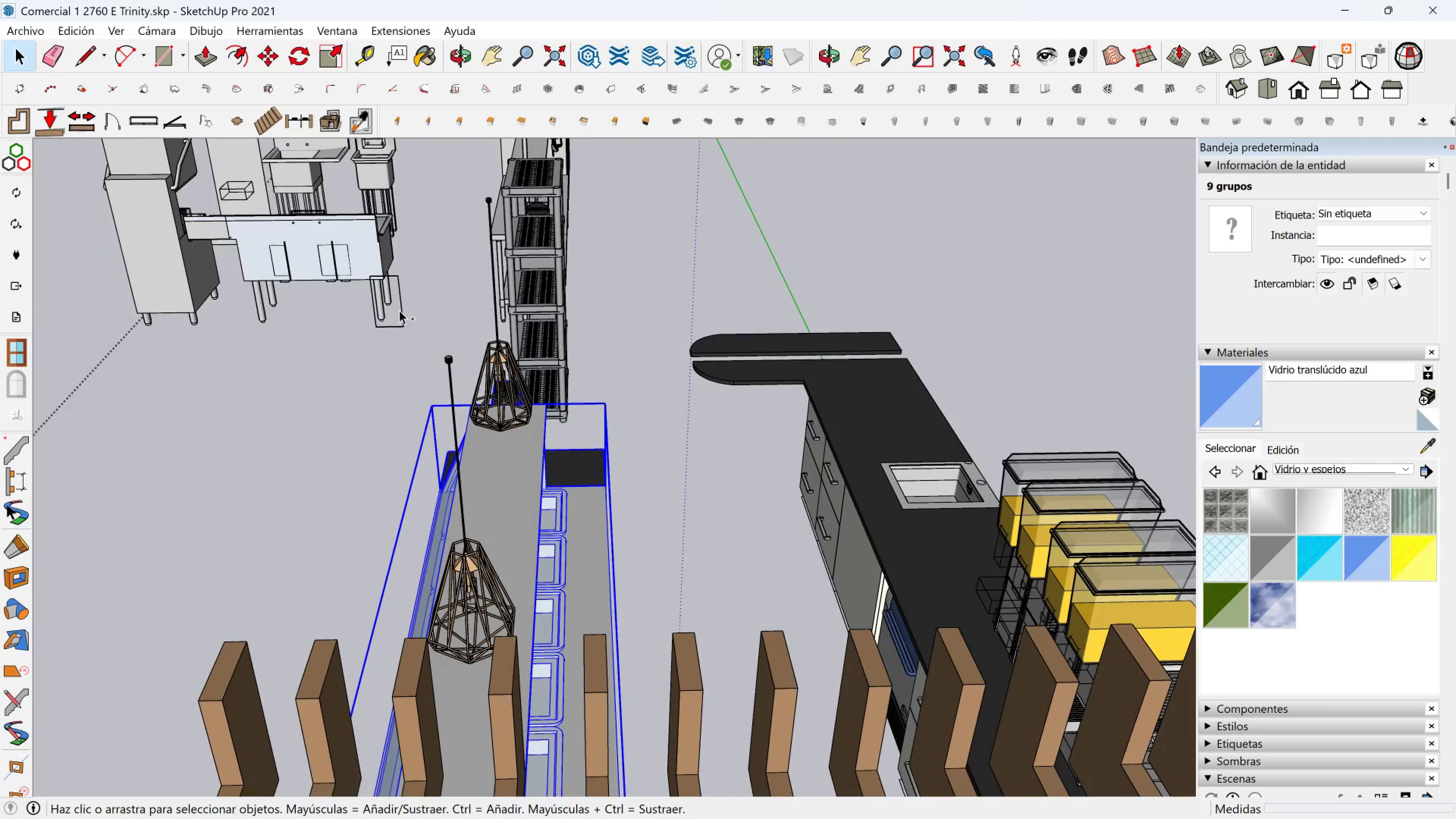 
key(Control+ControlLeft)
 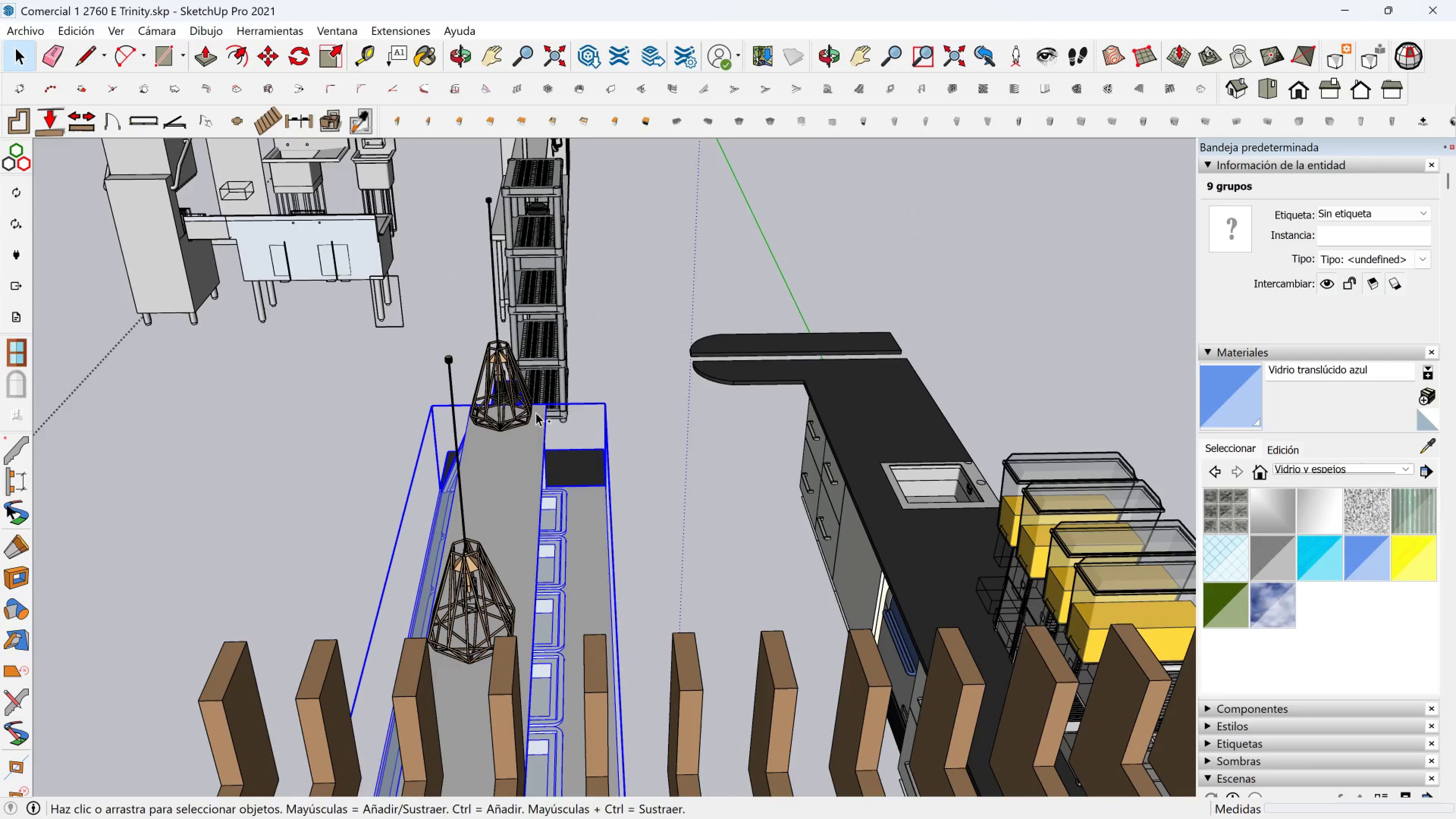 
key(Control+ControlLeft)
 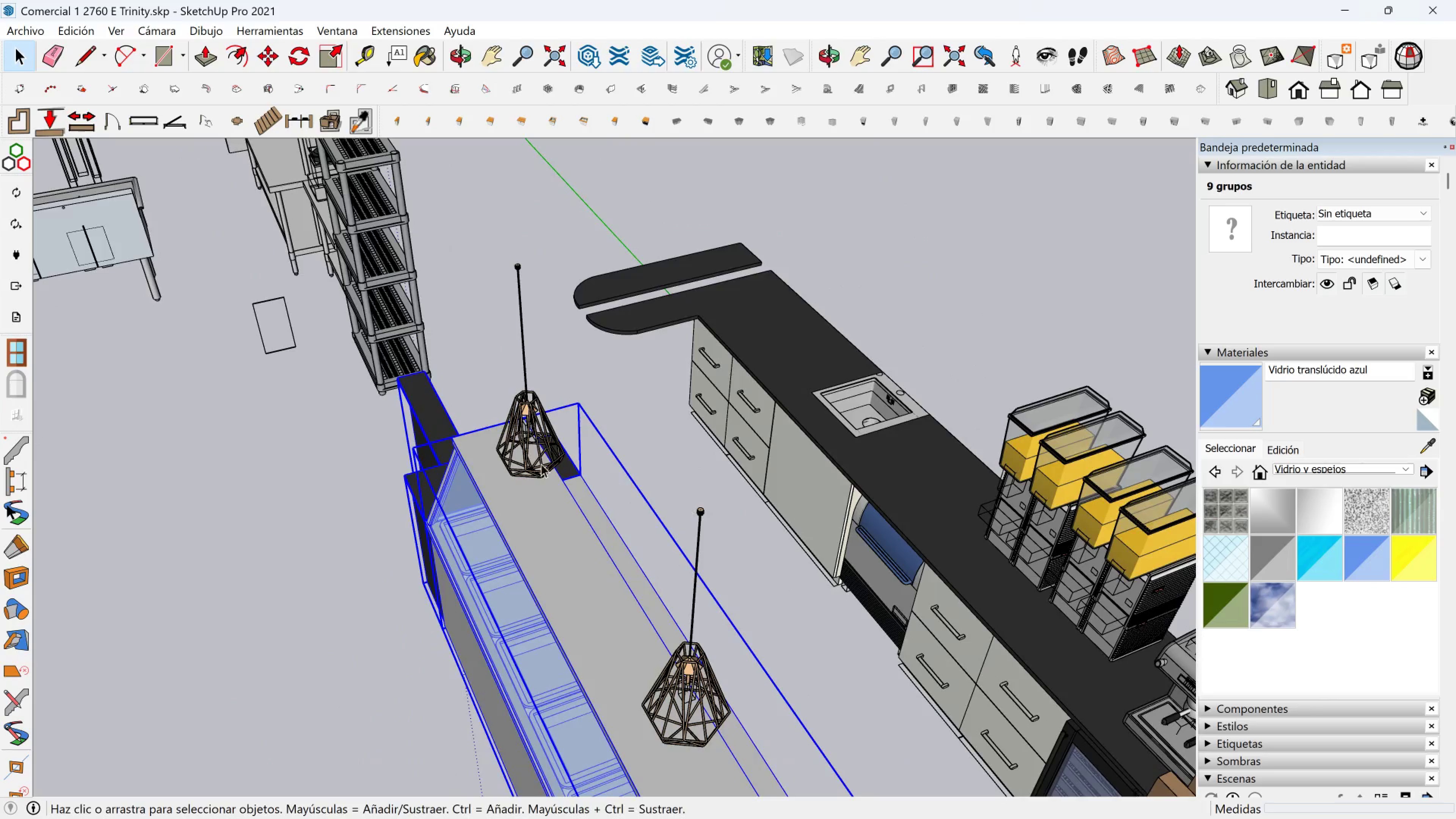 
scroll: coordinate [444, 431], scroll_direction: down, amount: 5.0
 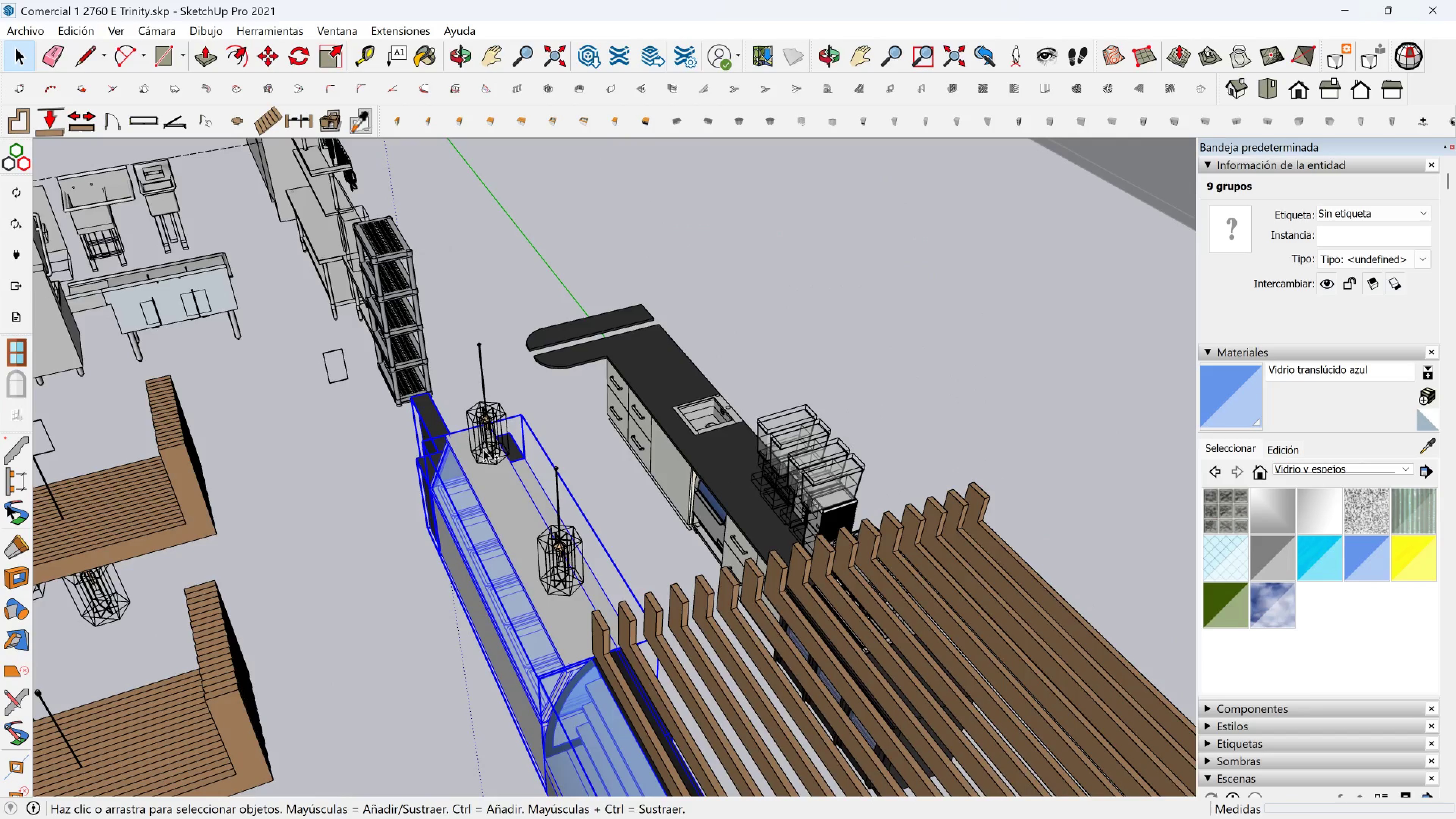 
hold_key(key=ControlLeft, duration=0.54)
 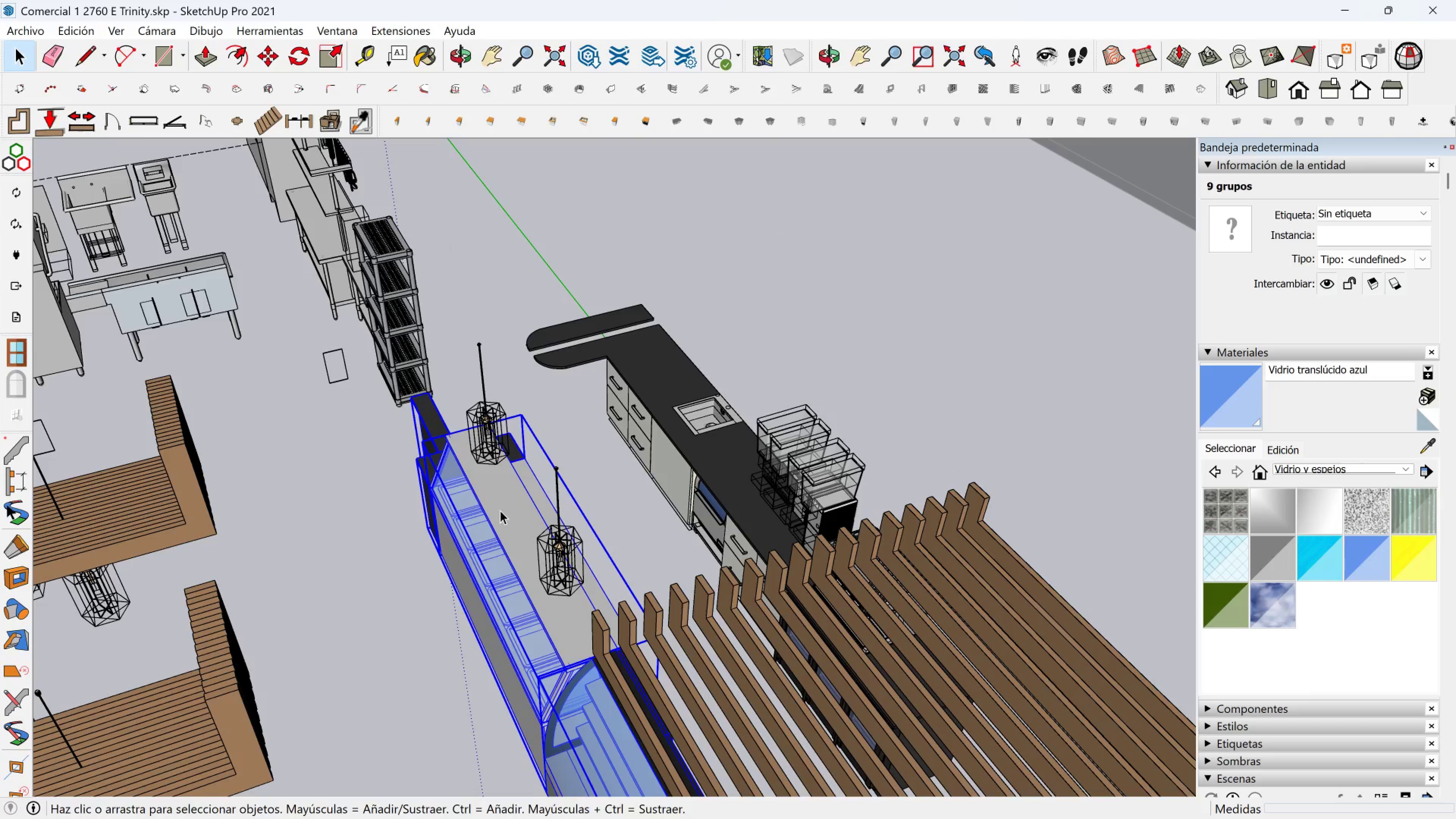 
right_click([500, 510])
 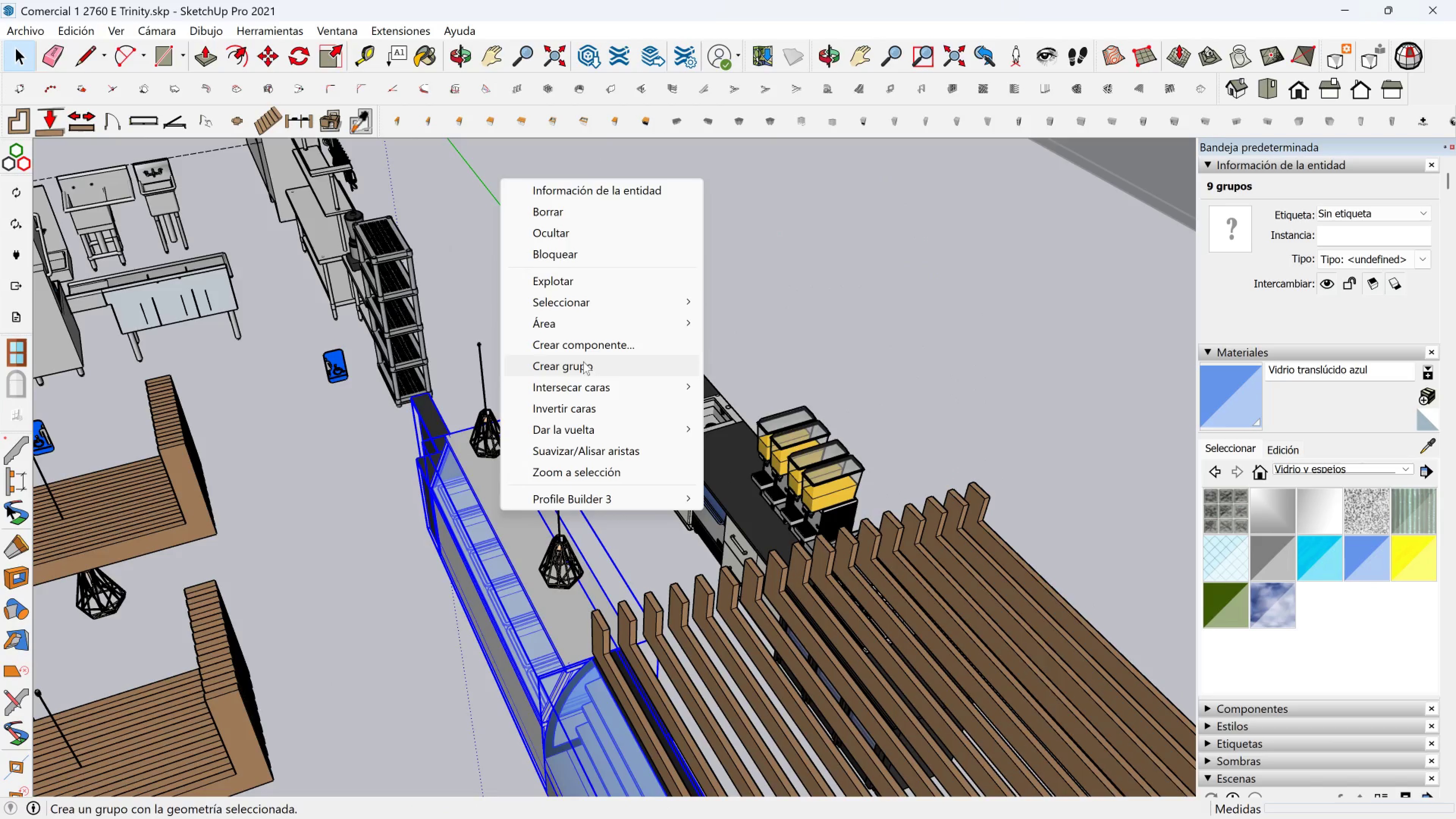 
left_click([583, 361])
 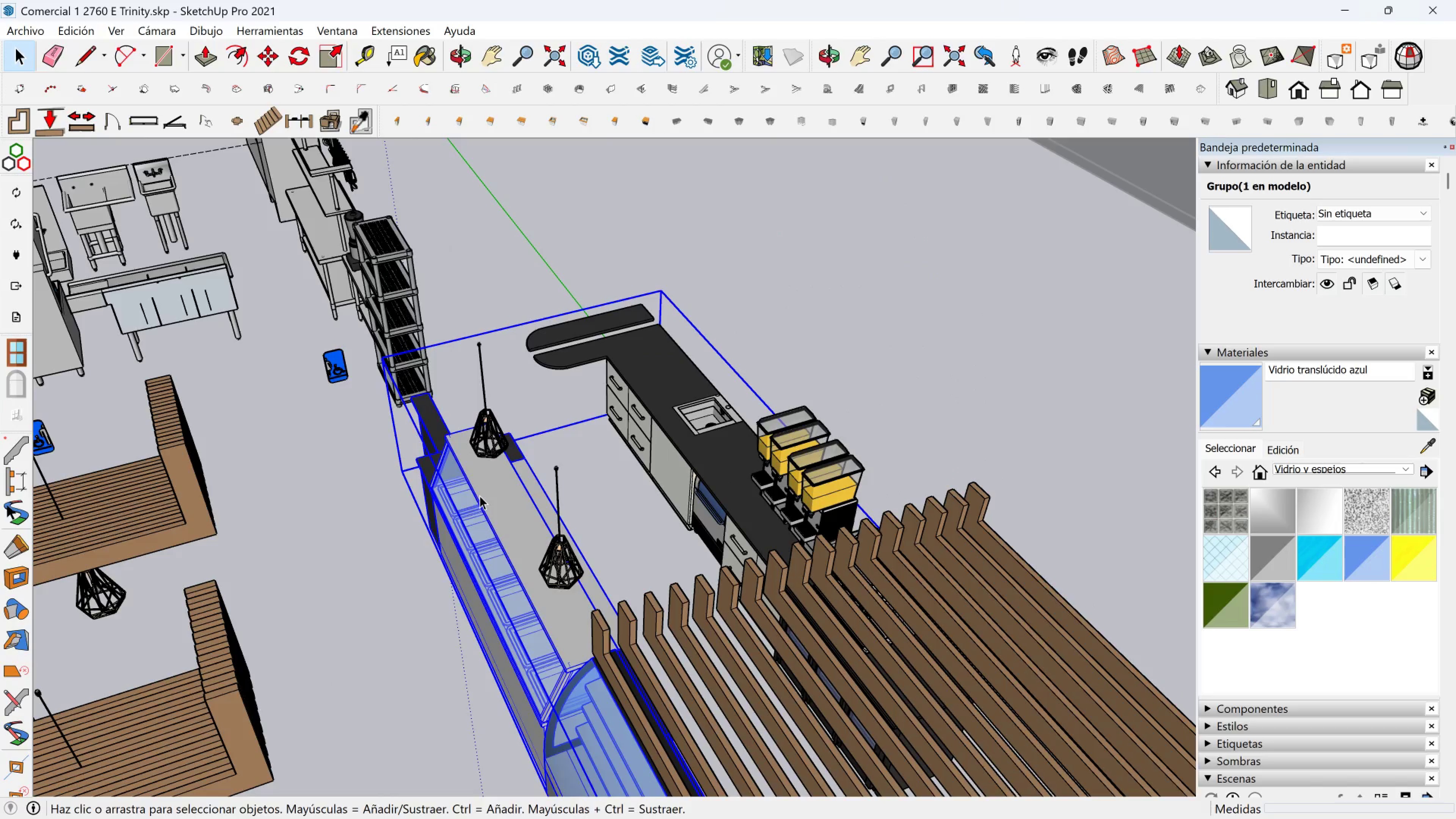 
hold_key(key=ShiftLeft, duration=1.53)
 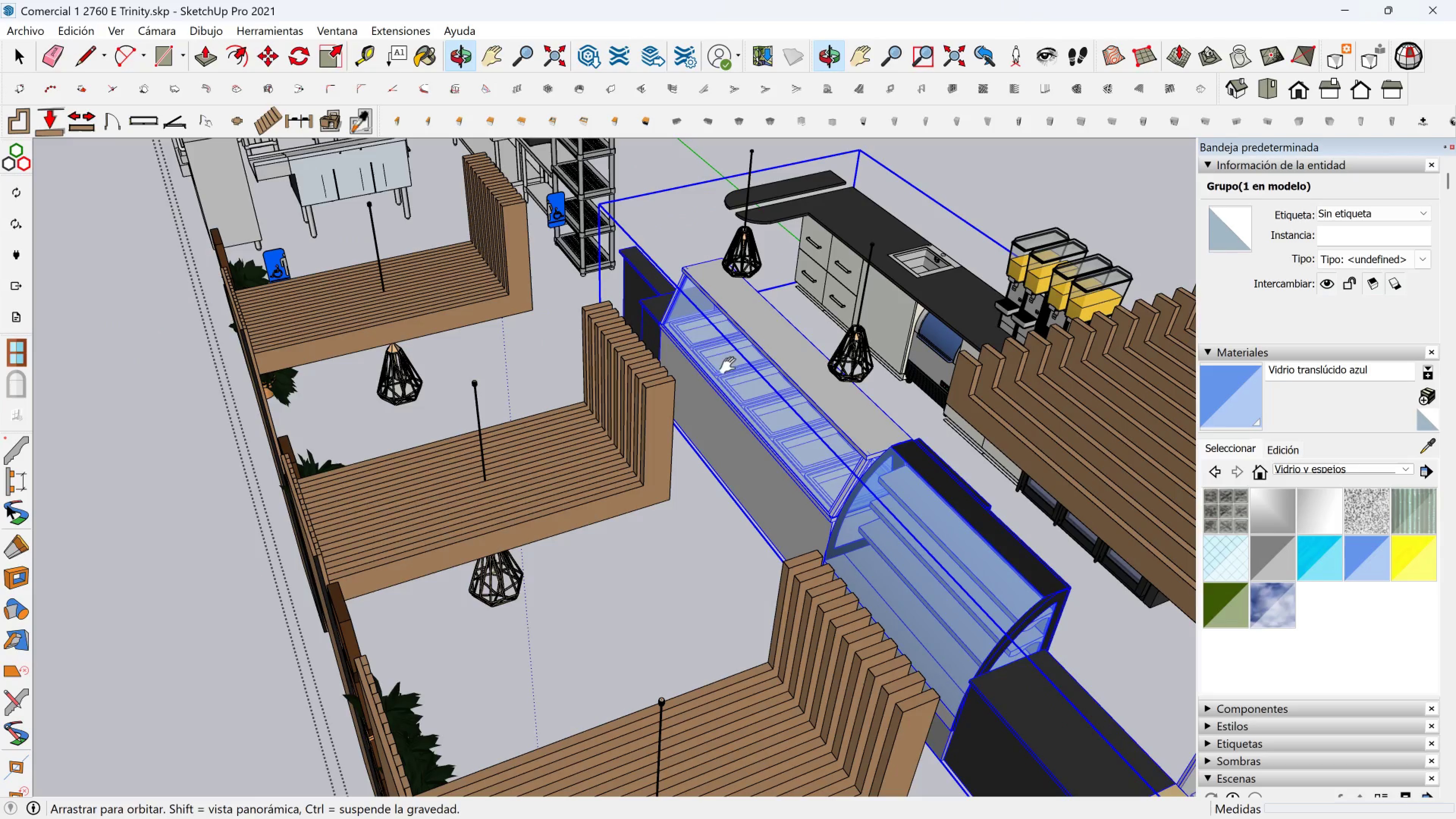 
hold_key(key=ShiftLeft, duration=0.97)
 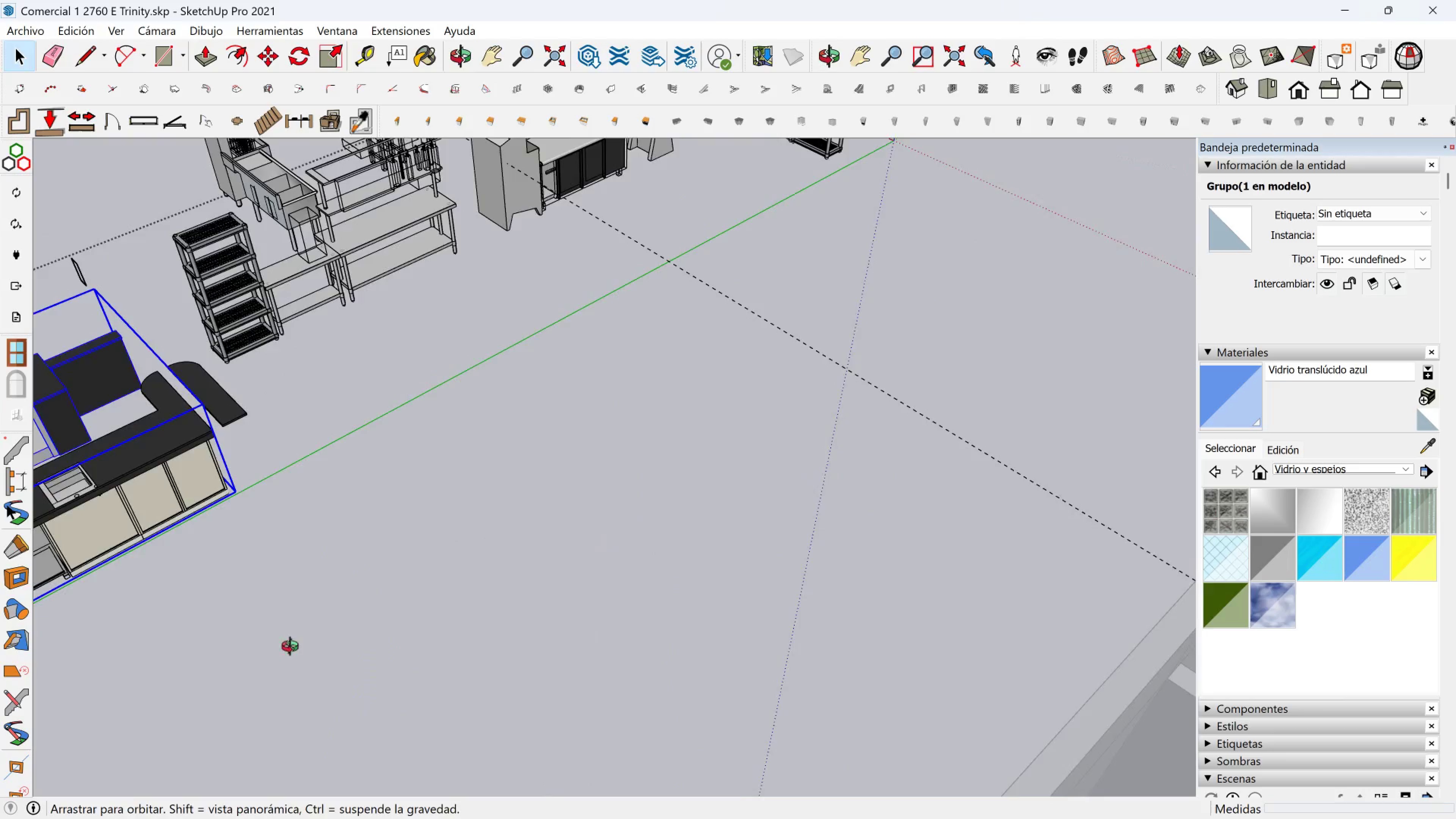 
hold_key(key=ShiftLeft, duration=0.38)
 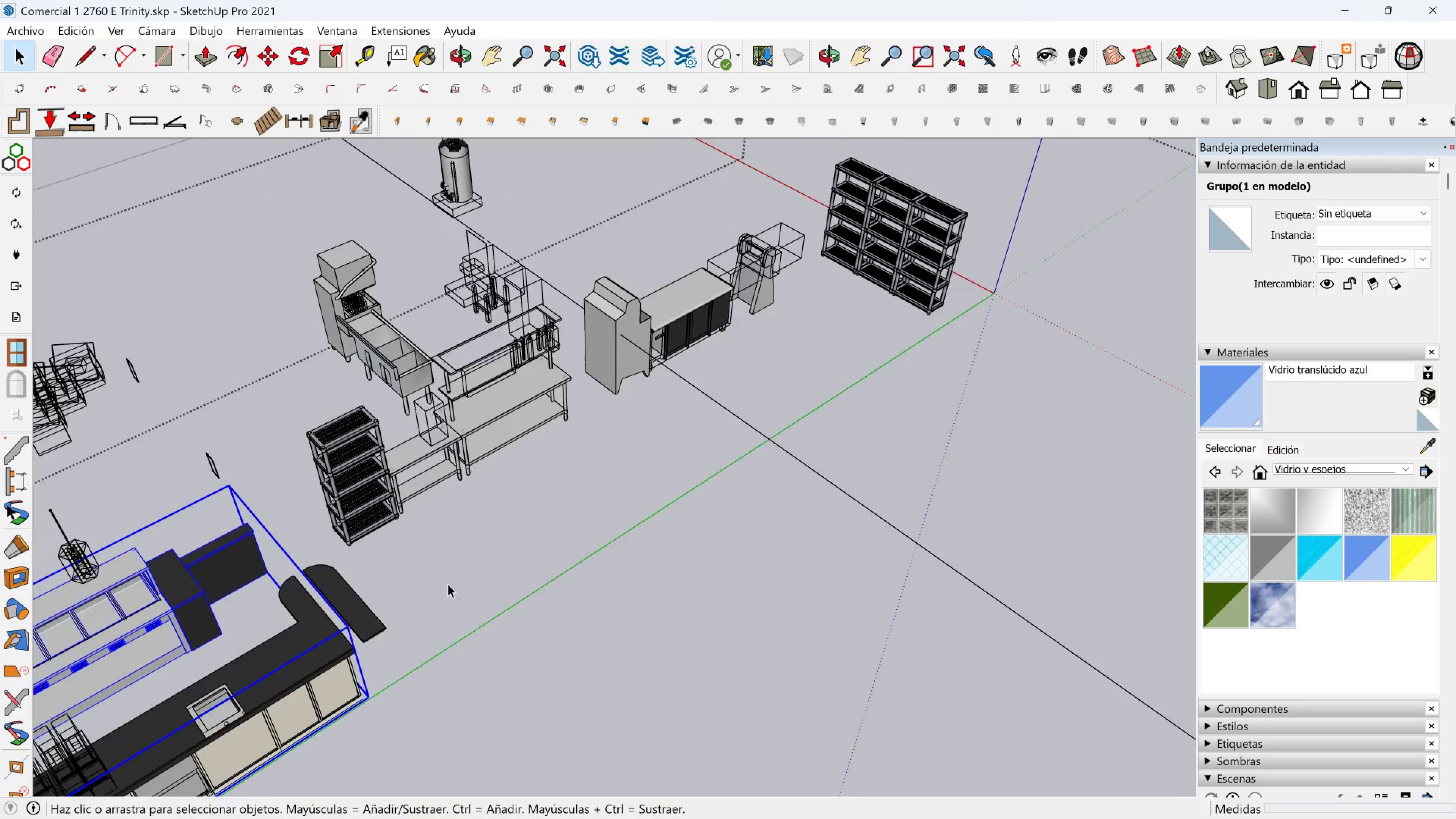 
scroll: coordinate [387, 559], scroll_direction: up, amount: 2.0
 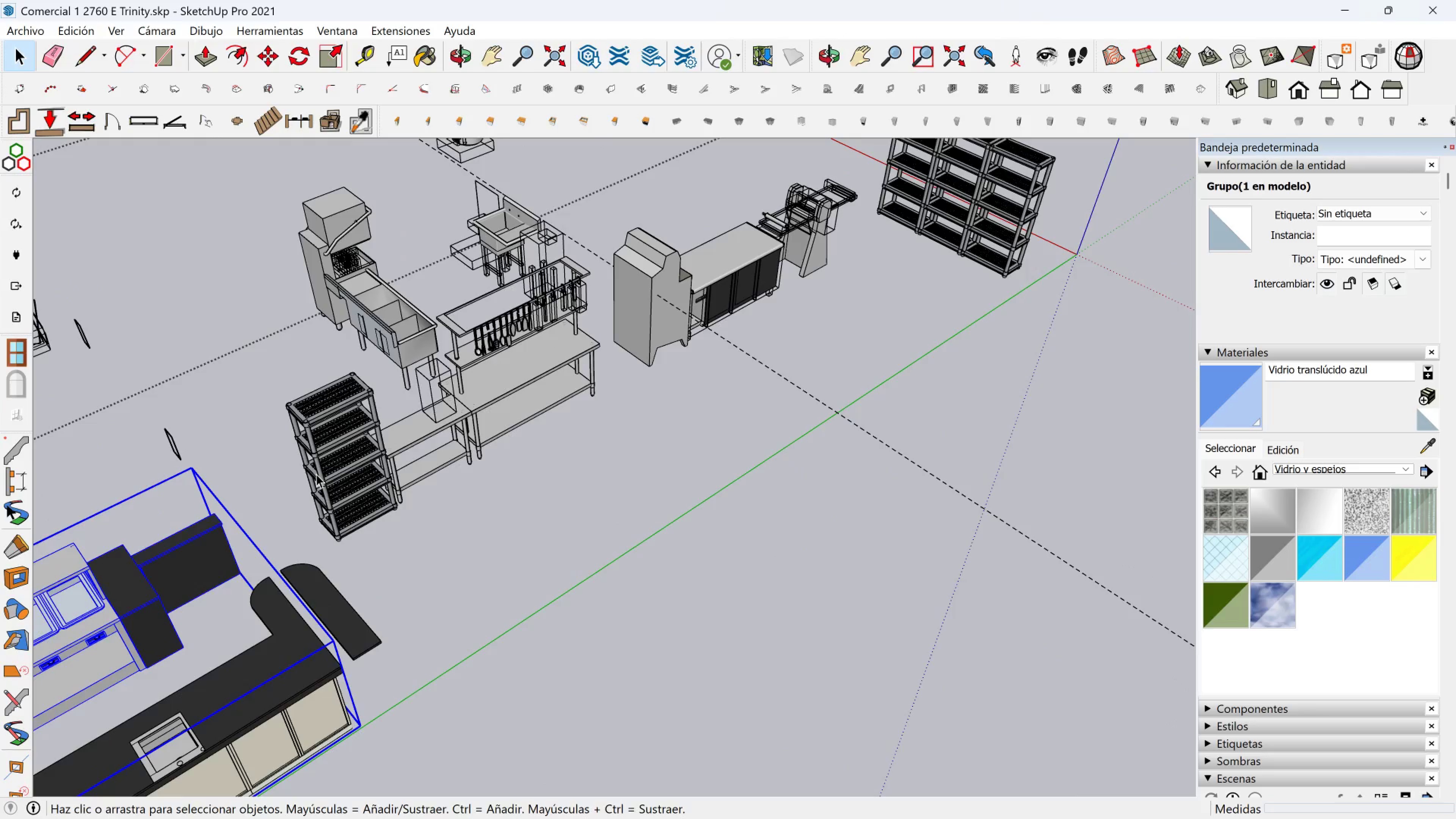 
left_click([316, 474])
 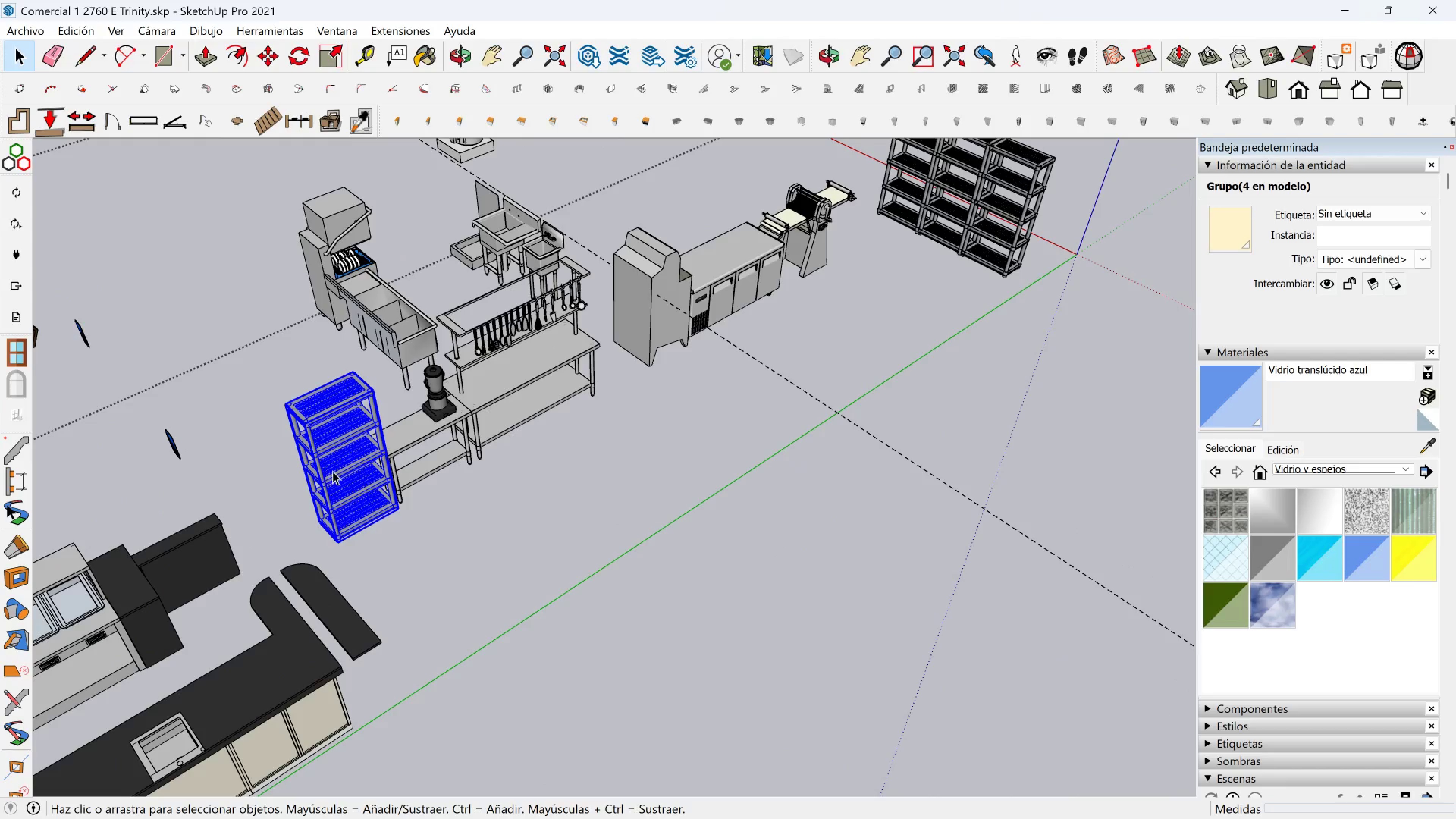 
scroll: coordinate [422, 433], scroll_direction: up, amount: 5.0
 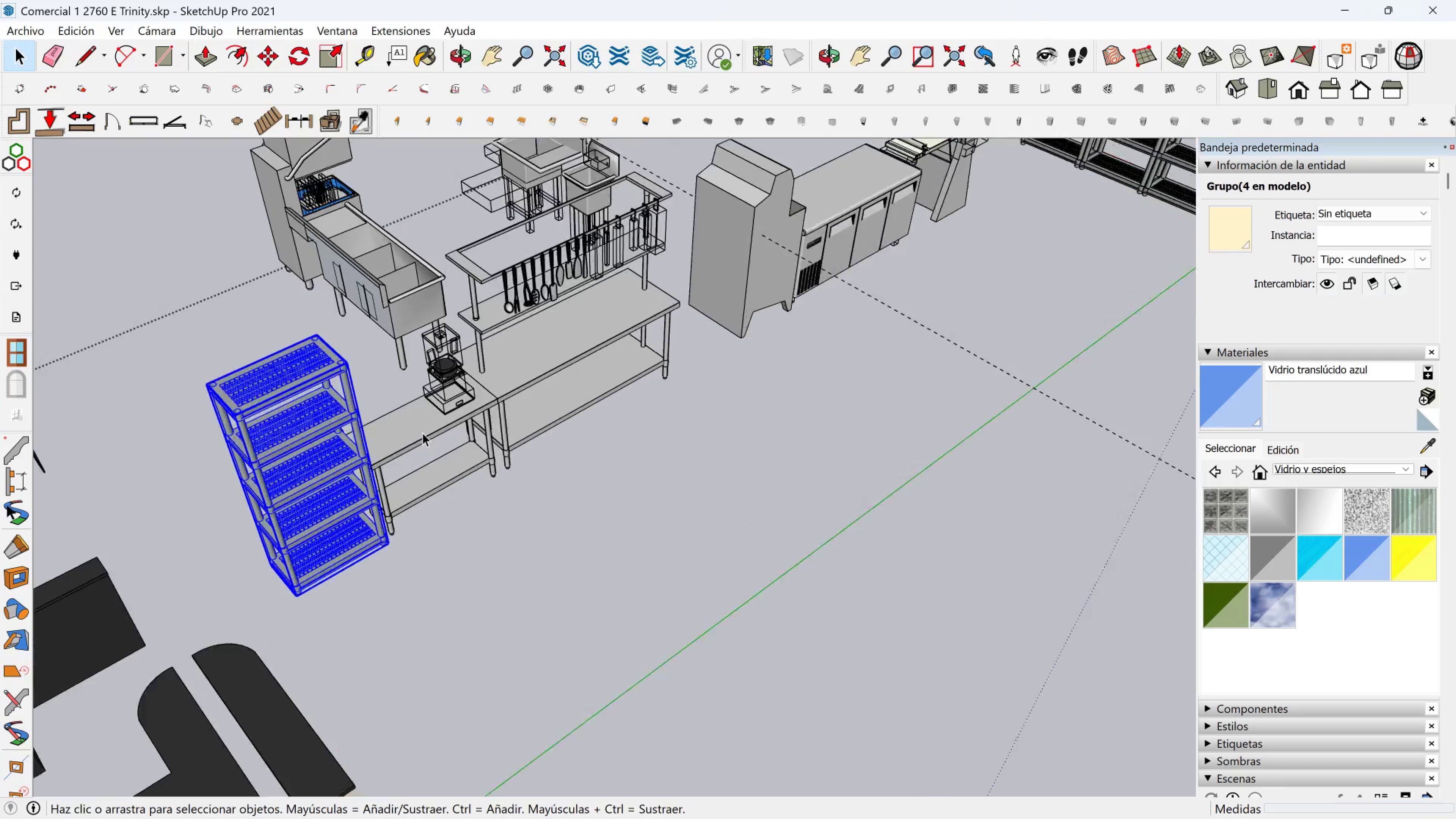 
hold_key(key=ControlLeft, duration=1.53)
left_click([423, 427])
 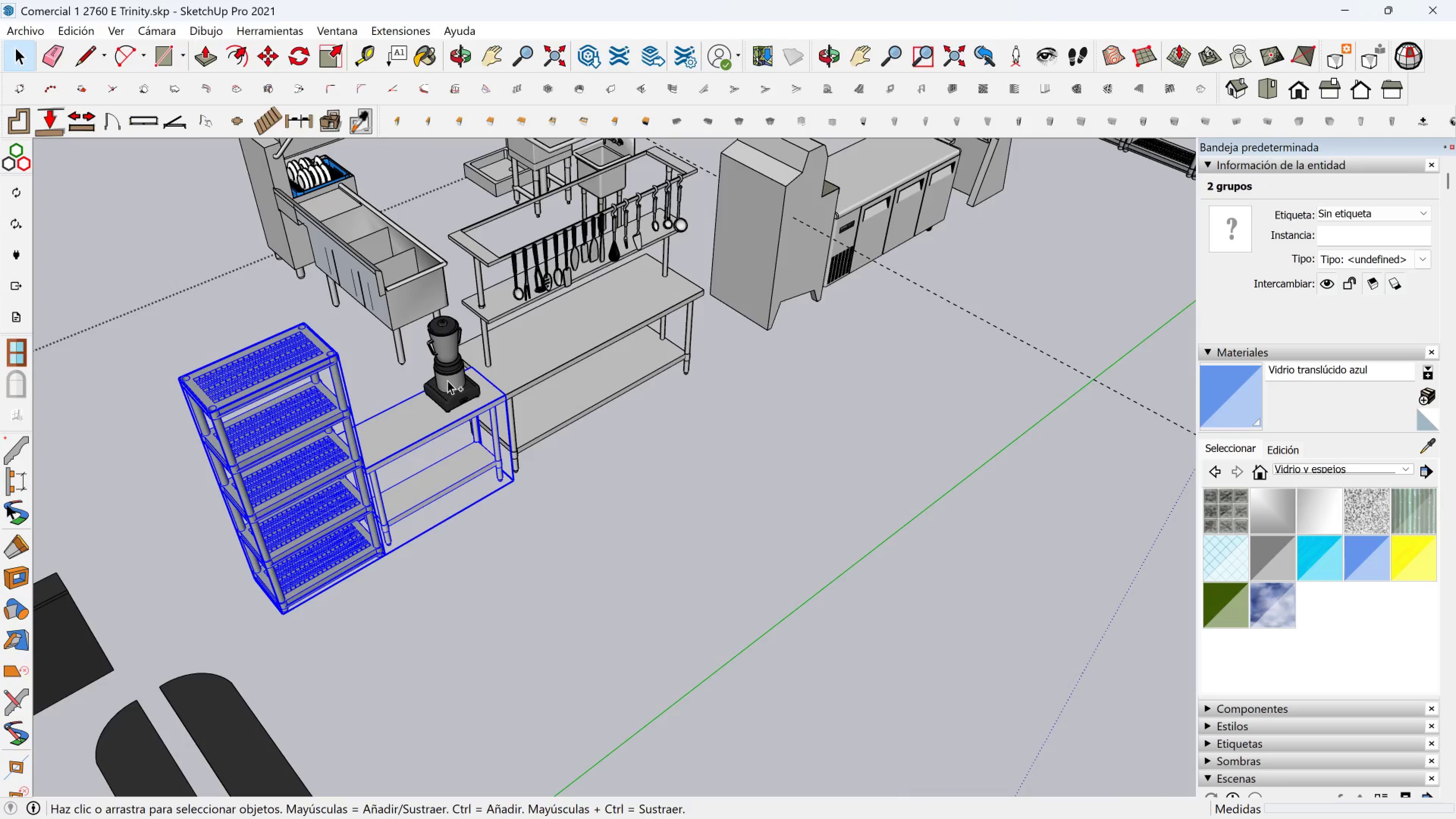 
hold_key(key=ControlLeft, duration=1.4)
left_click([449, 377])
 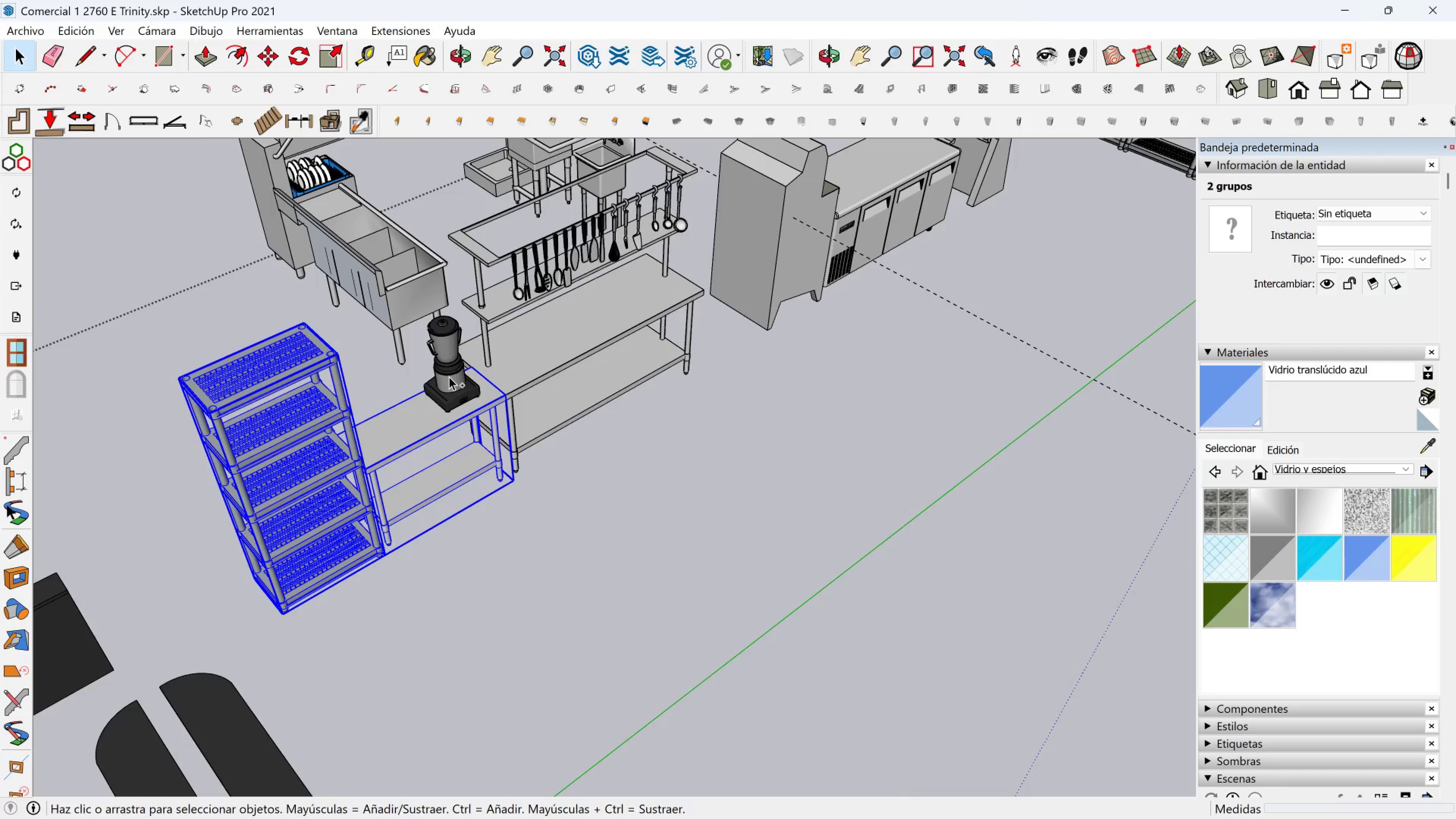 
left_click([507, 366])
 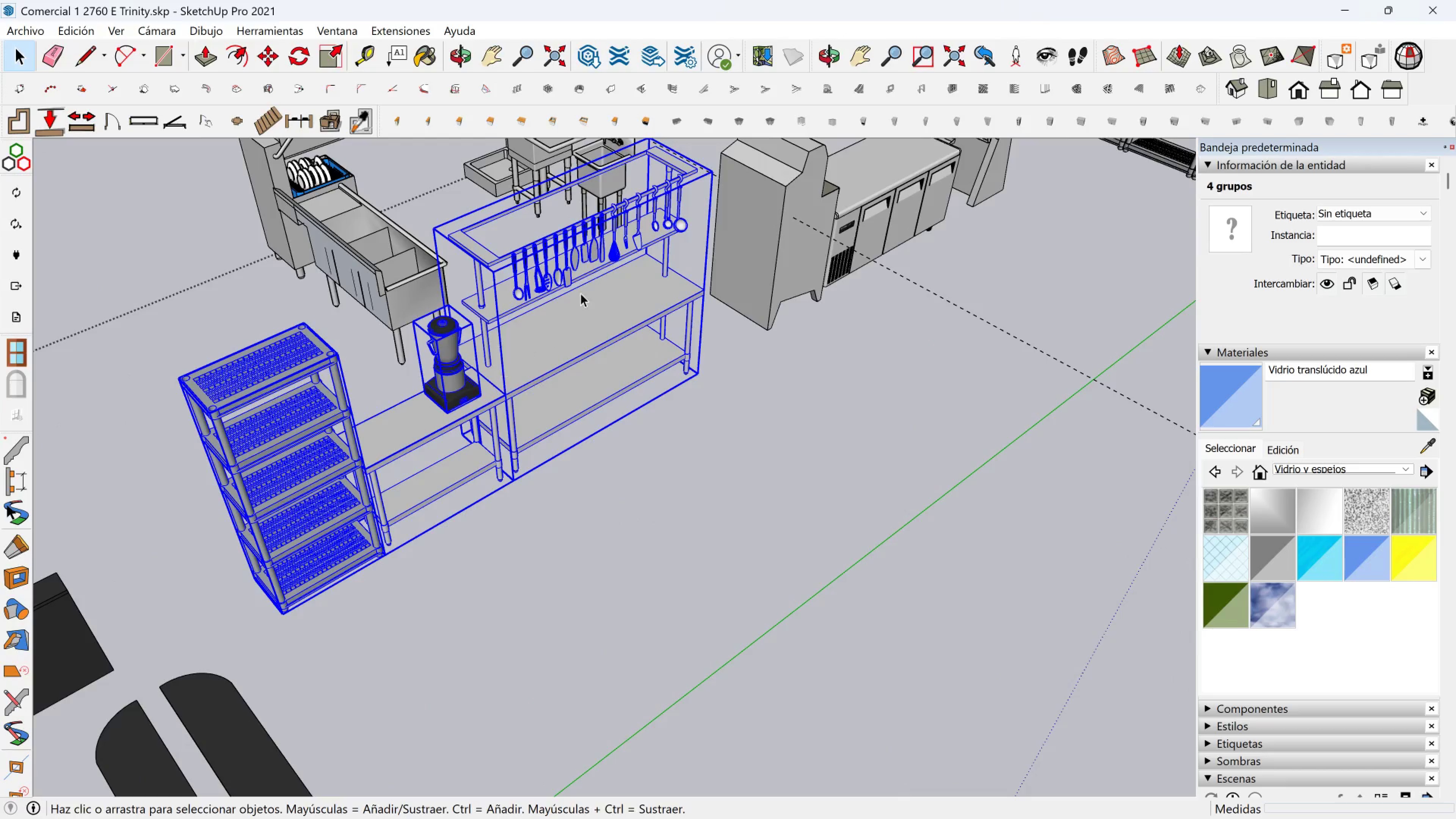 
hold_key(key=ShiftLeft, duration=0.43)
 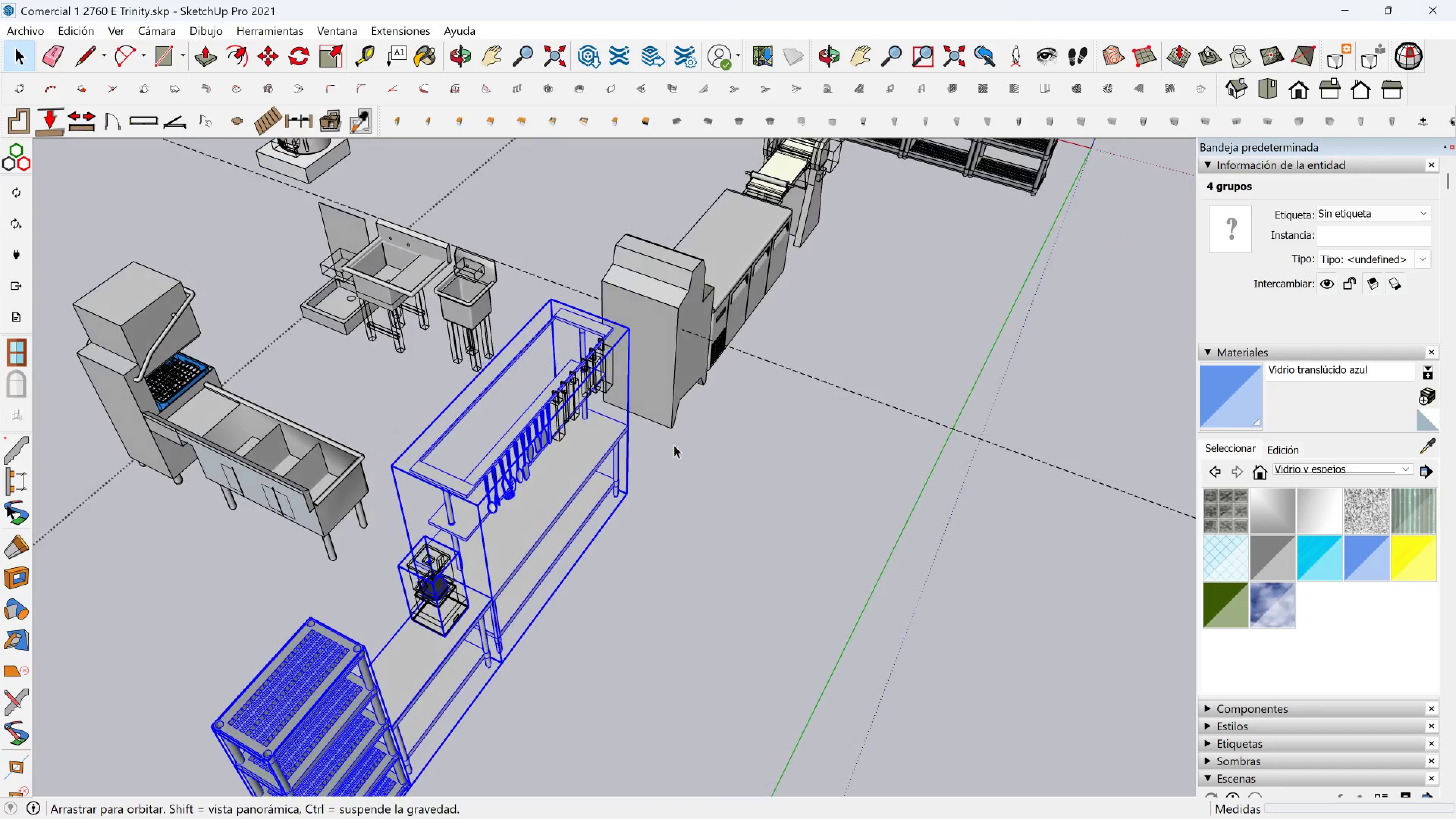 
hold_key(key=ControlLeft, duration=0.89)
left_click([689, 331])
 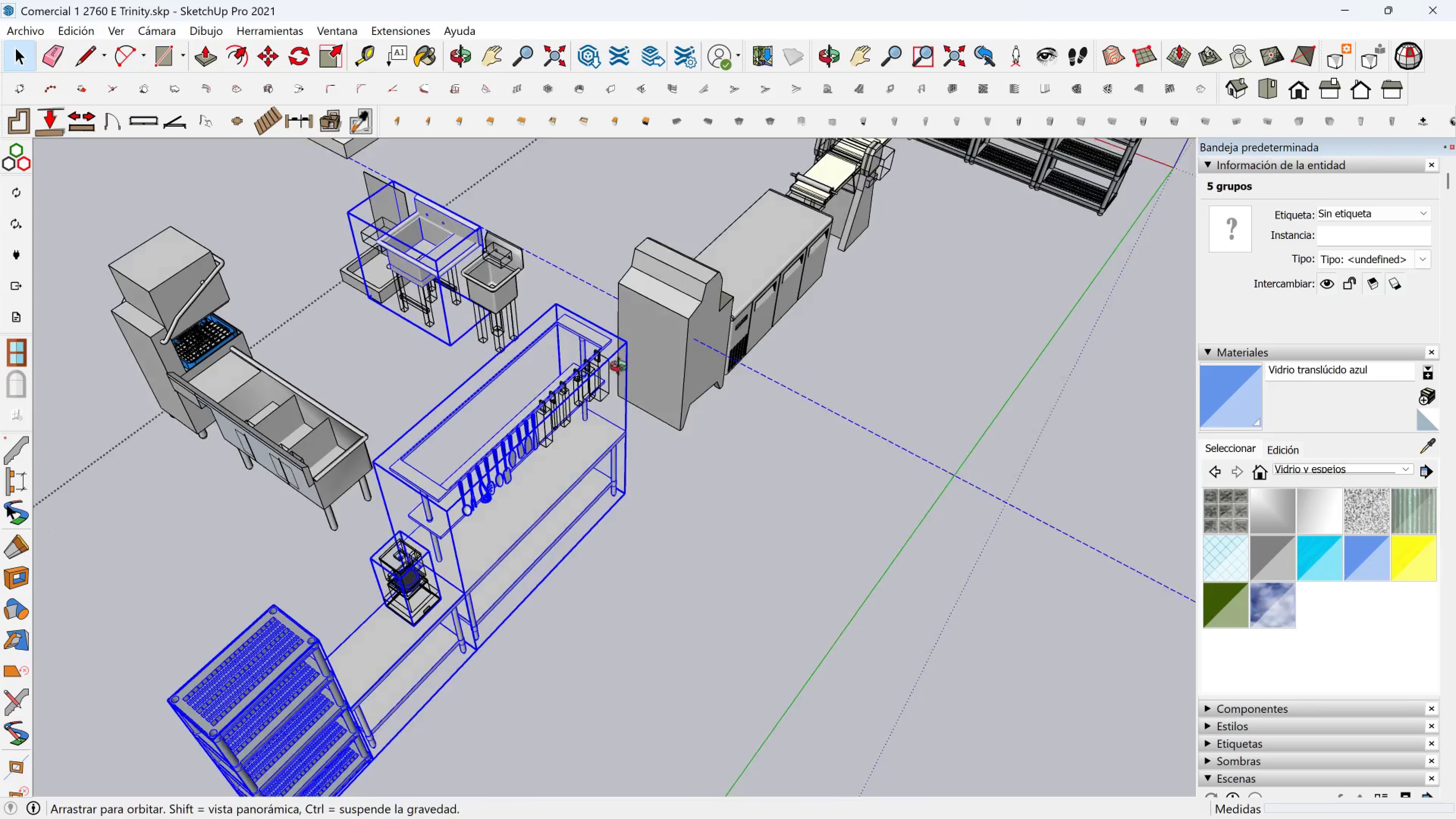 
hold_key(key=ShiftLeft, duration=0.43)
 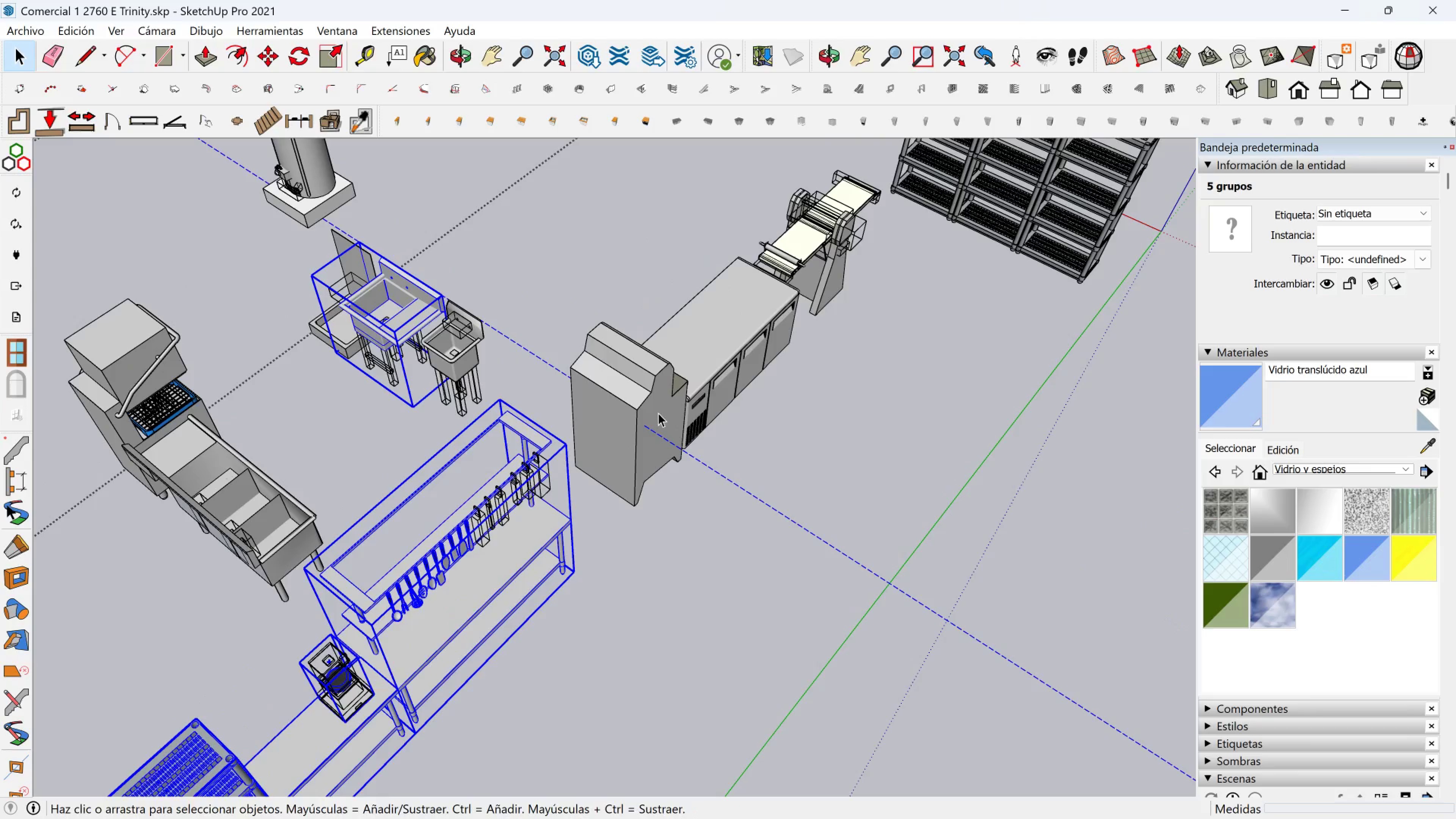 
hold_key(key=ControlLeft, duration=1.53)
left_click([376, 310])
 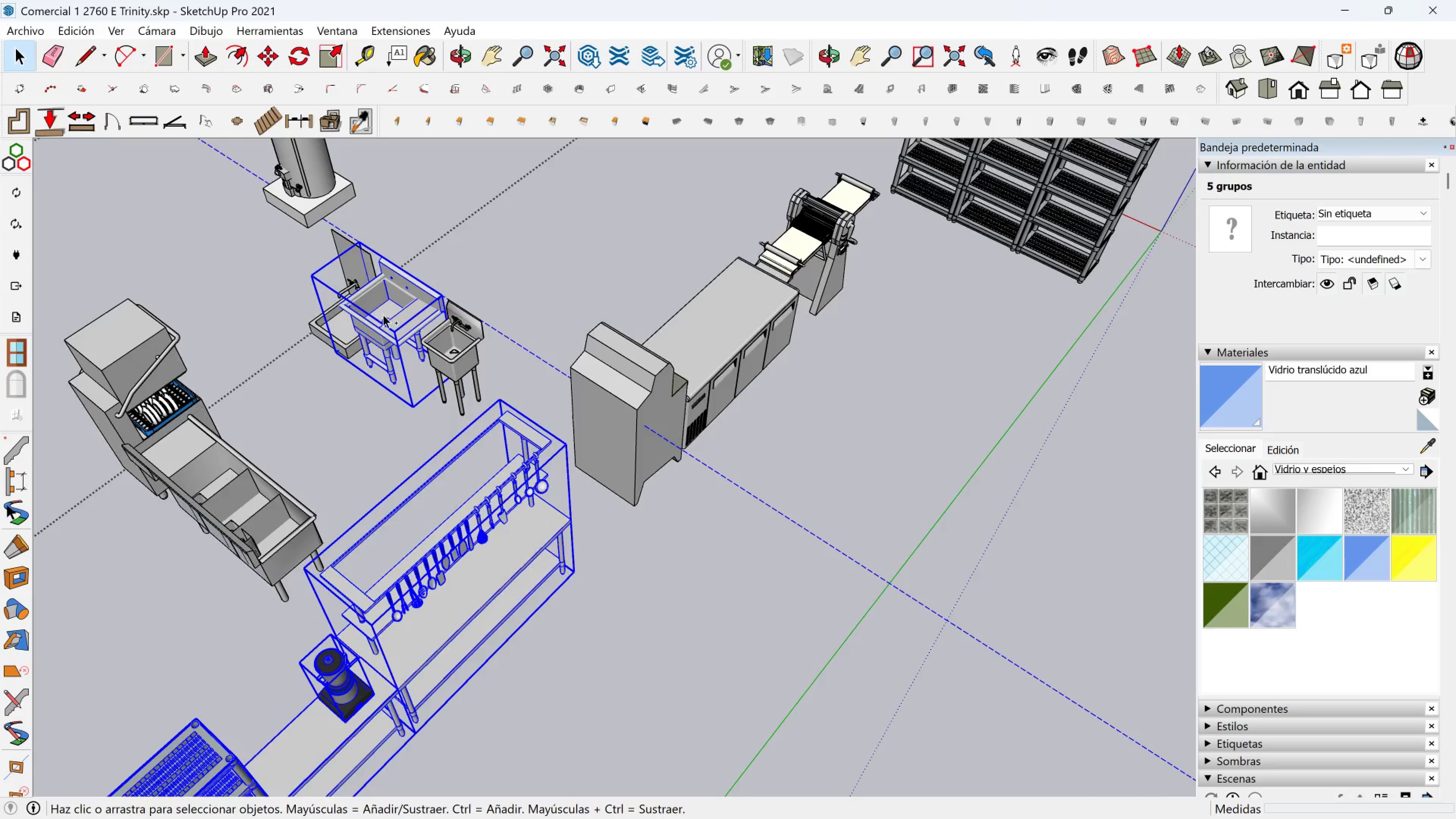 
hold_key(key=ControlLeft, duration=1.53)
left_click([601, 405])
 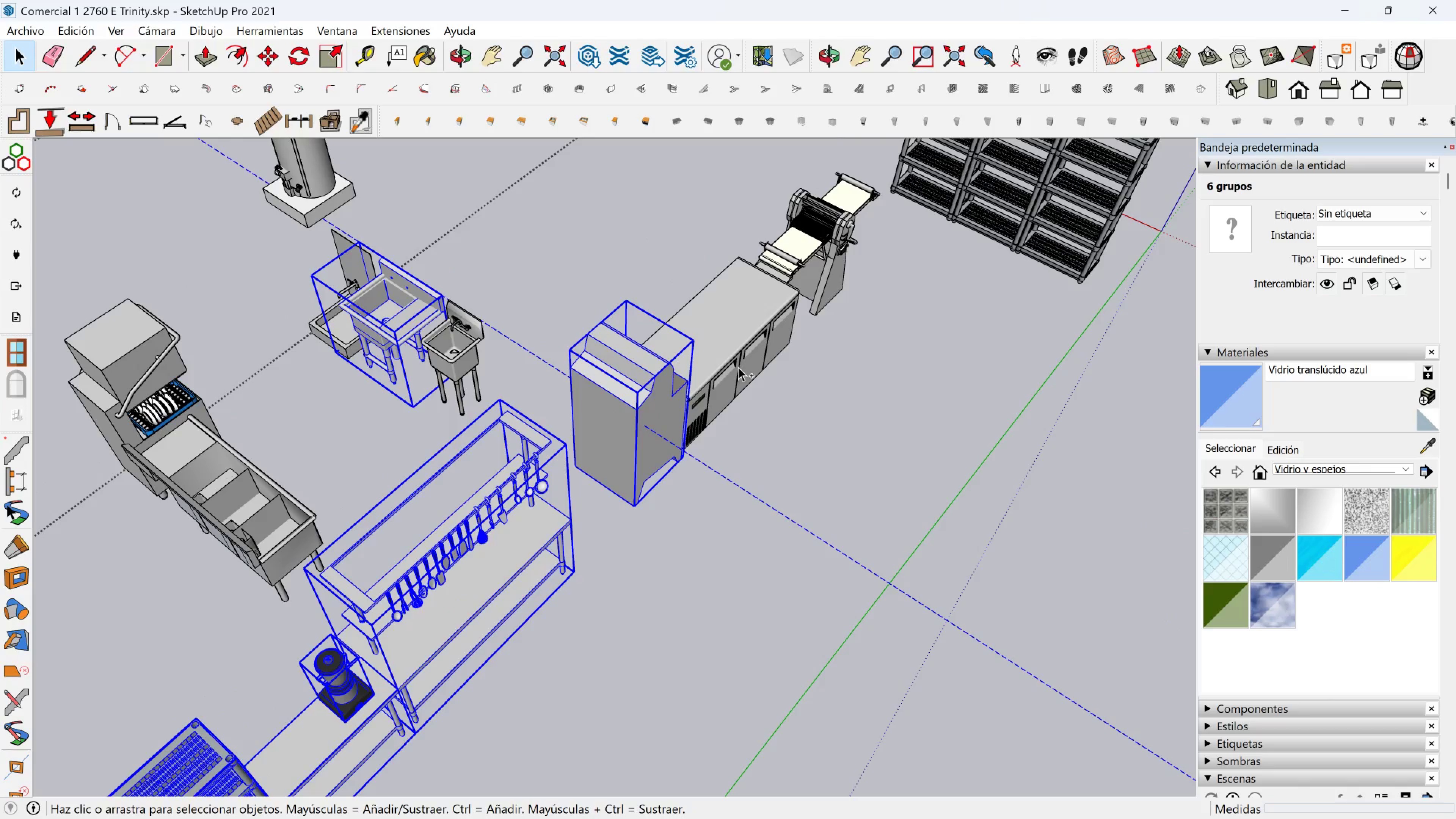 
hold_key(key=ControlLeft, duration=1.21)
left_click([841, 251])
 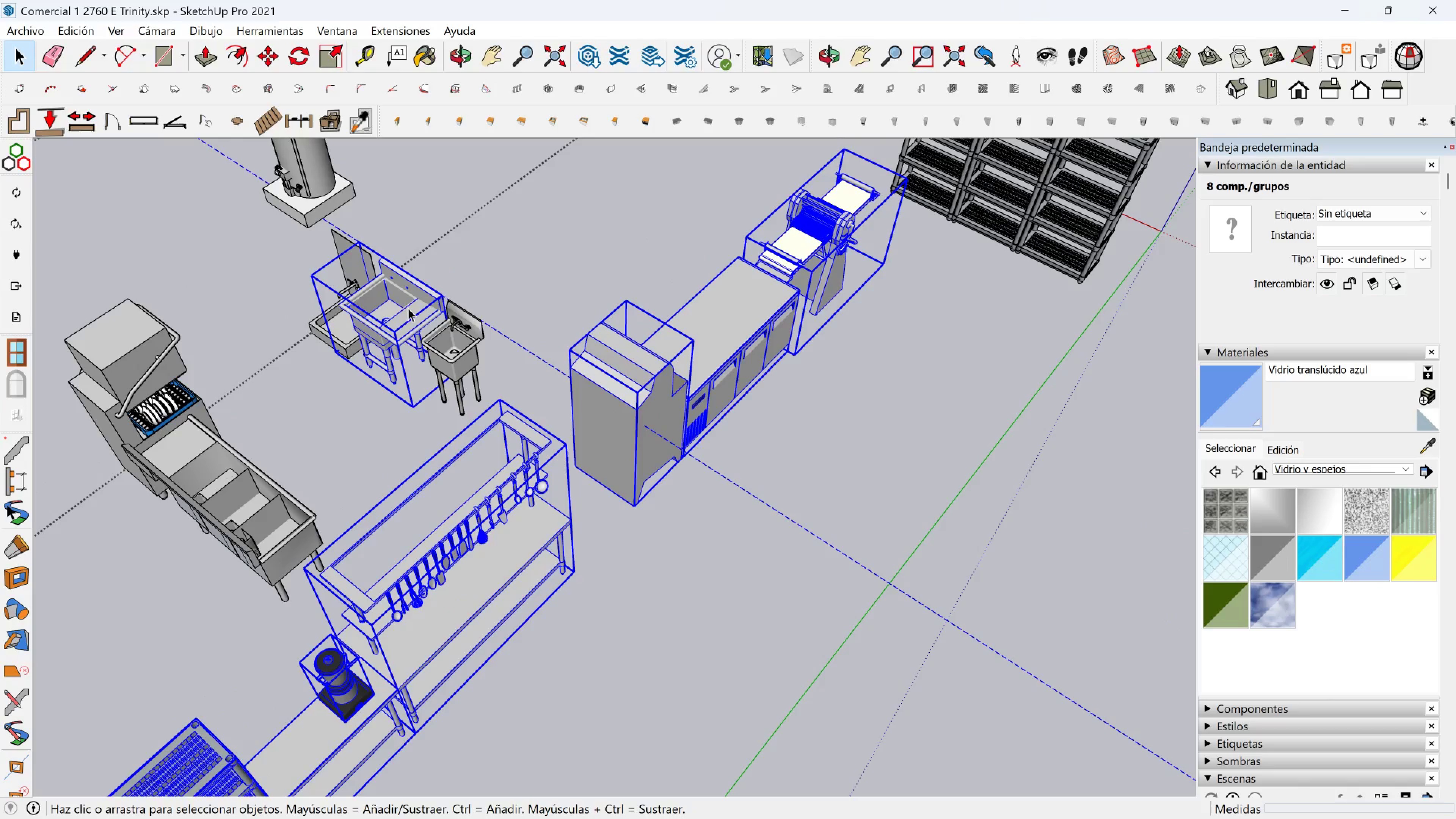 
hold_key(key=ShiftLeft, duration=1.87)
hold_key(key=ControlLeft, duration=1.3)
left_click([406, 314])
 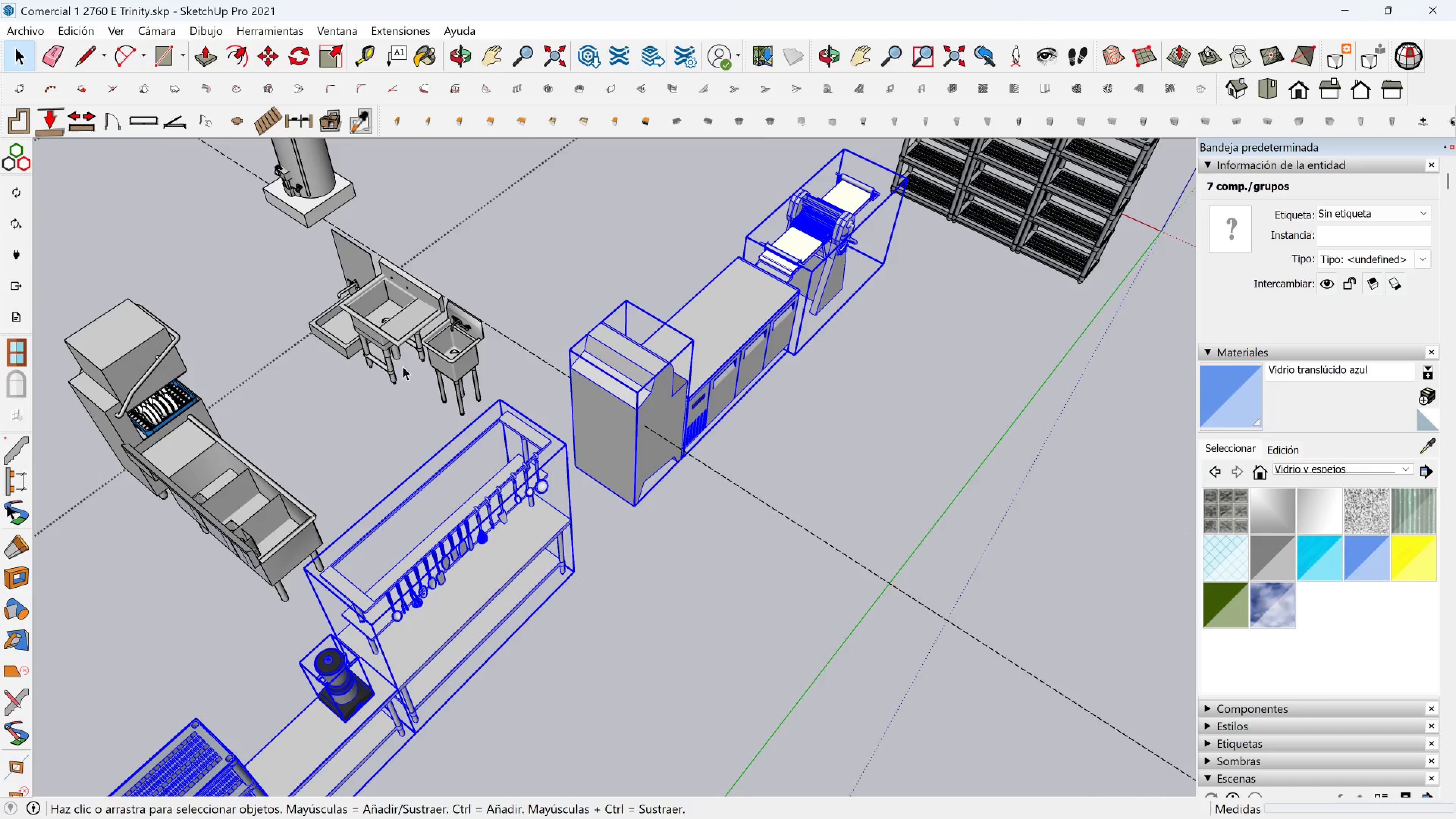 
scroll: coordinate [380, 406], scroll_direction: down, amount: 4.0
 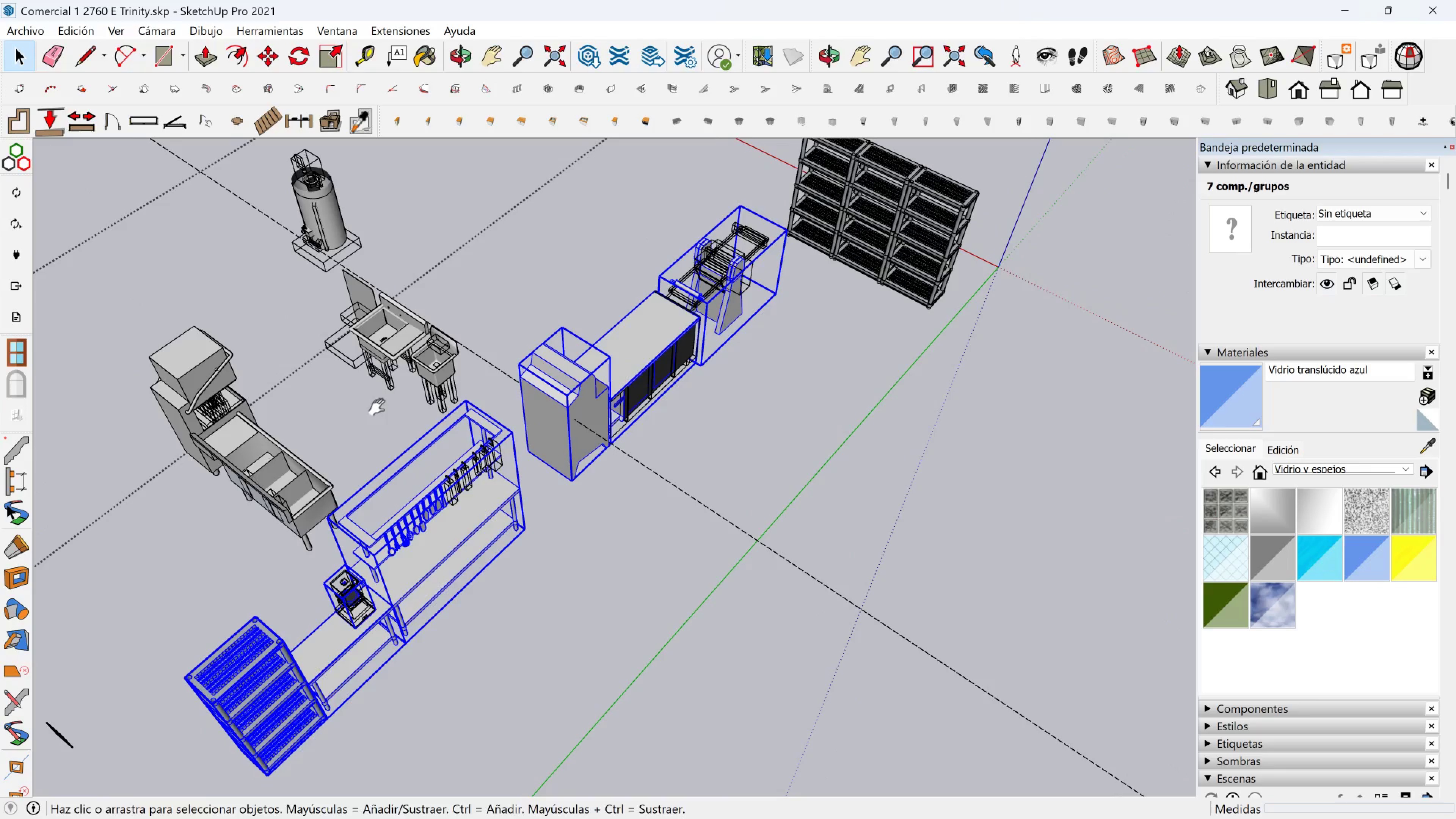 
hold_key(key=ShiftLeft, duration=0.99)
 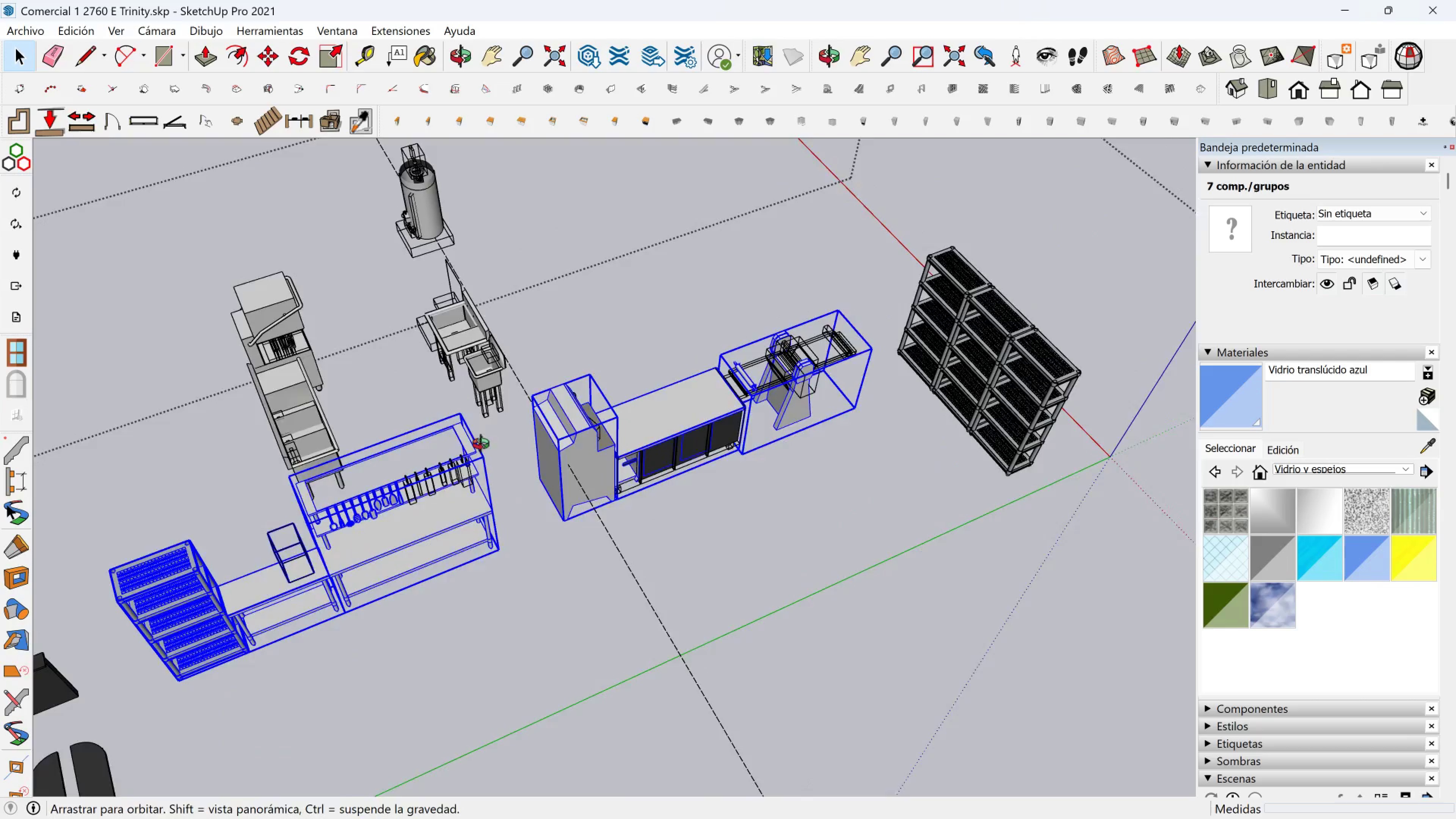 
hold_key(key=ShiftLeft, duration=0.55)
 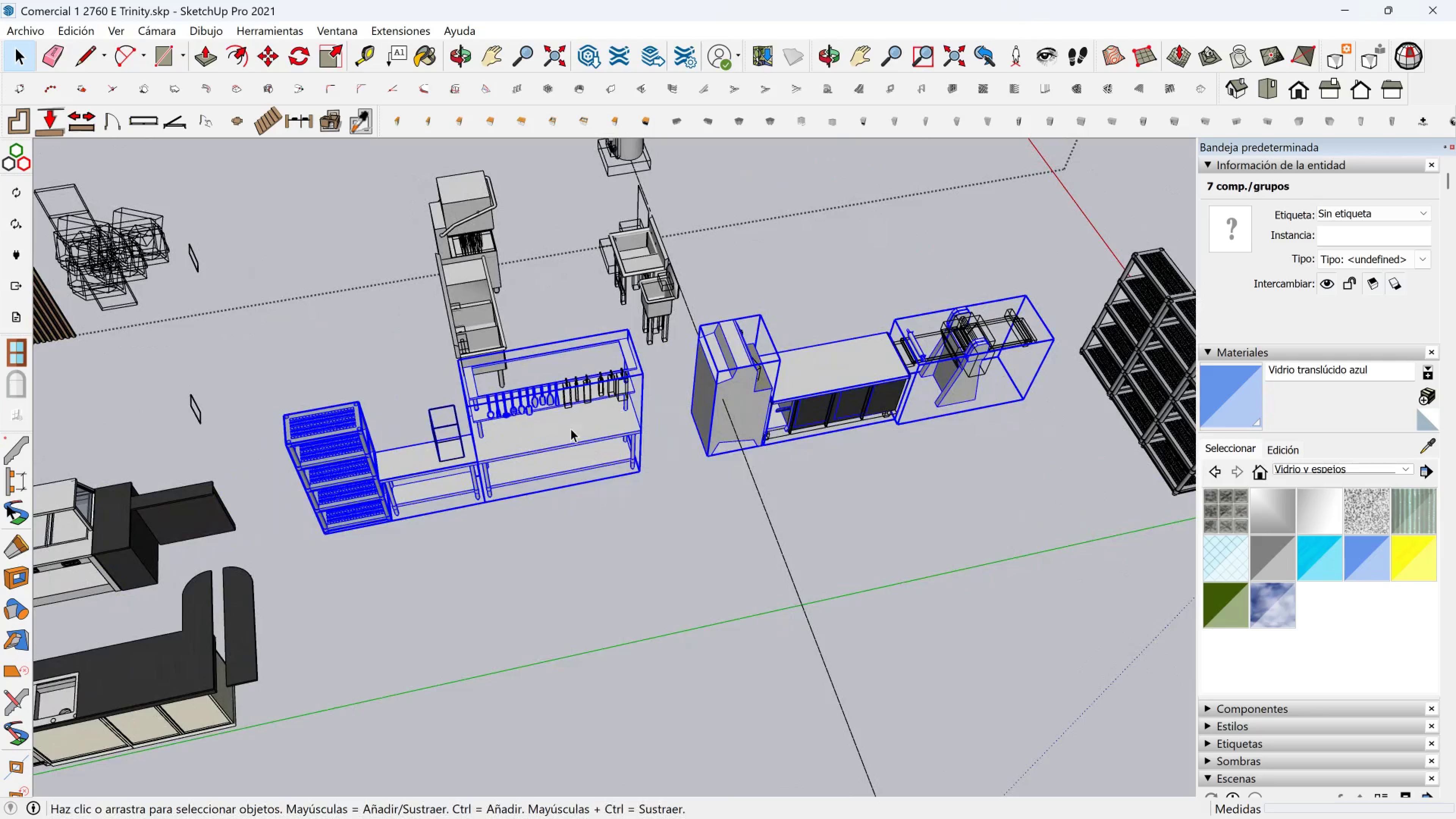 
right_click([571, 428])
 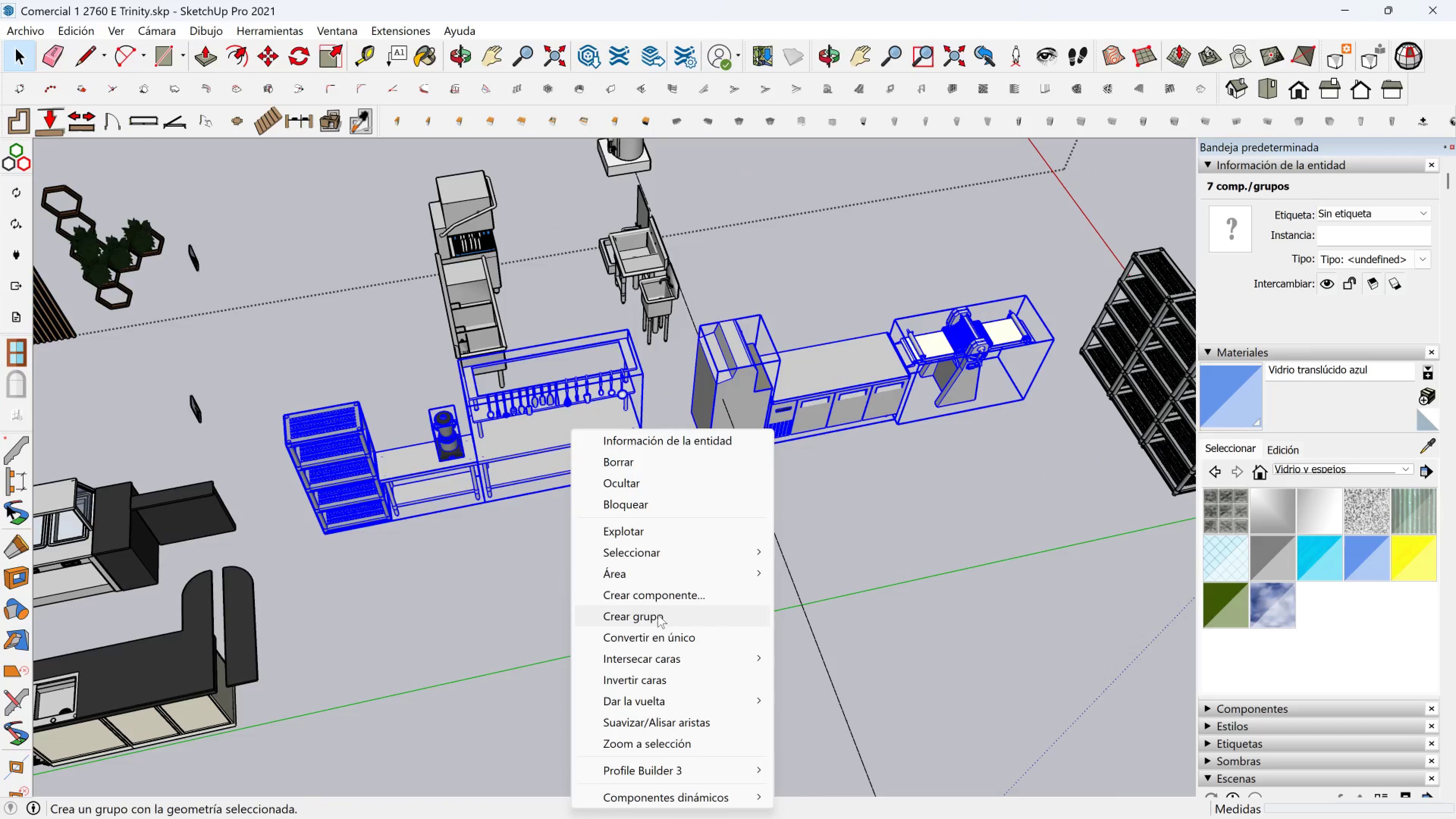 
left_click([658, 614])
 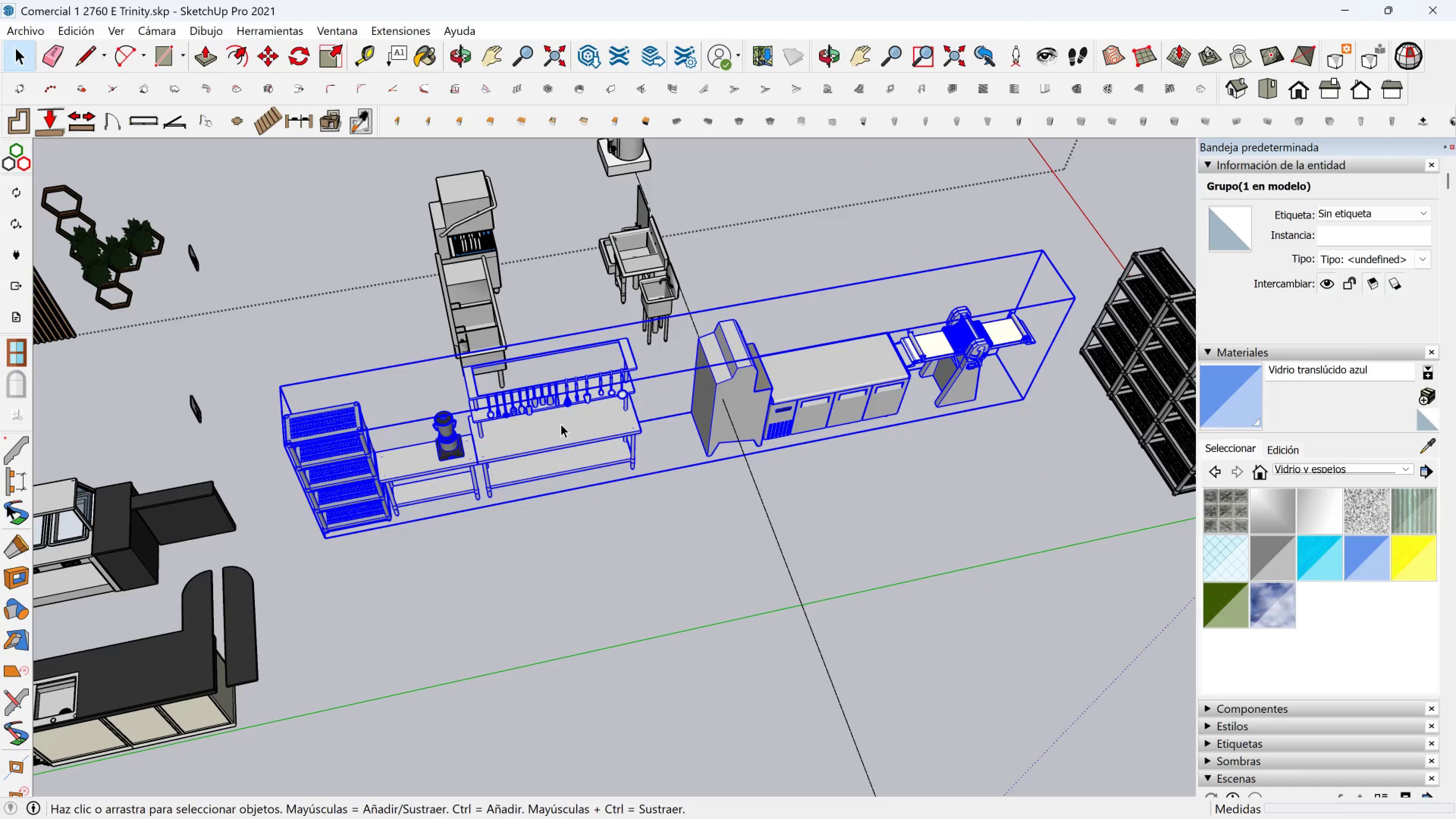 
hold_key(key=ShiftLeft, duration=0.5)
 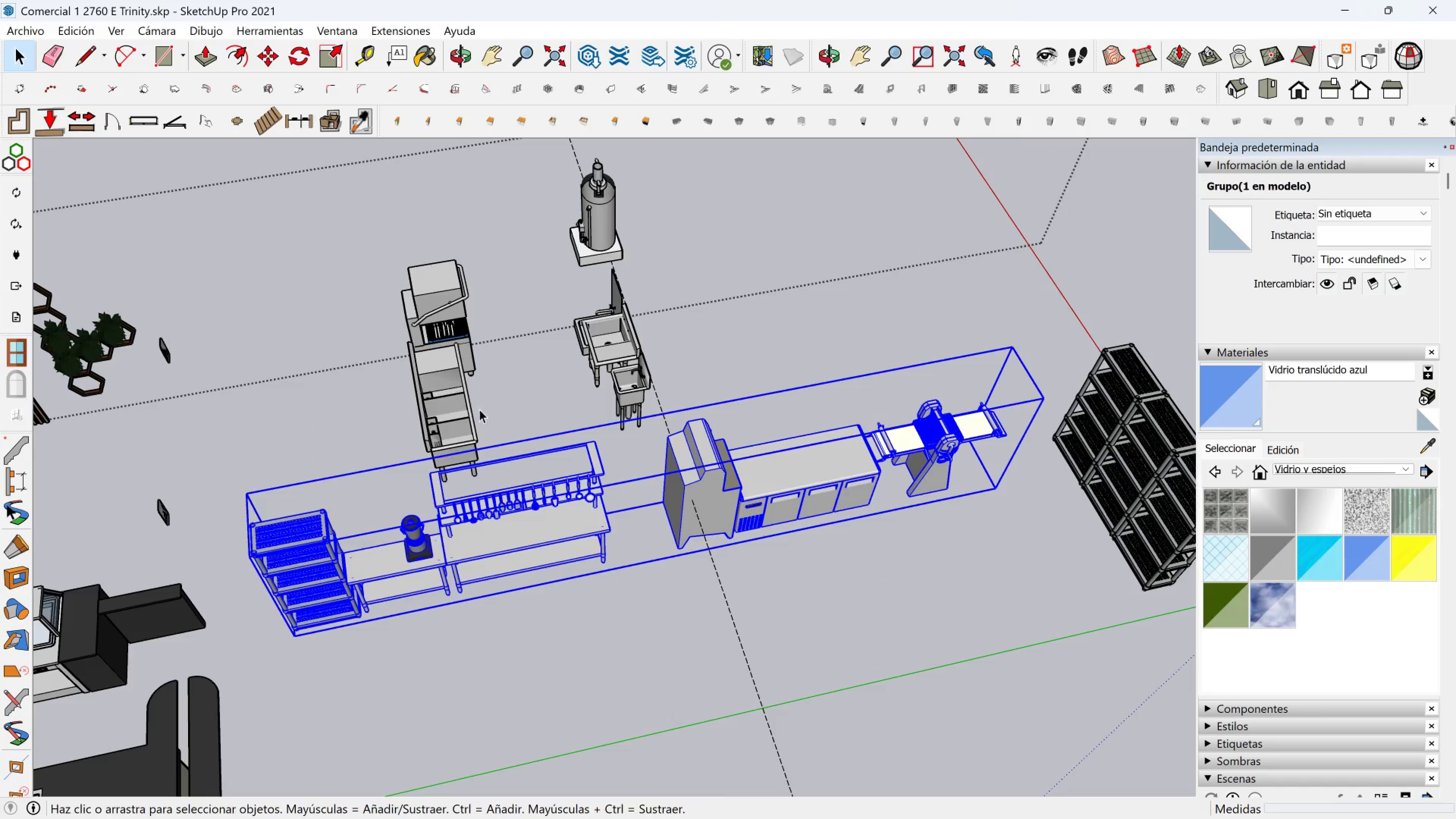 
left_click([466, 430])
 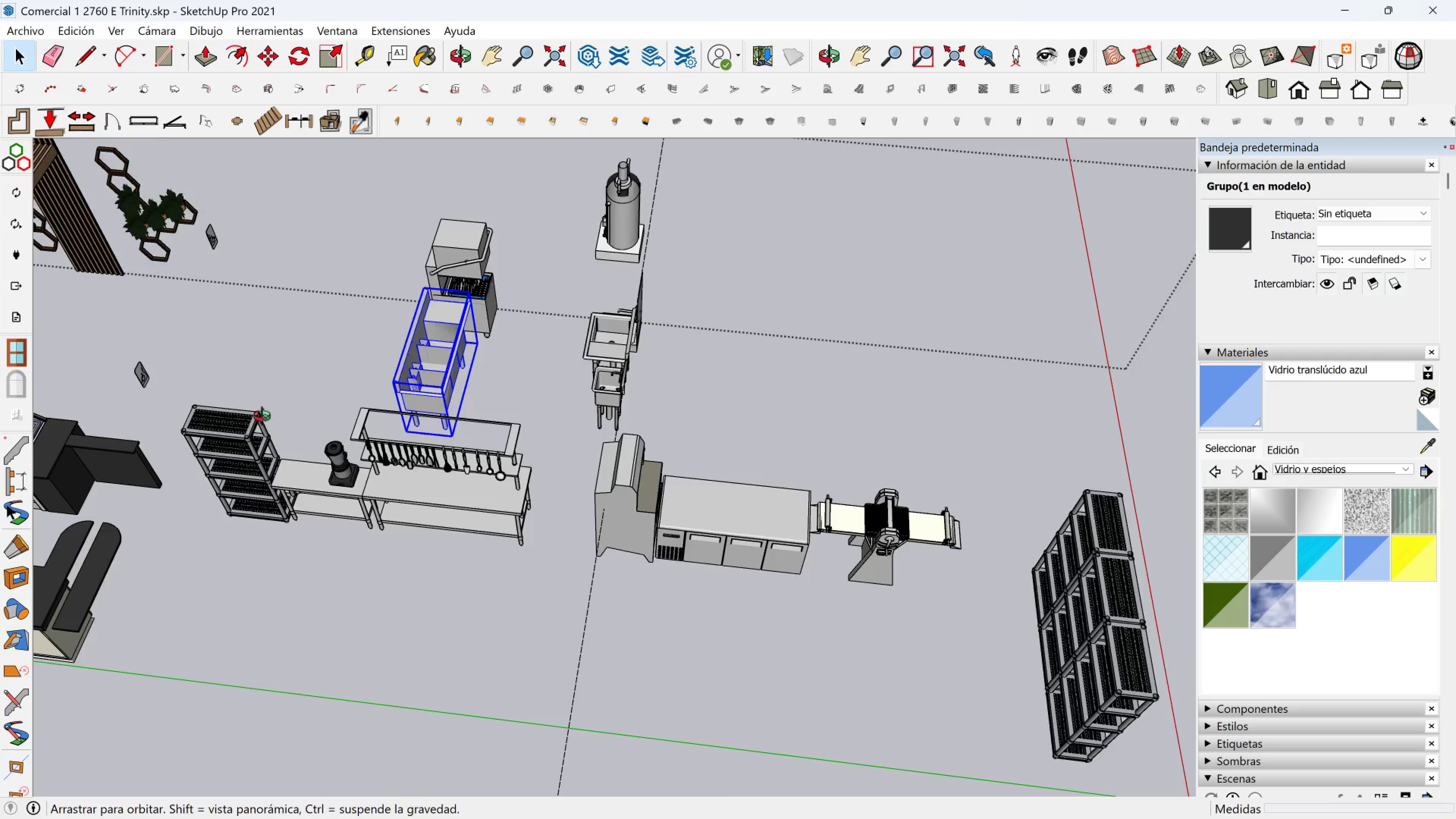 
scroll: coordinate [446, 323], scroll_direction: up, amount: 11.0
 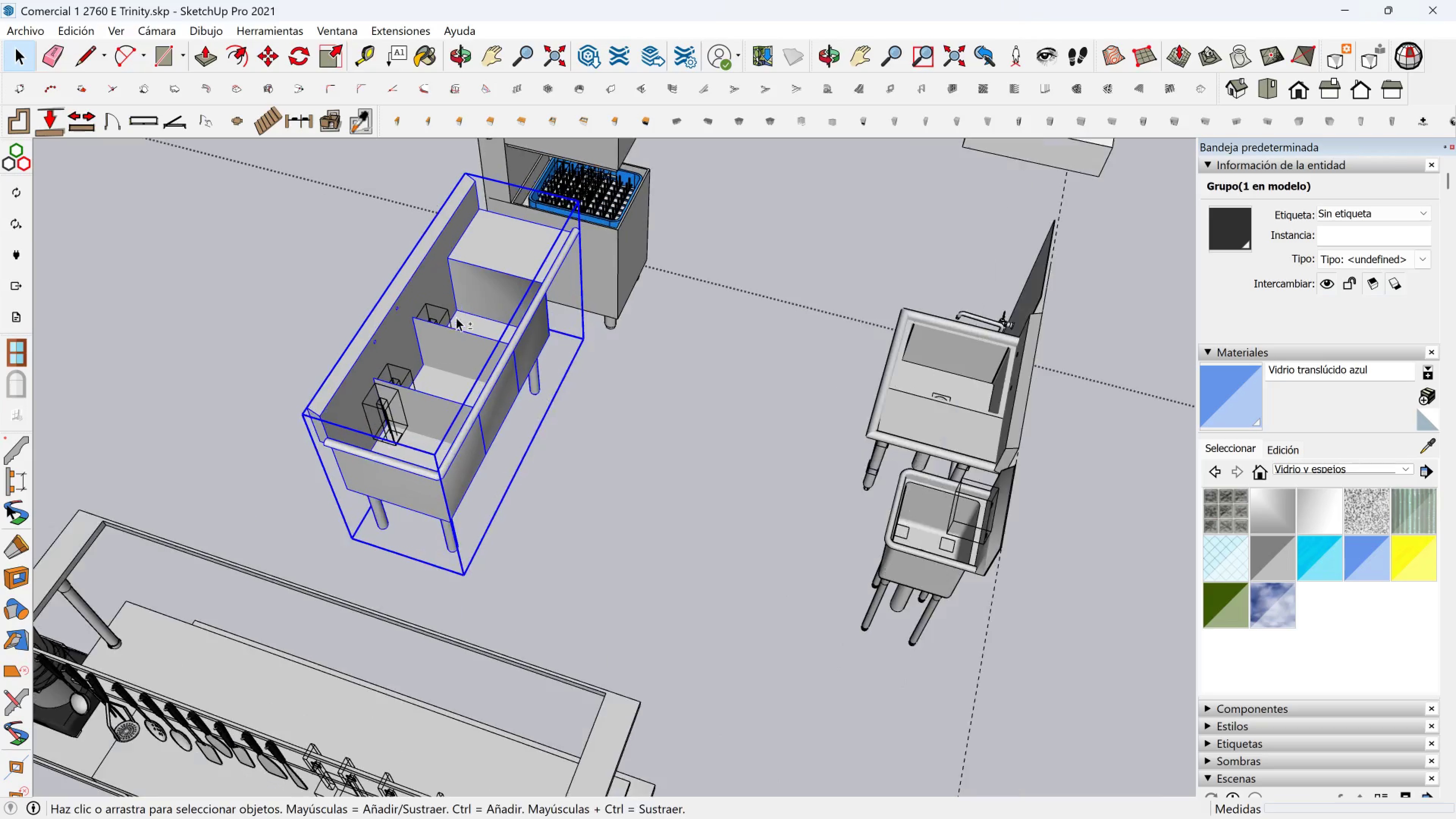 
hold_key(key=ShiftLeft, duration=0.43)
 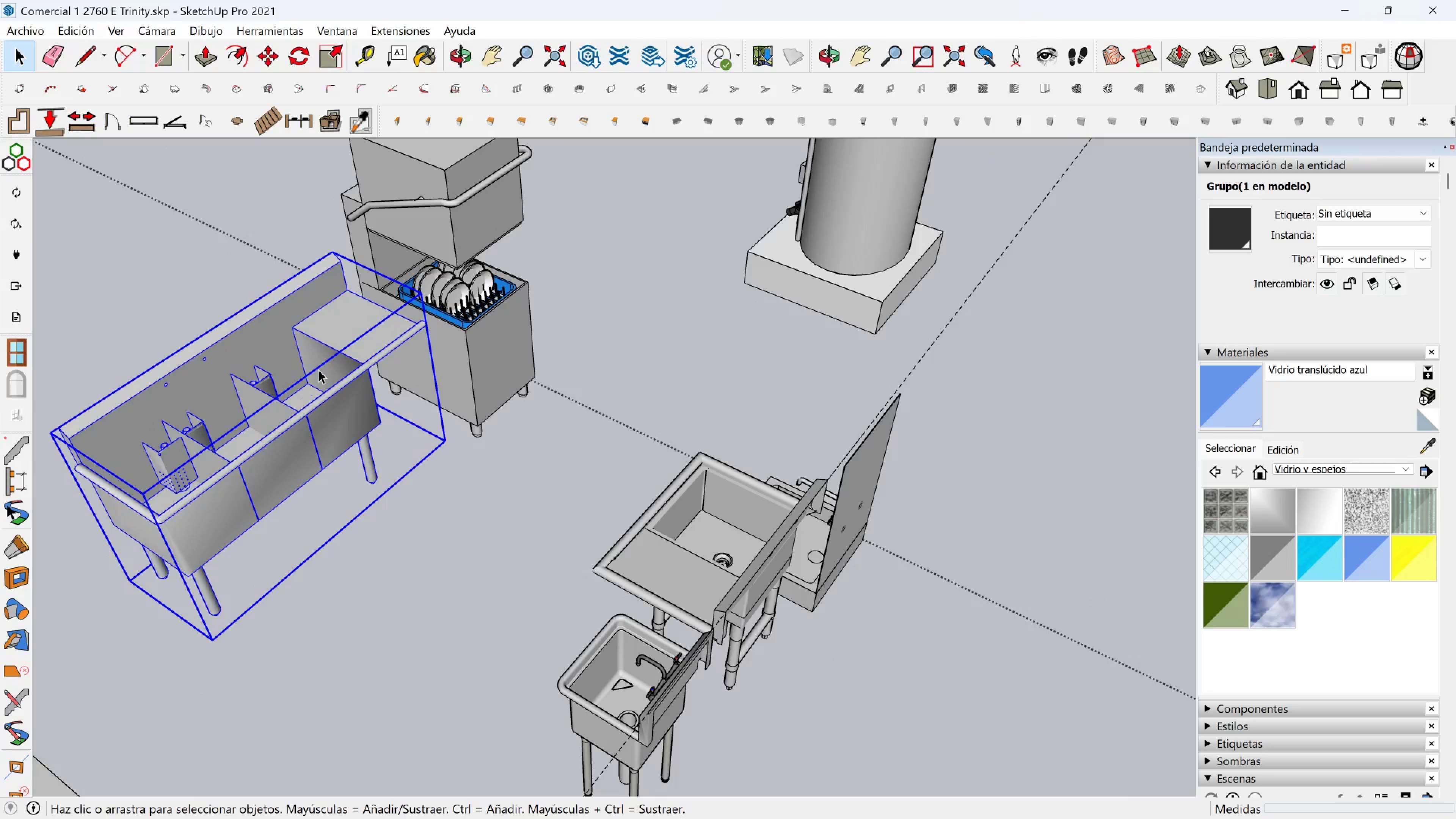 
hold_key(key=ShiftLeft, duration=0.58)
 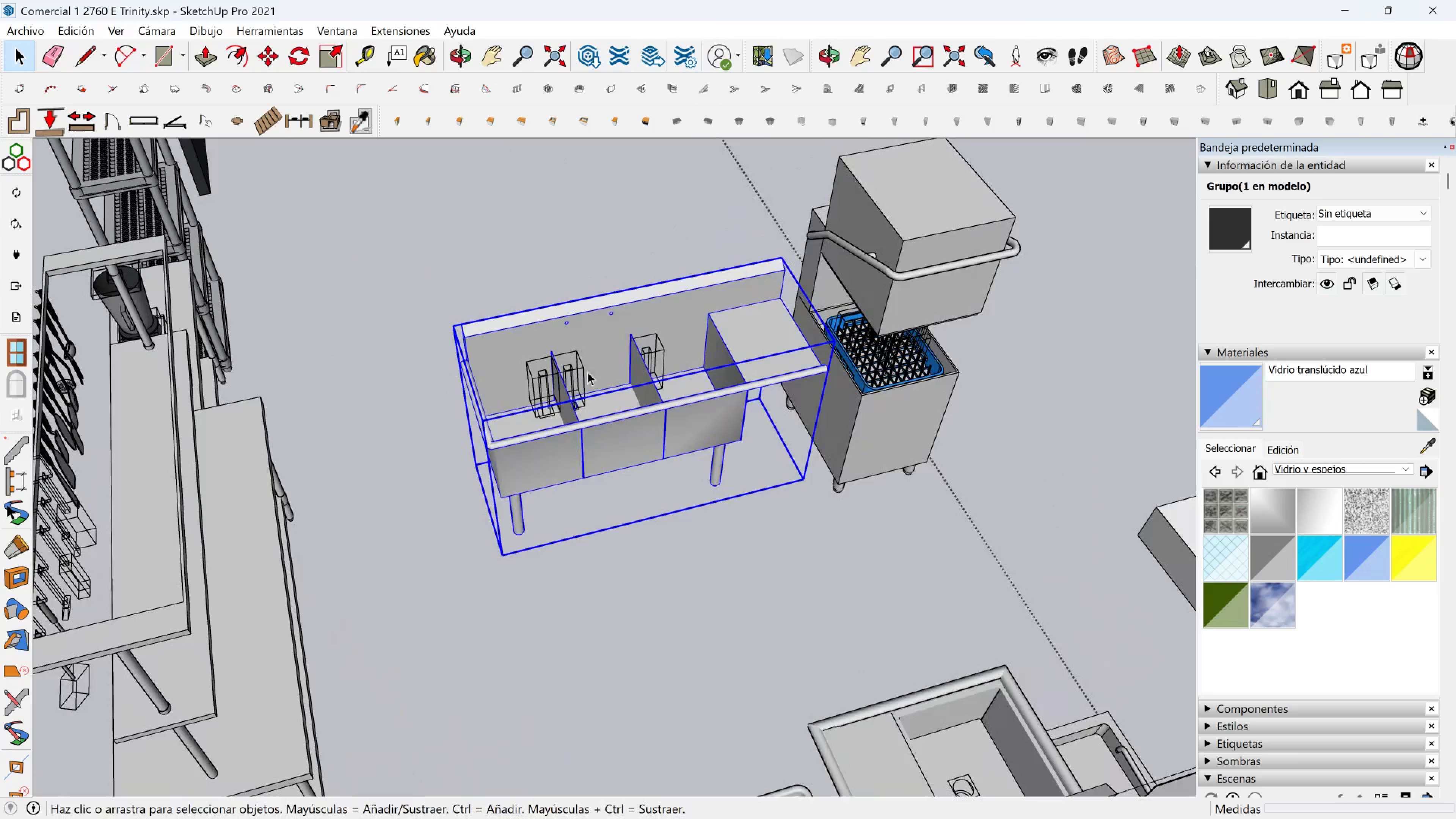 
scroll: coordinate [613, 357], scroll_direction: up, amount: 13.0
 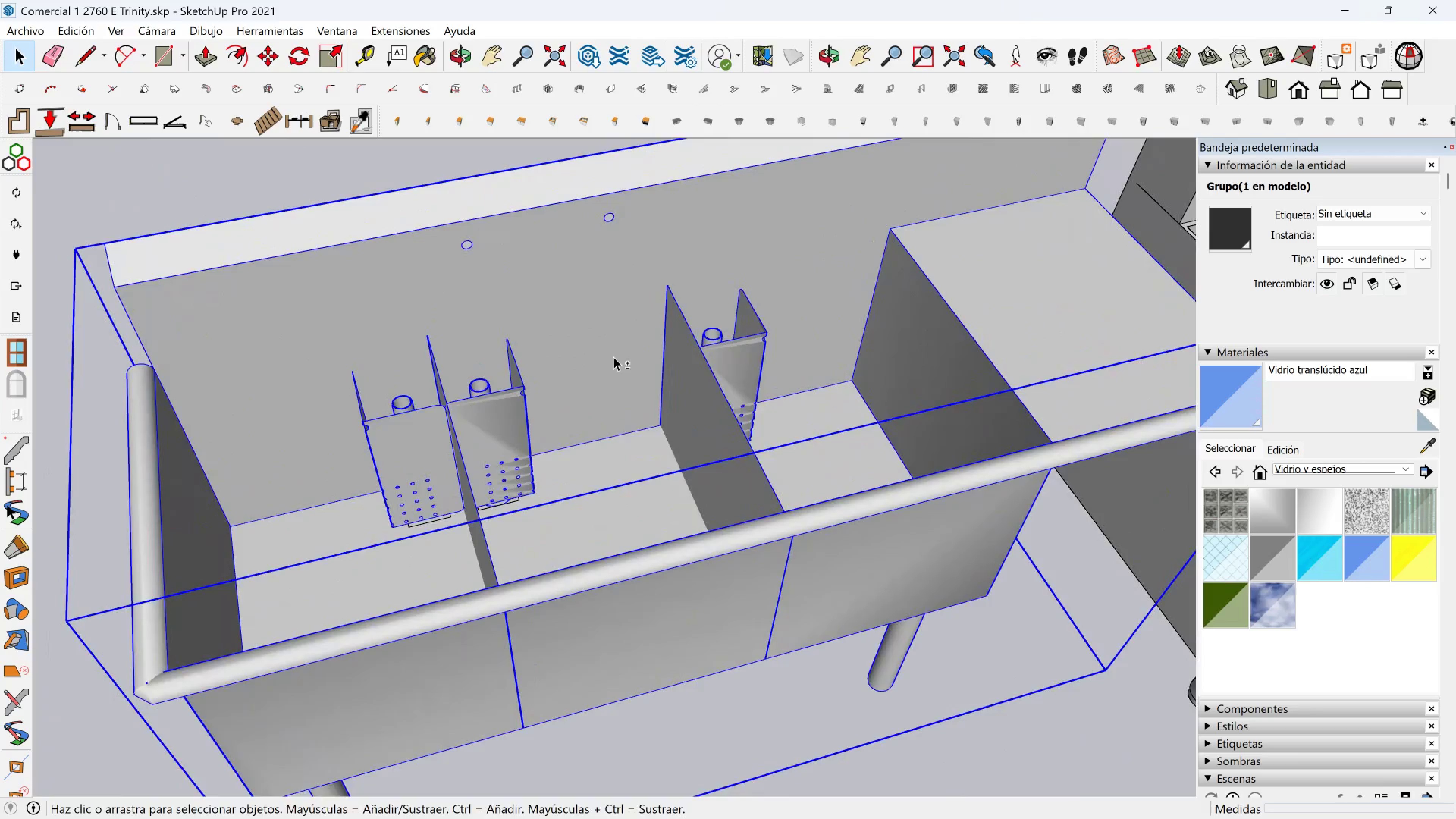 
hold_key(key=ShiftLeft, duration=0.34)
 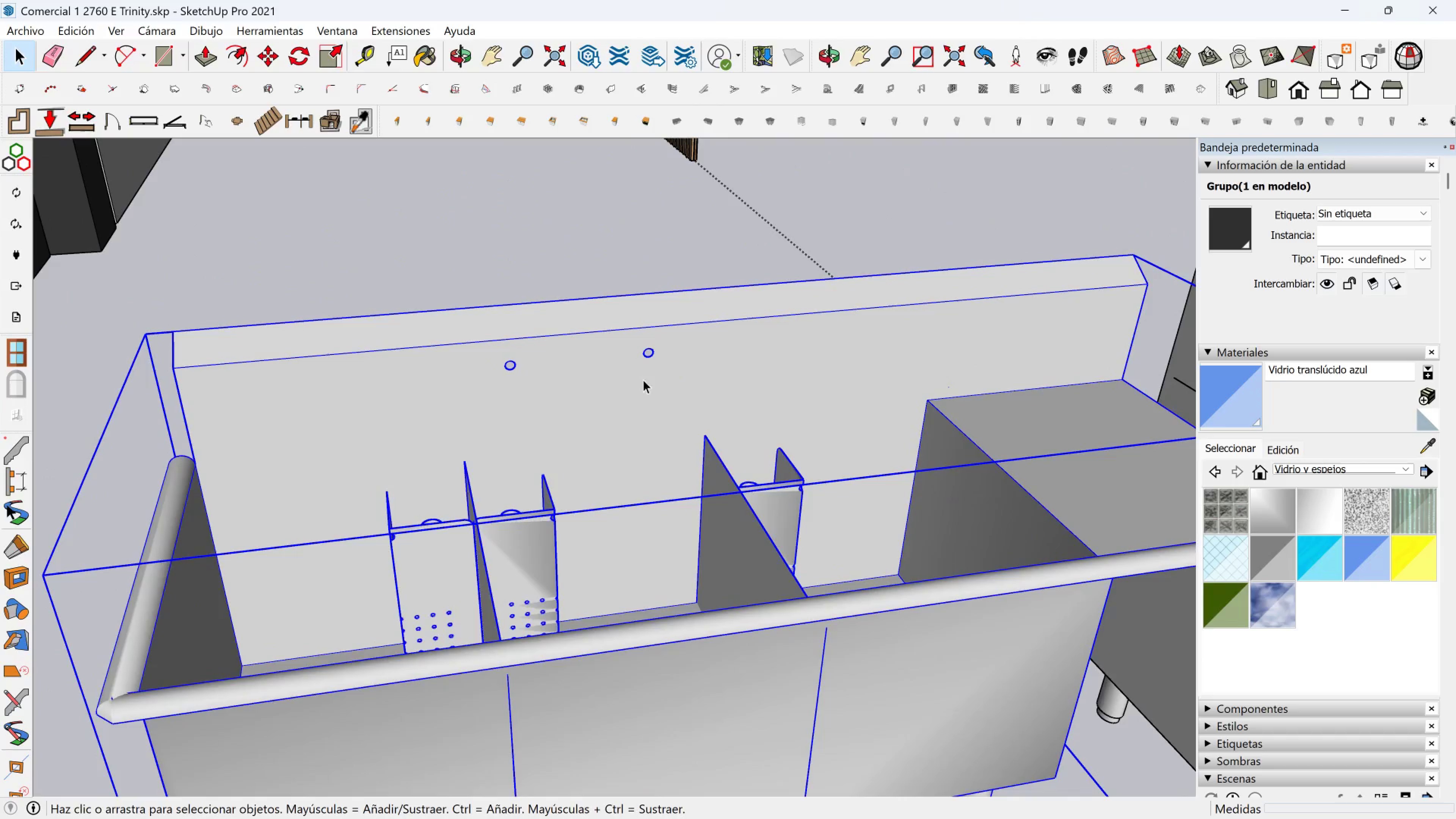 
left_click([658, 236])
 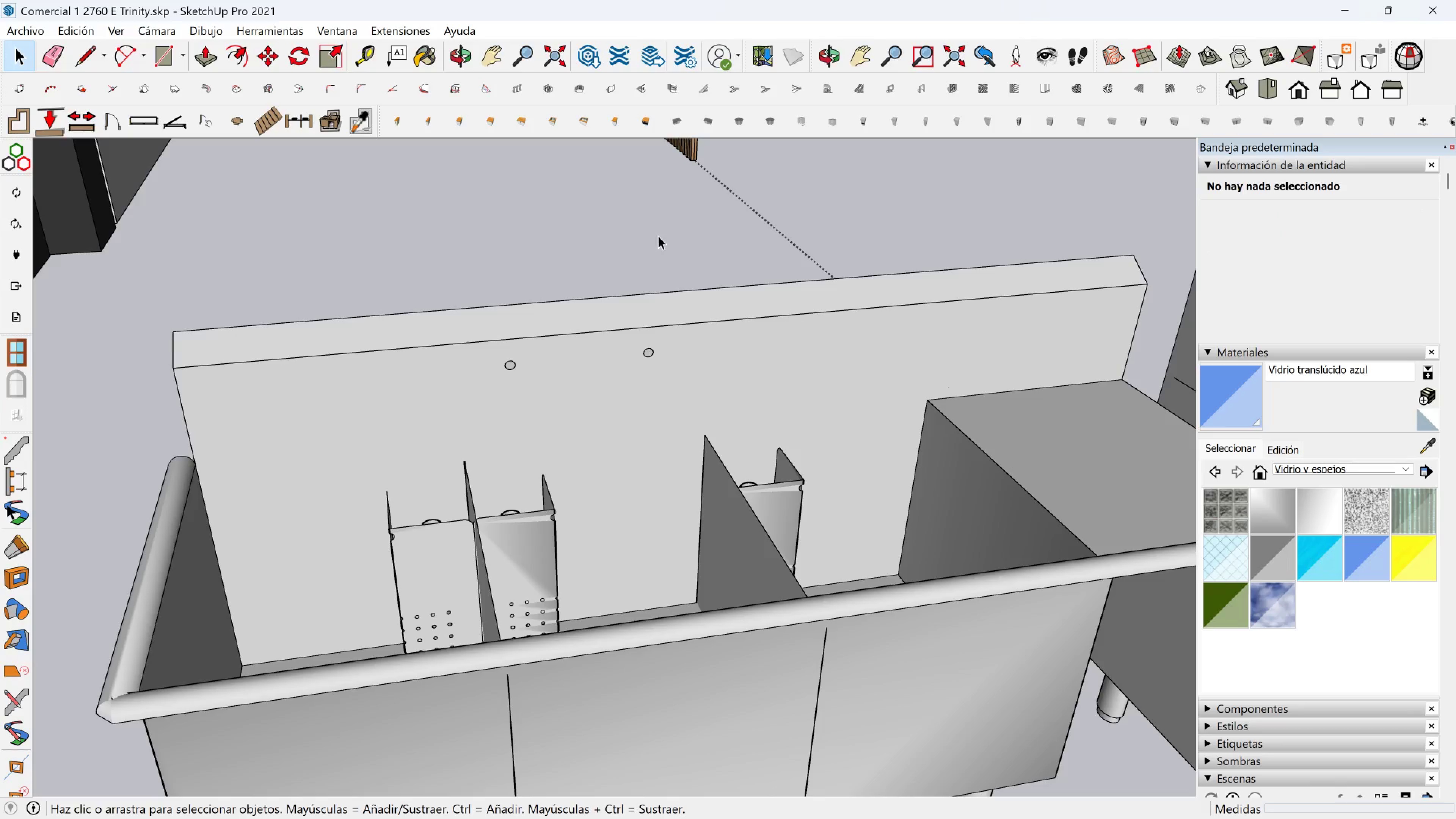 
key(Escape)
 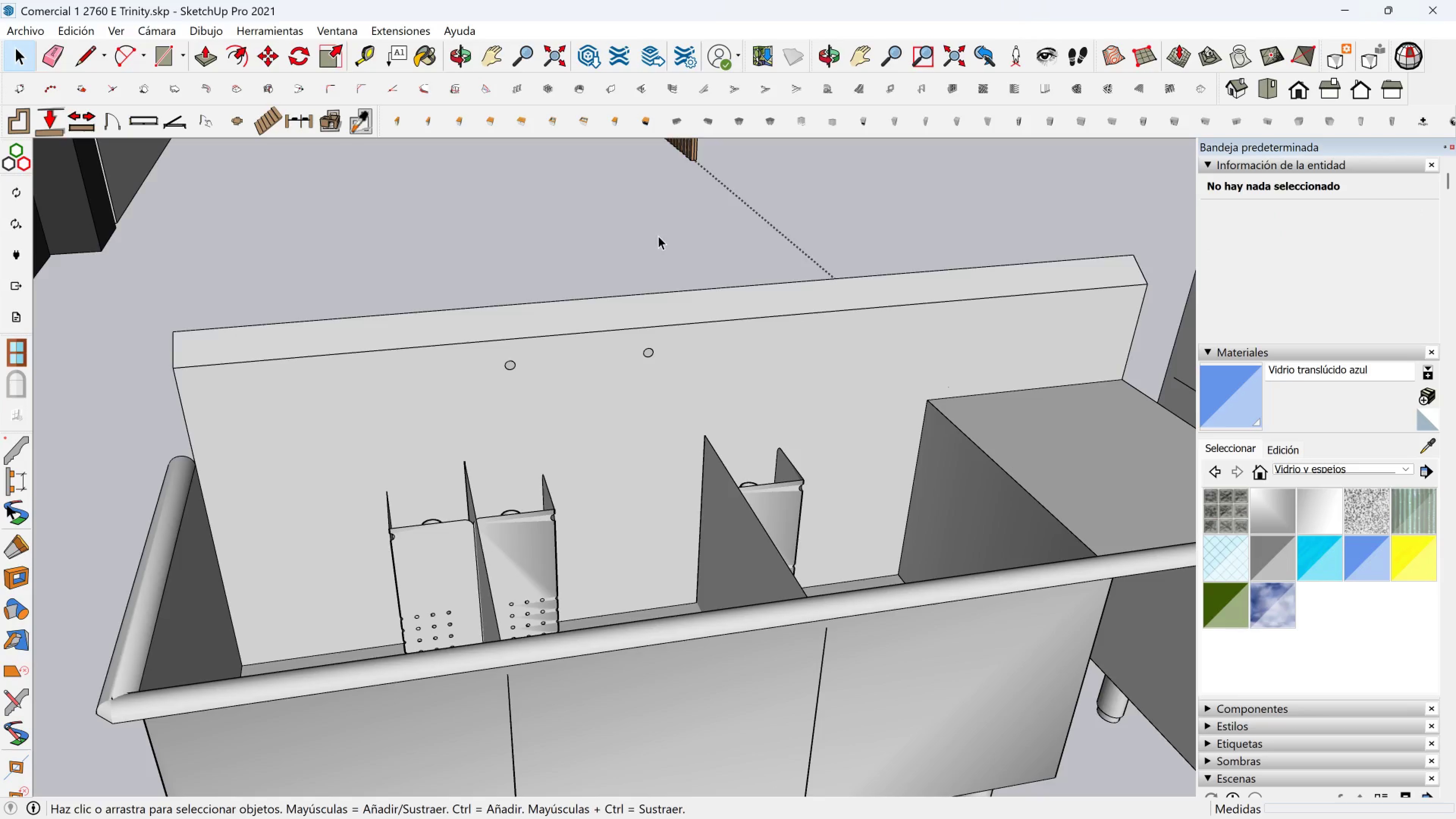 
key(Escape)
 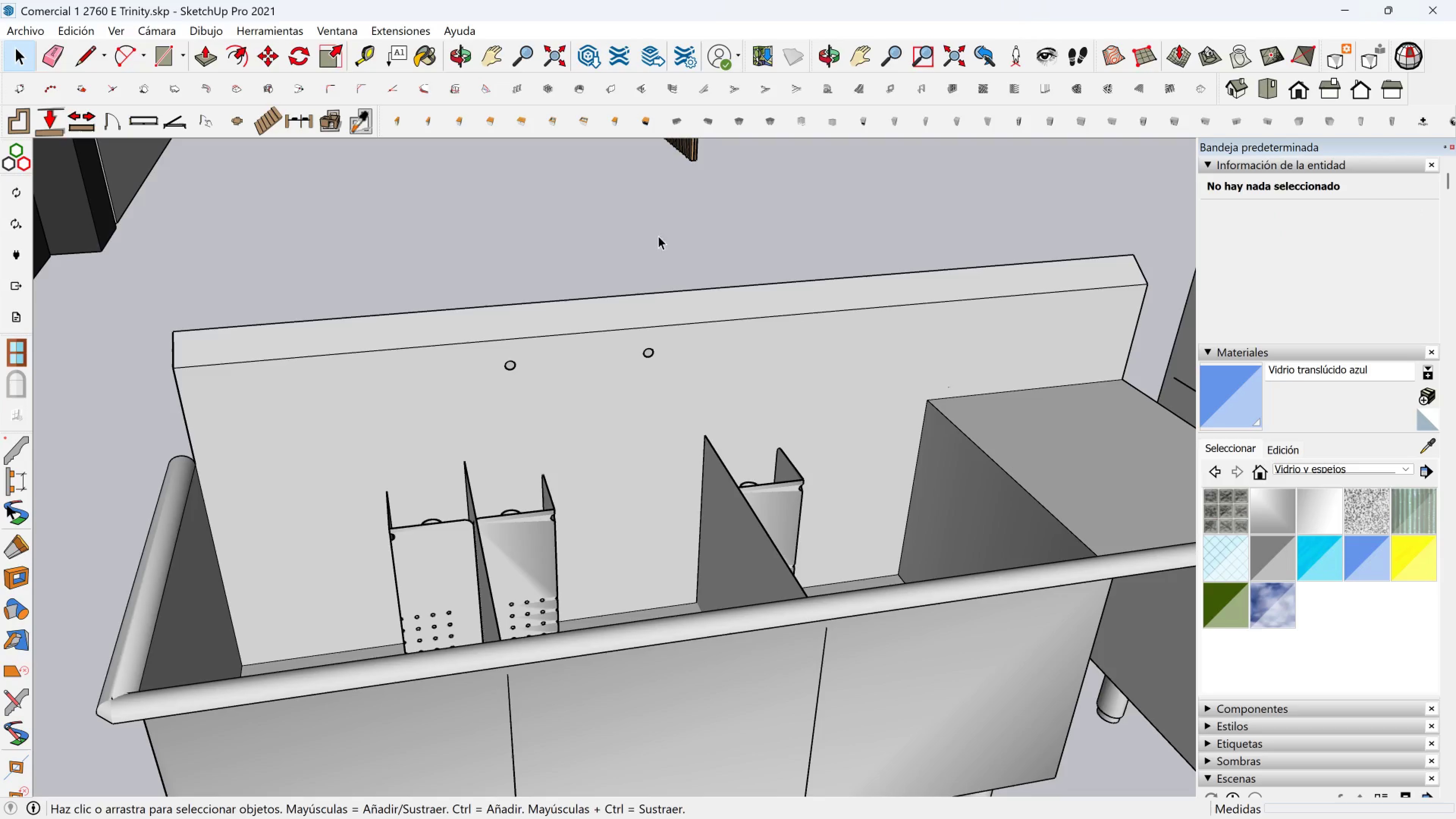 
key(Escape)
 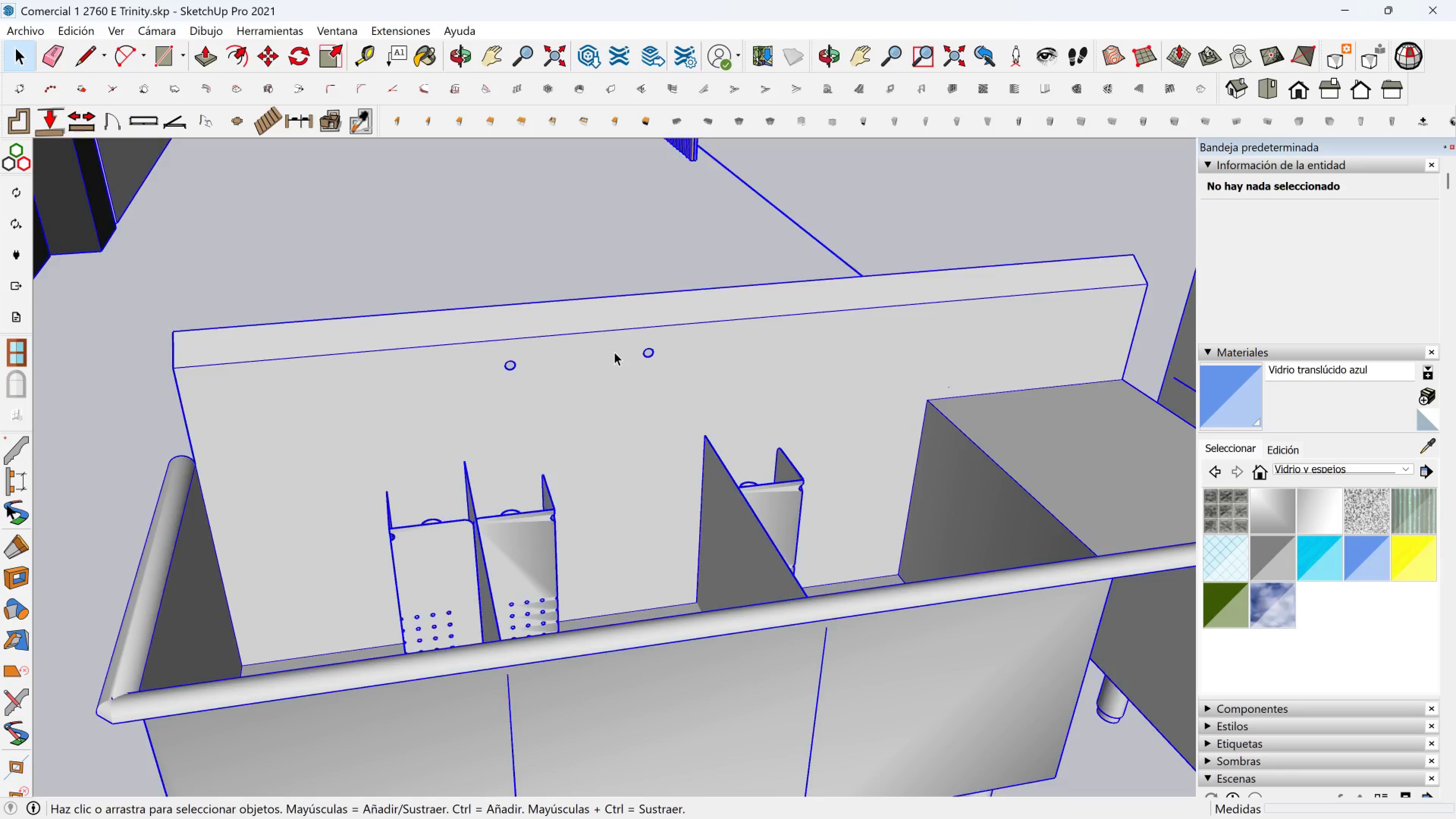 
left_click([614, 352])
 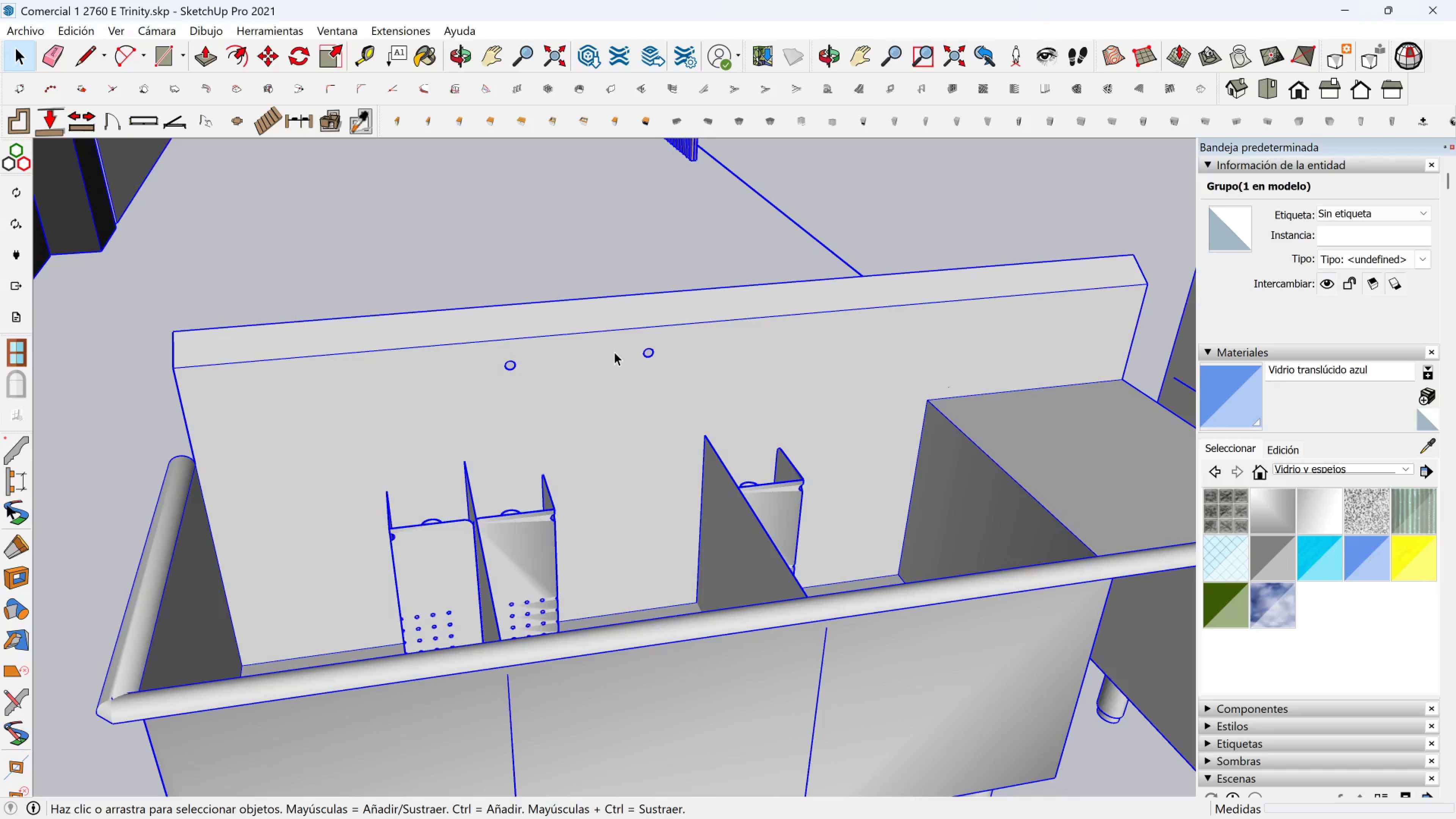 
double_click([614, 352])
 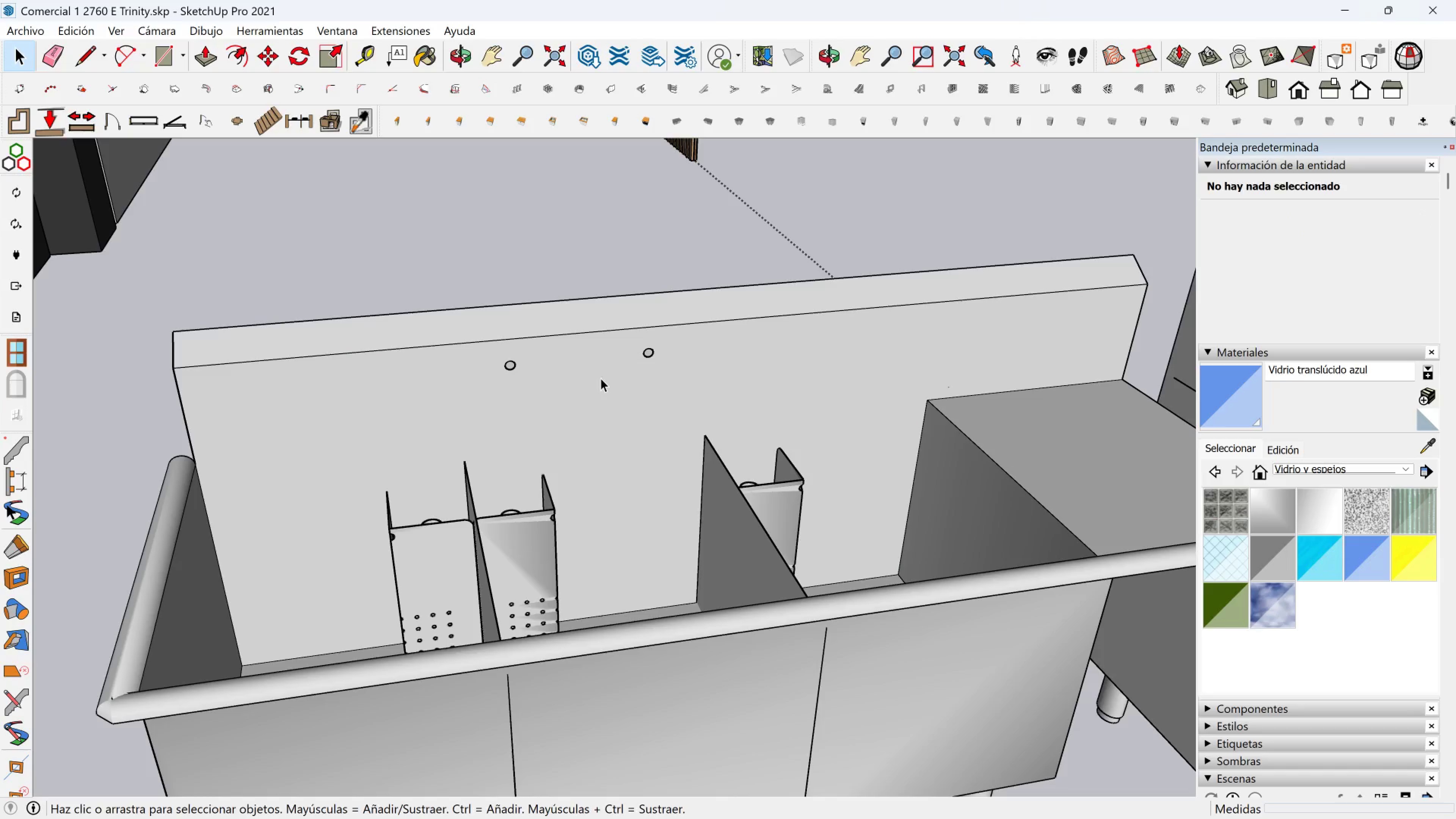 
left_click([601, 378])
 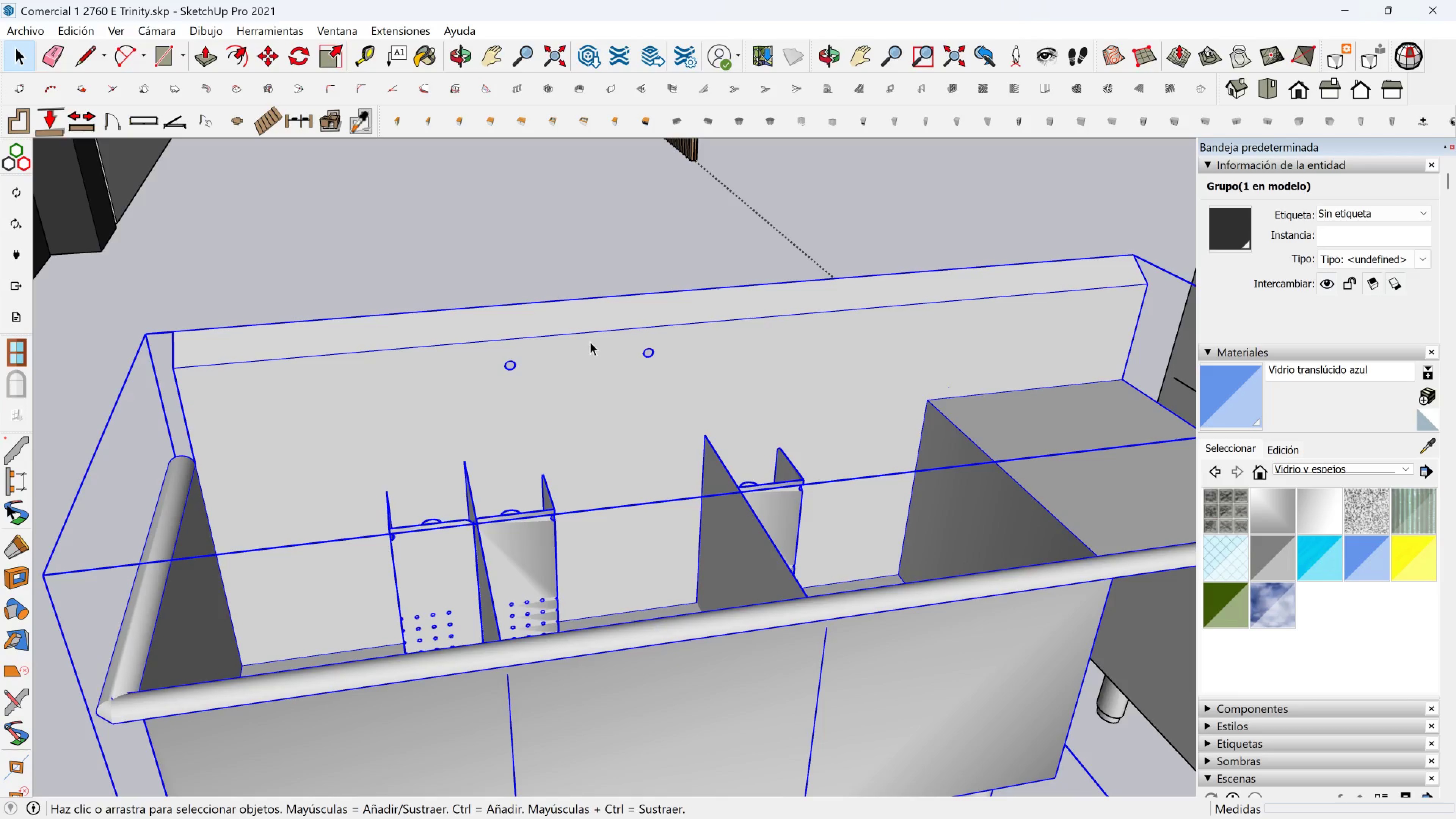 
left_click([592, 282])
 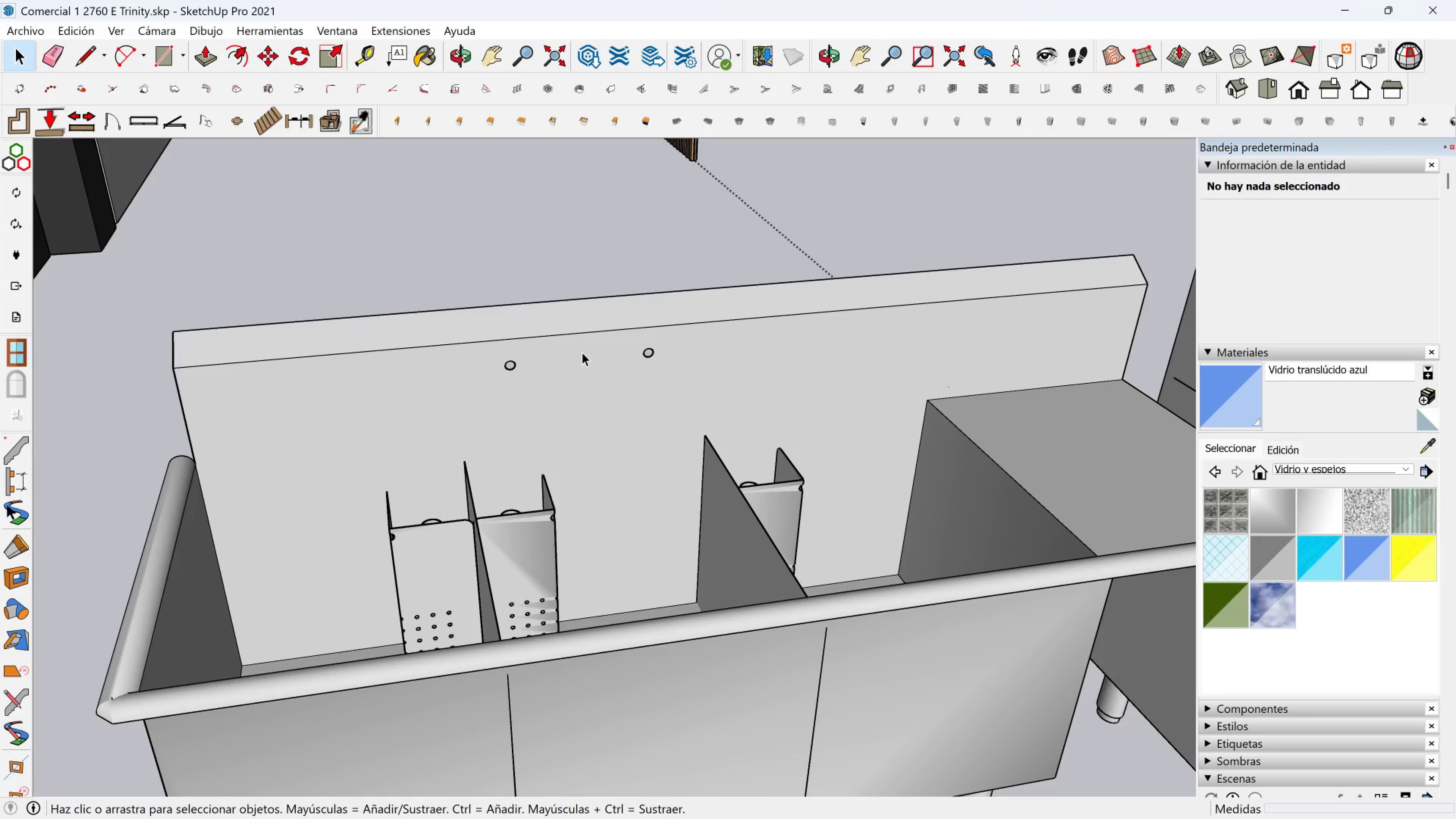 
left_click([582, 352])
 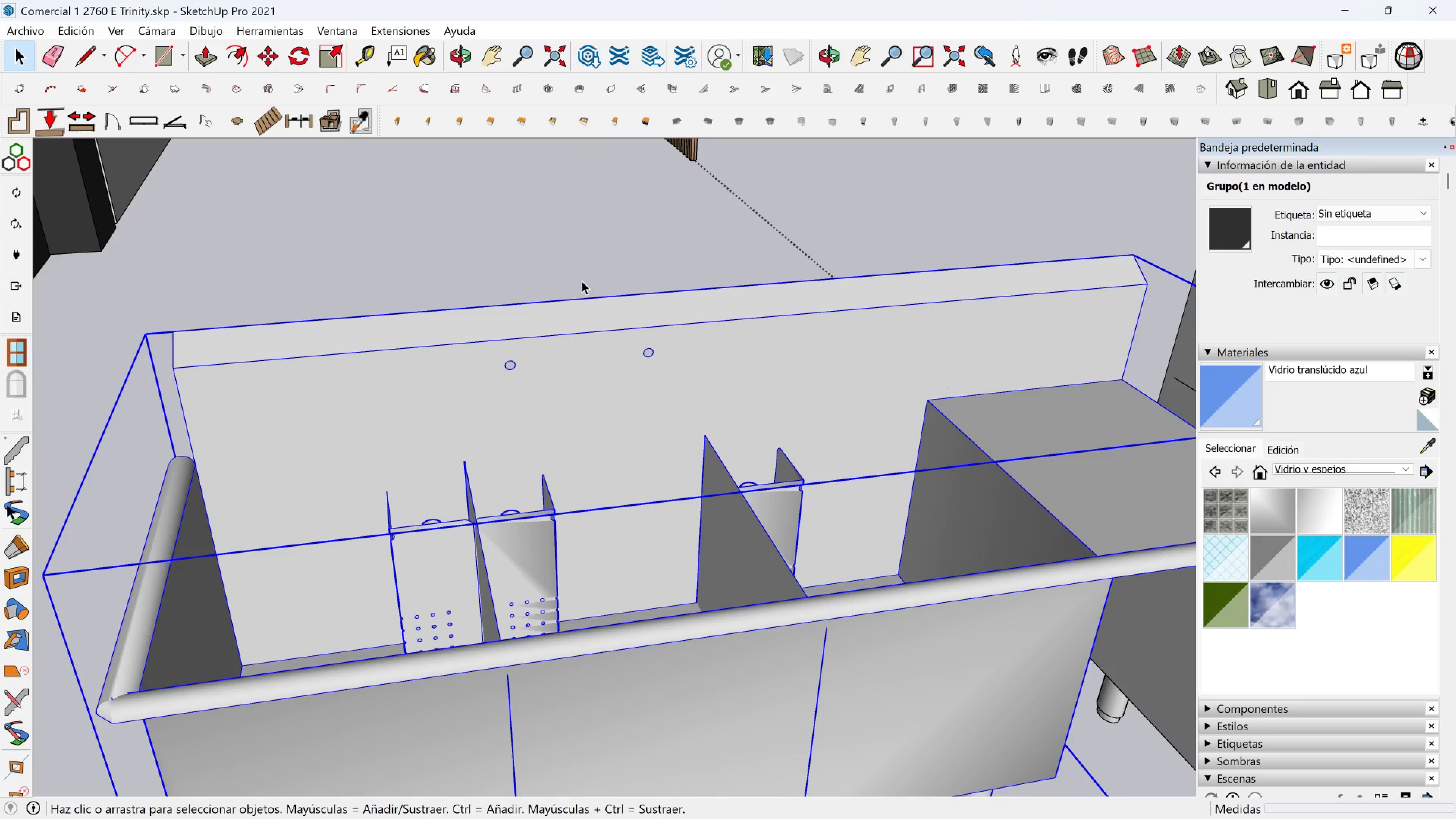 
left_click([582, 279])
 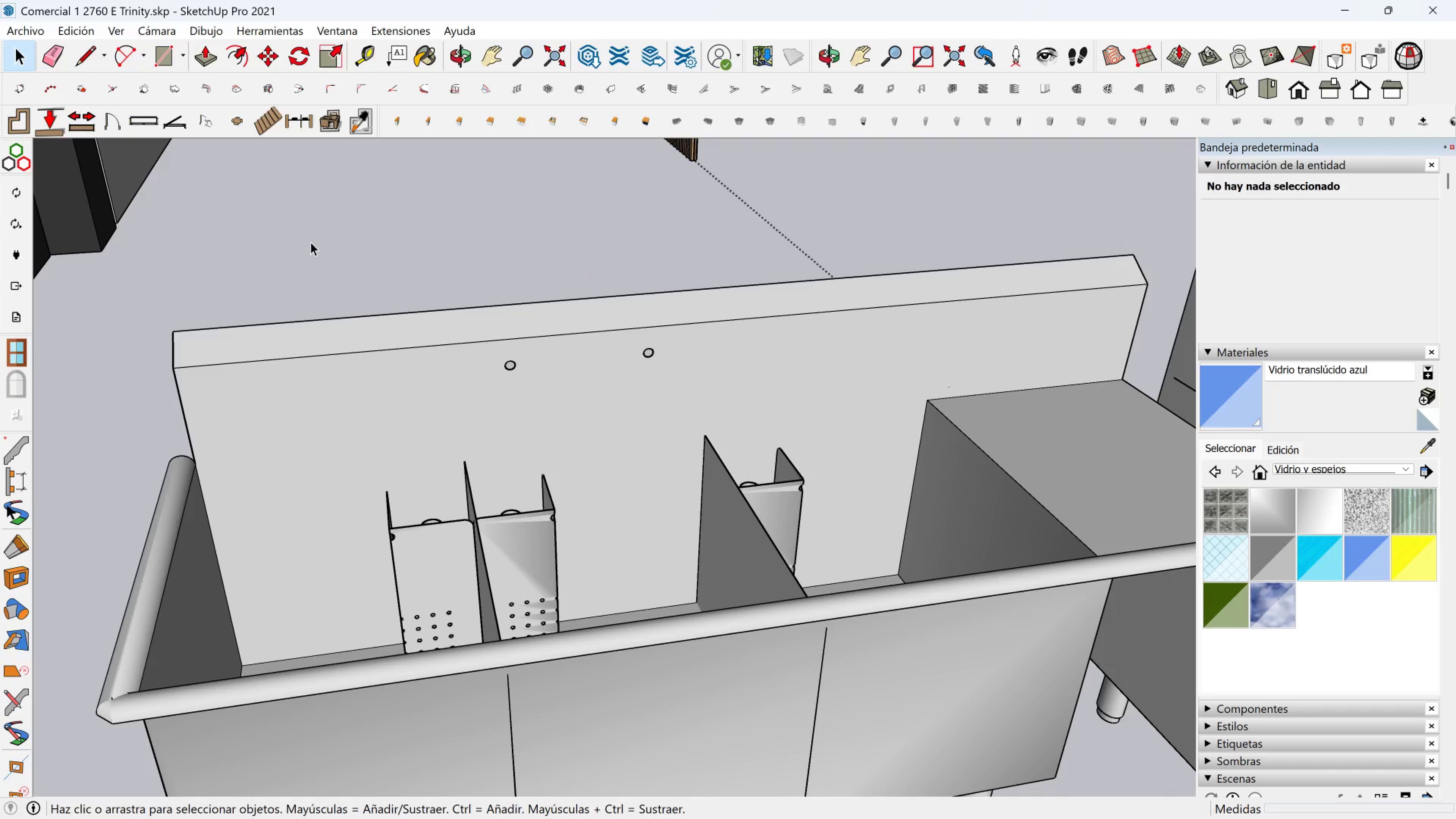 
wait(11.3)
 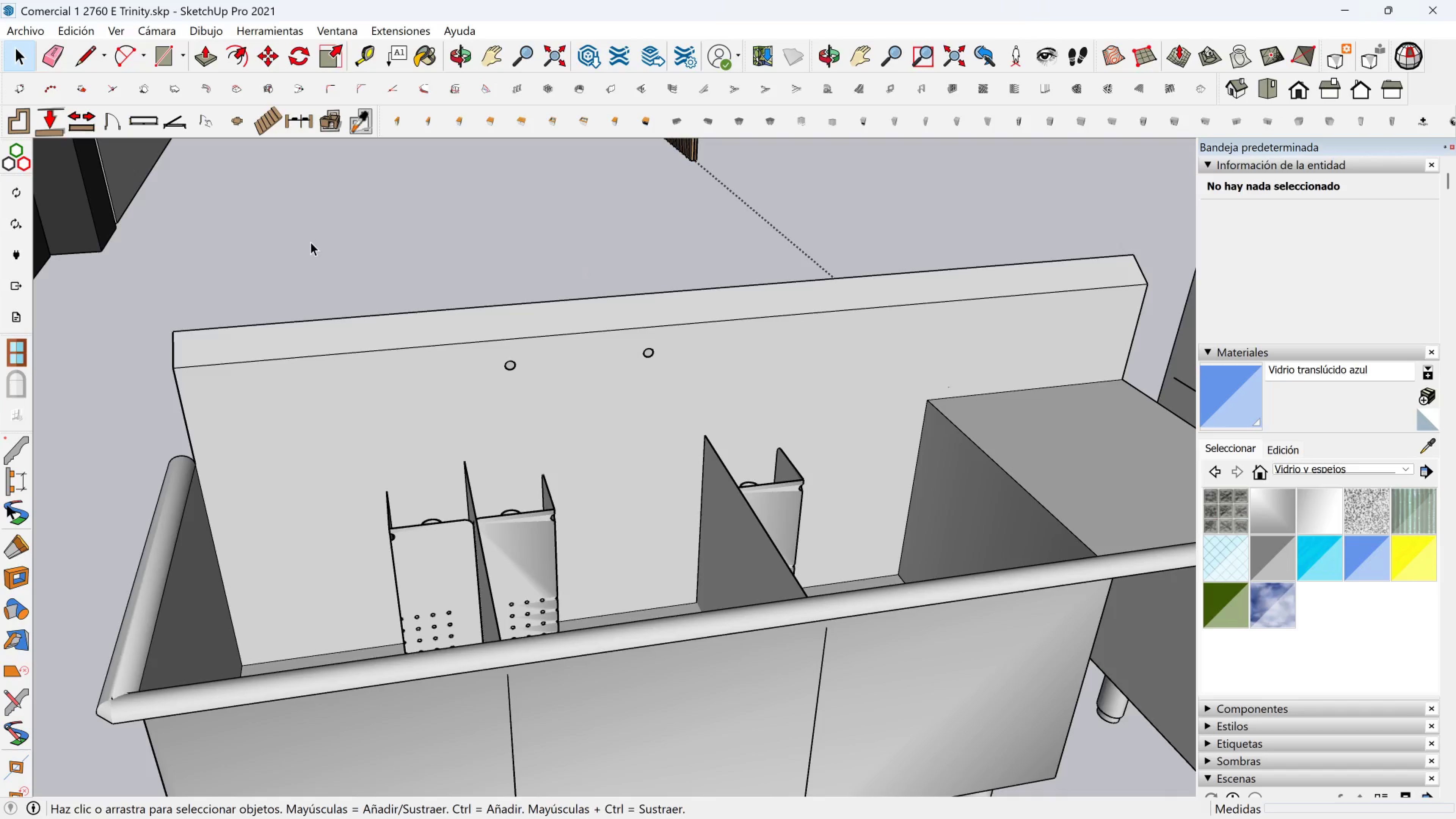 
left_click([388, 30])
 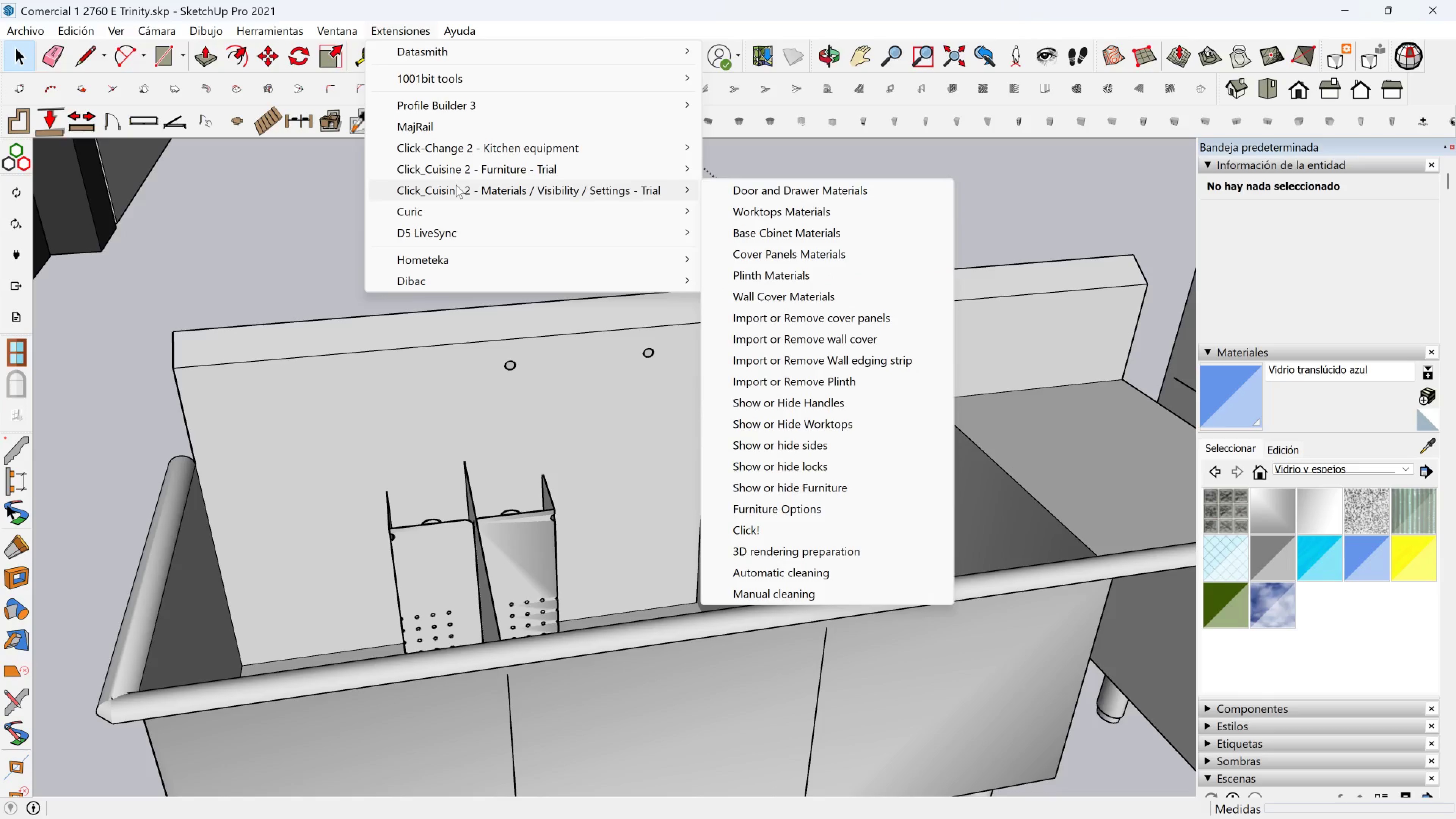 
left_click([456, 185])
 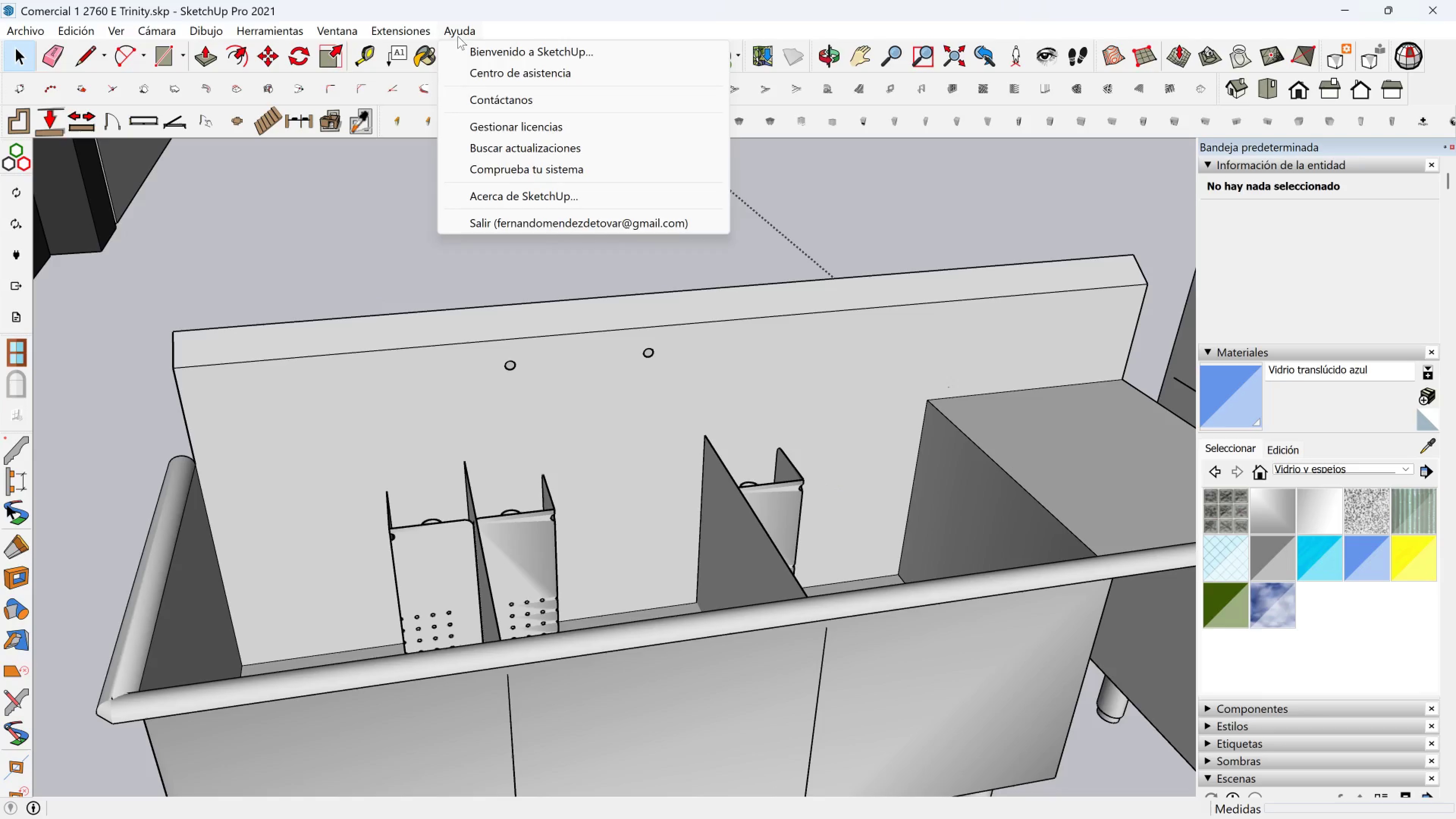 
right_click([559, 31])
 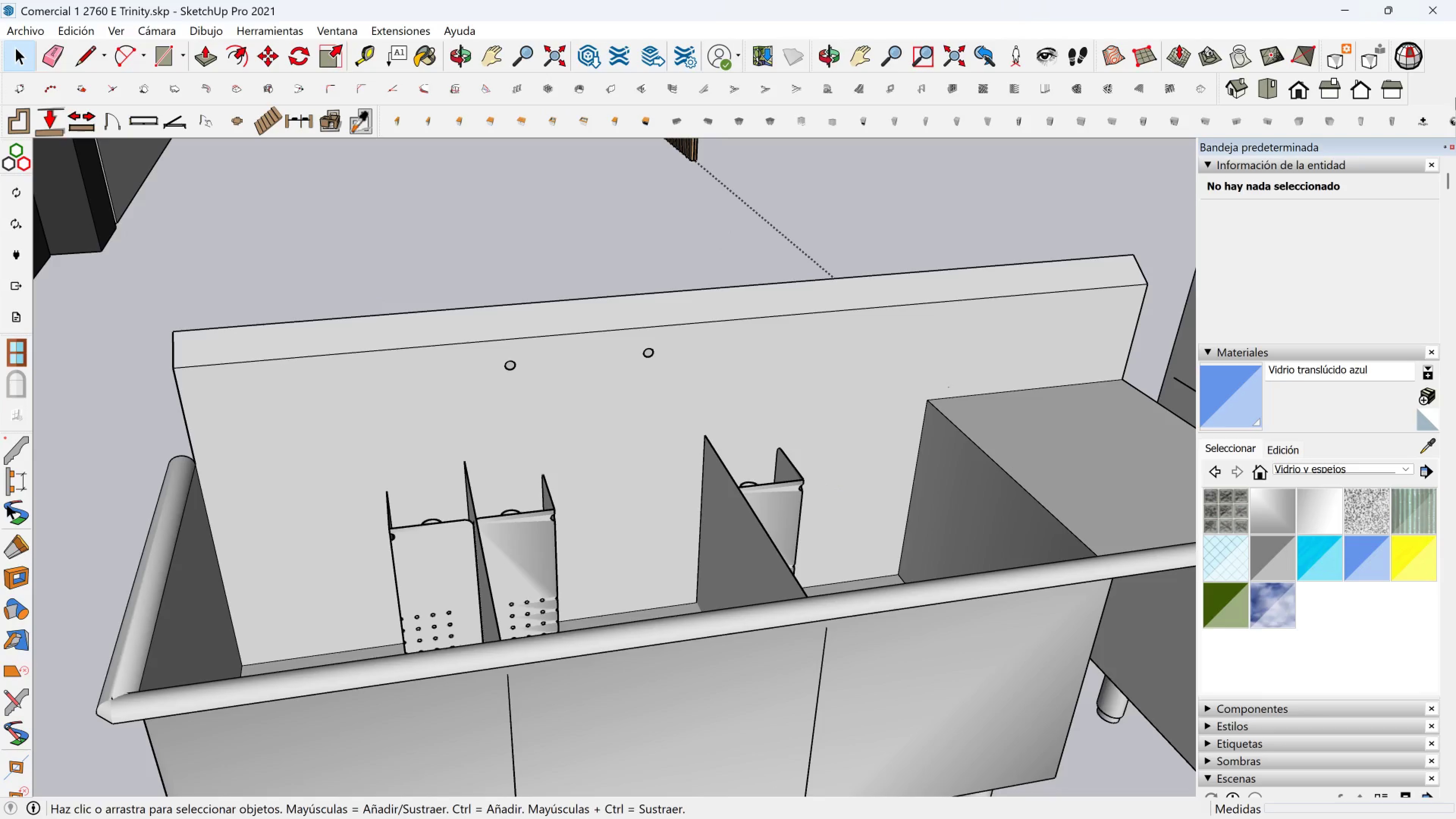 
right_click([1414, 99])
 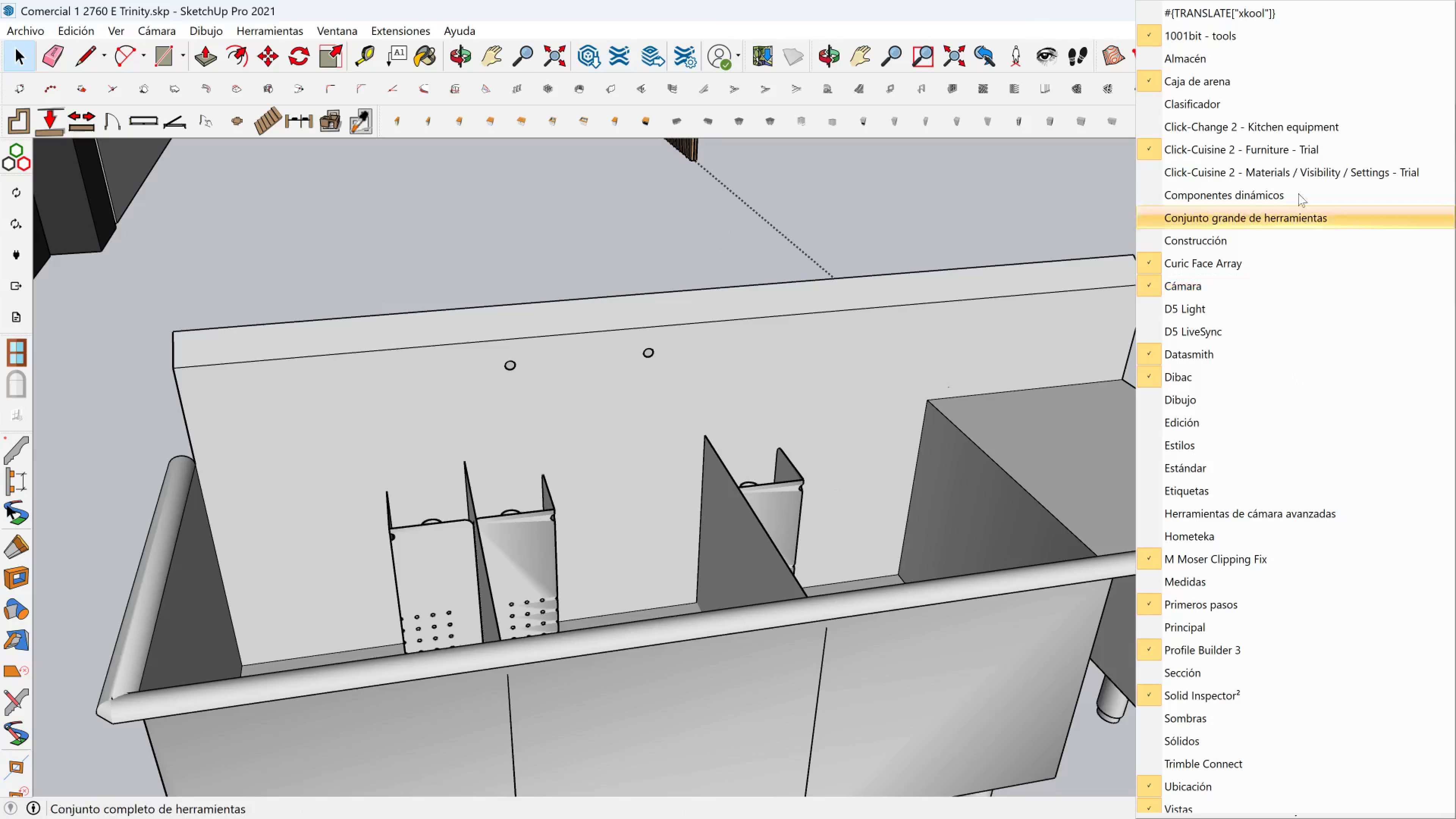 
left_click([1280, 166])
 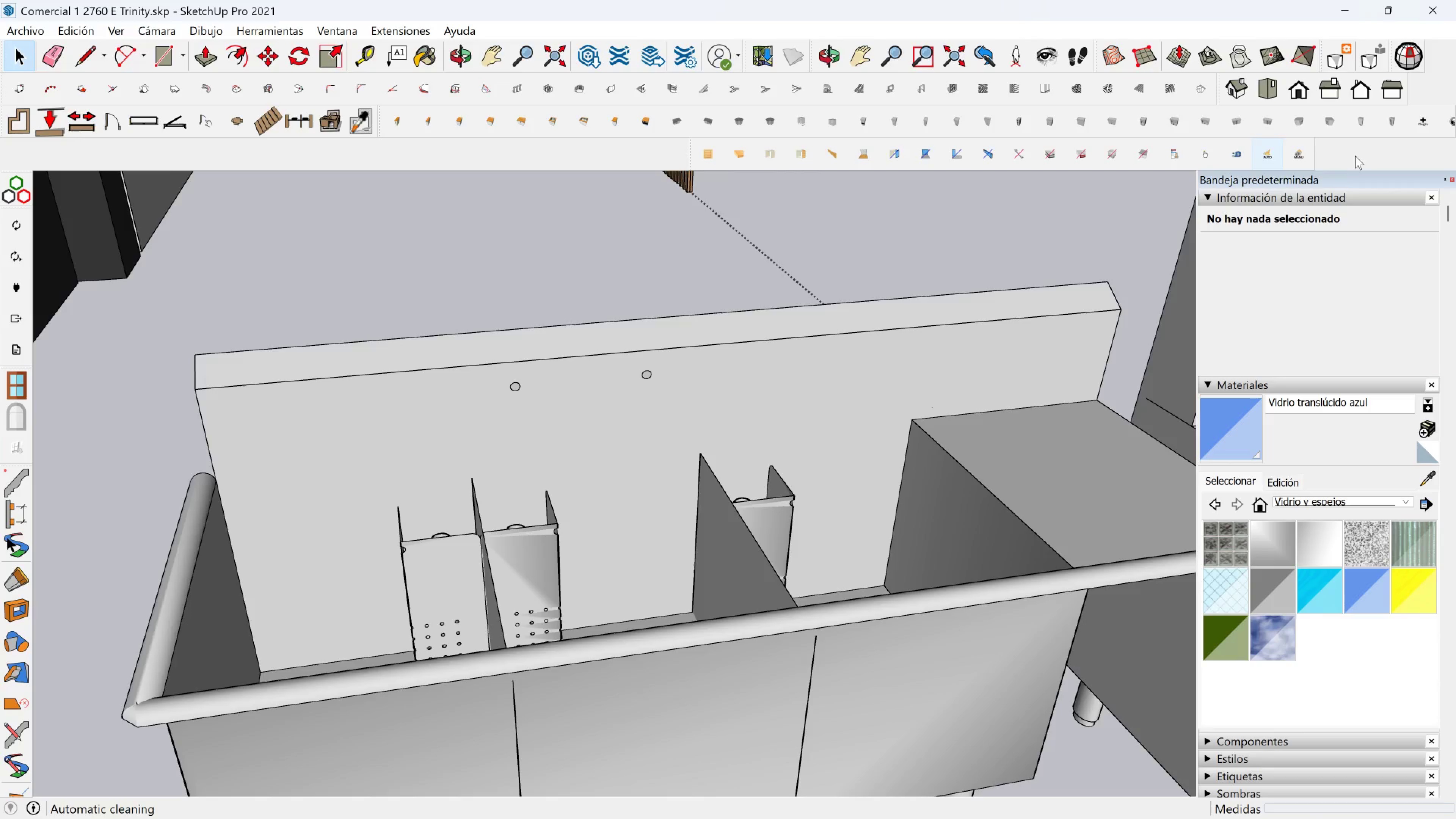 
right_click([1360, 146])
 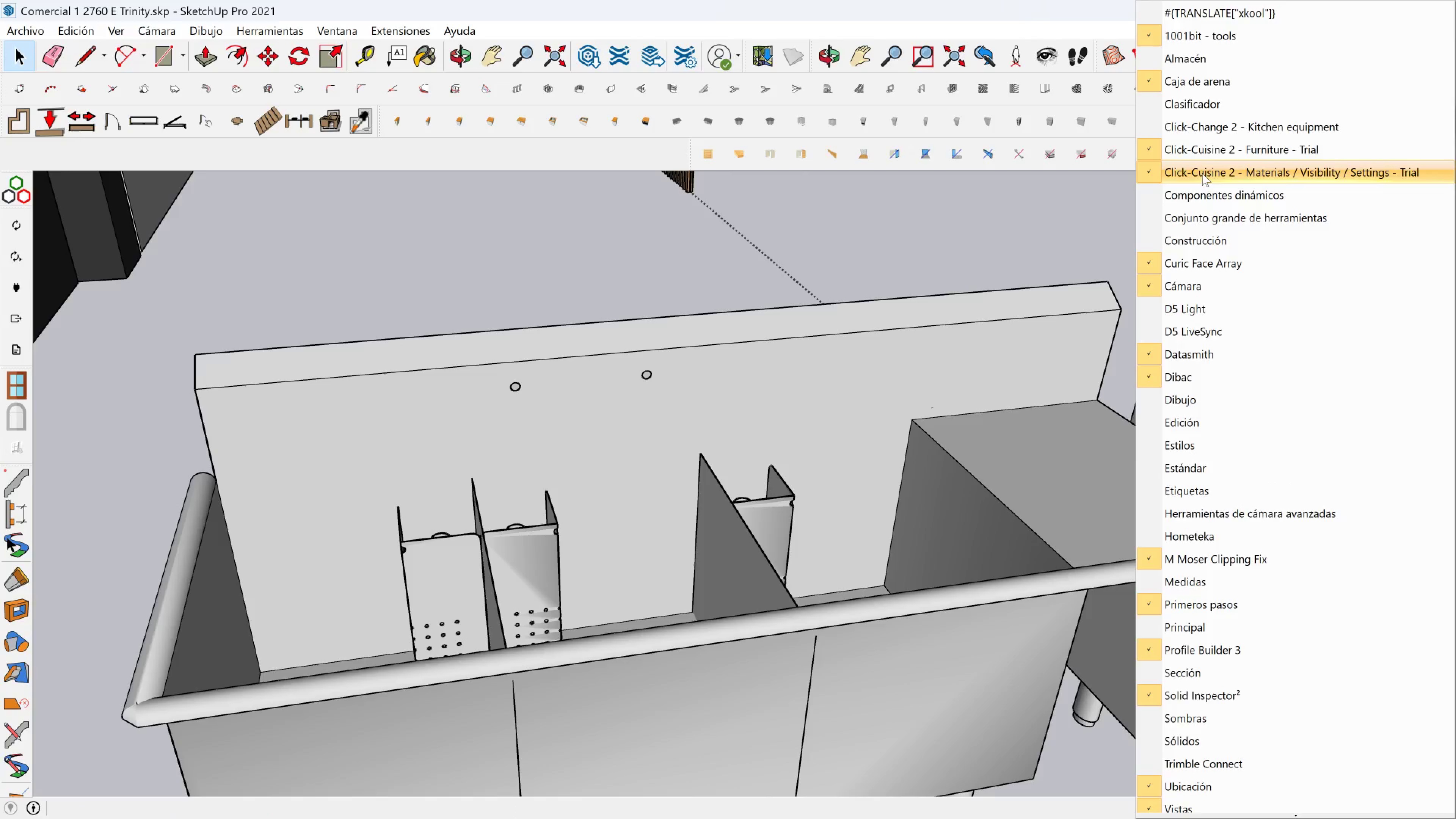 
left_click([1200, 173])
 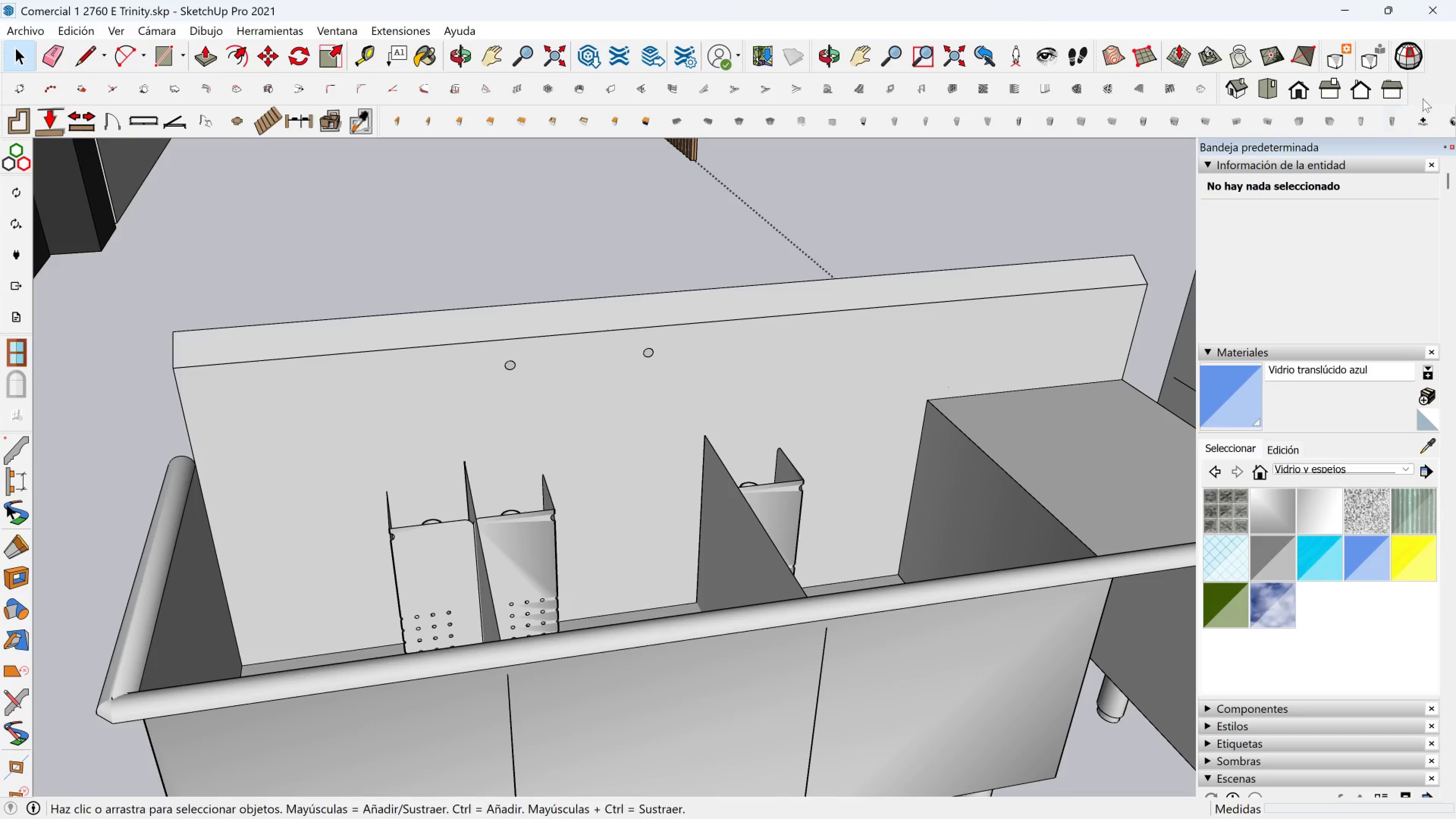 
right_click([1425, 96])
 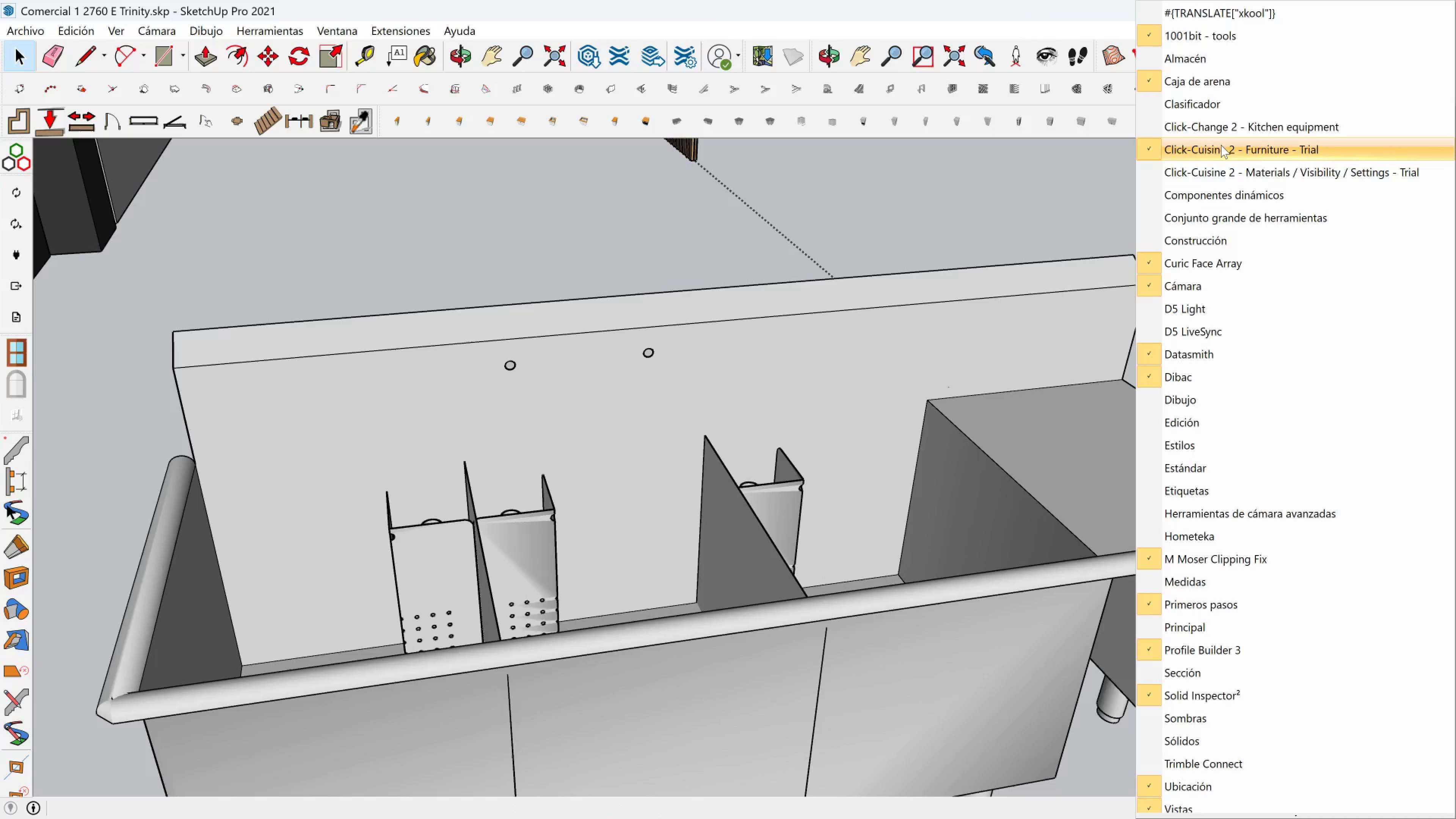 
left_click([1224, 129])
 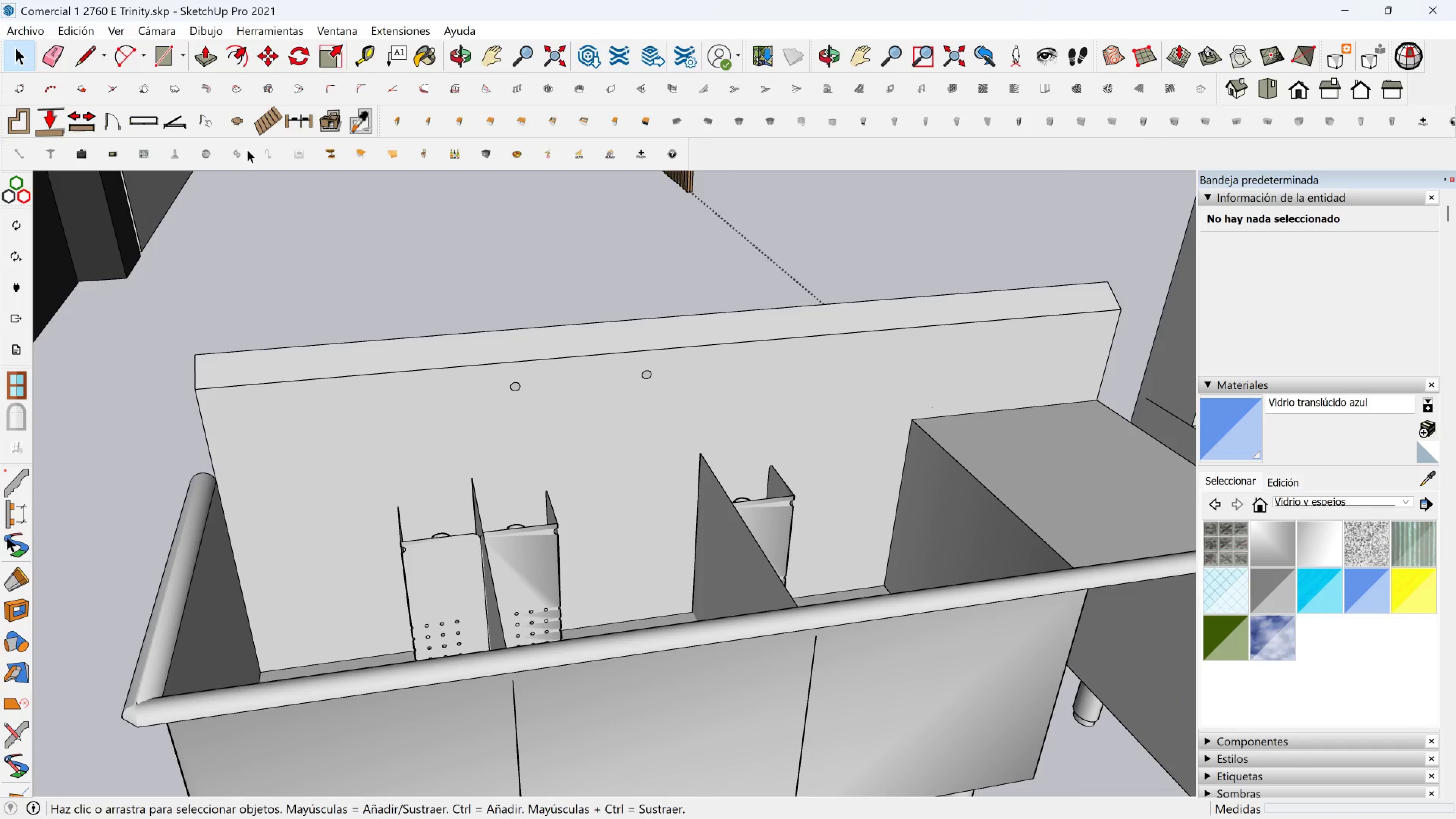 
left_click([267, 157])
 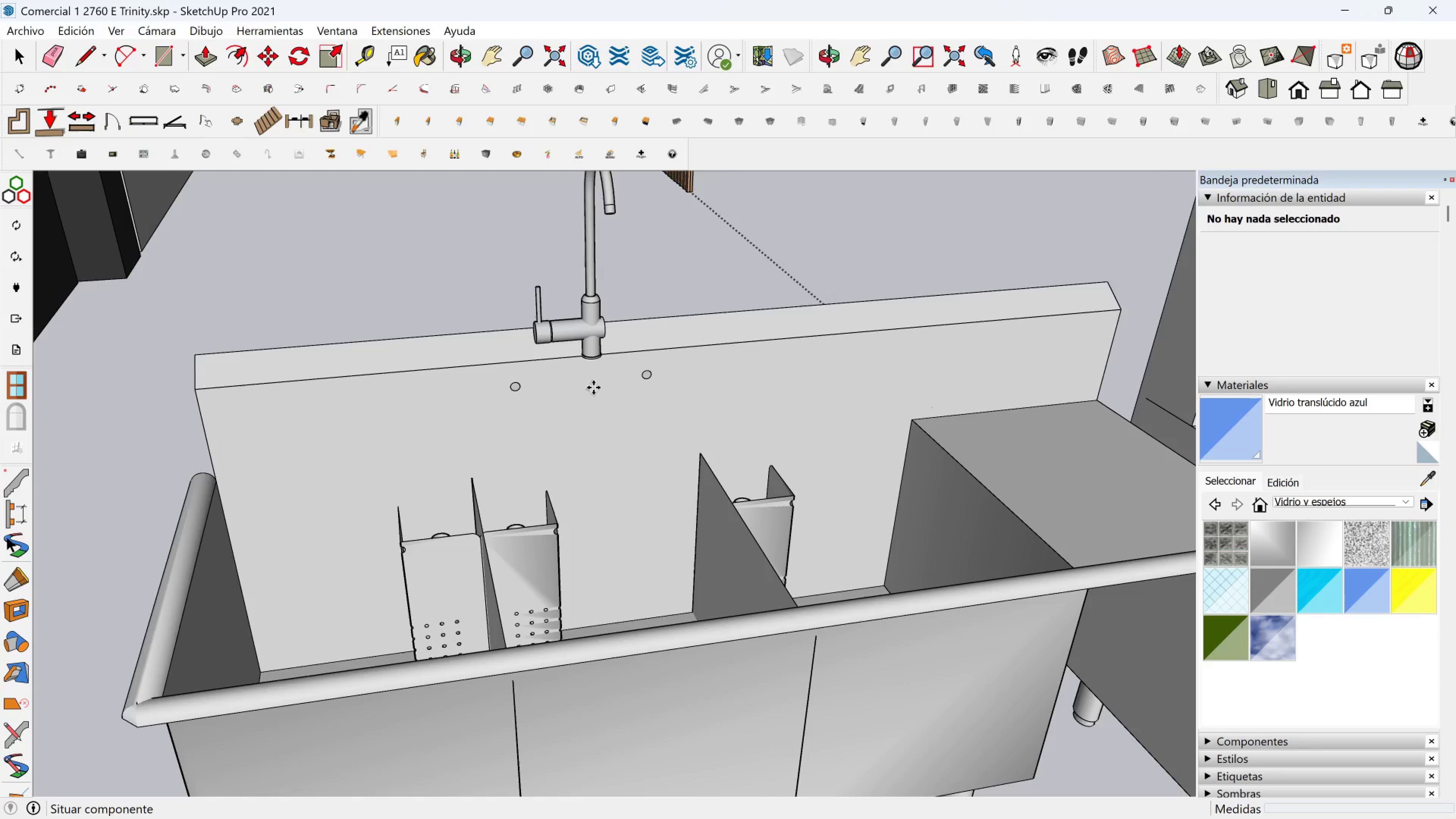 
wait(9.25)
 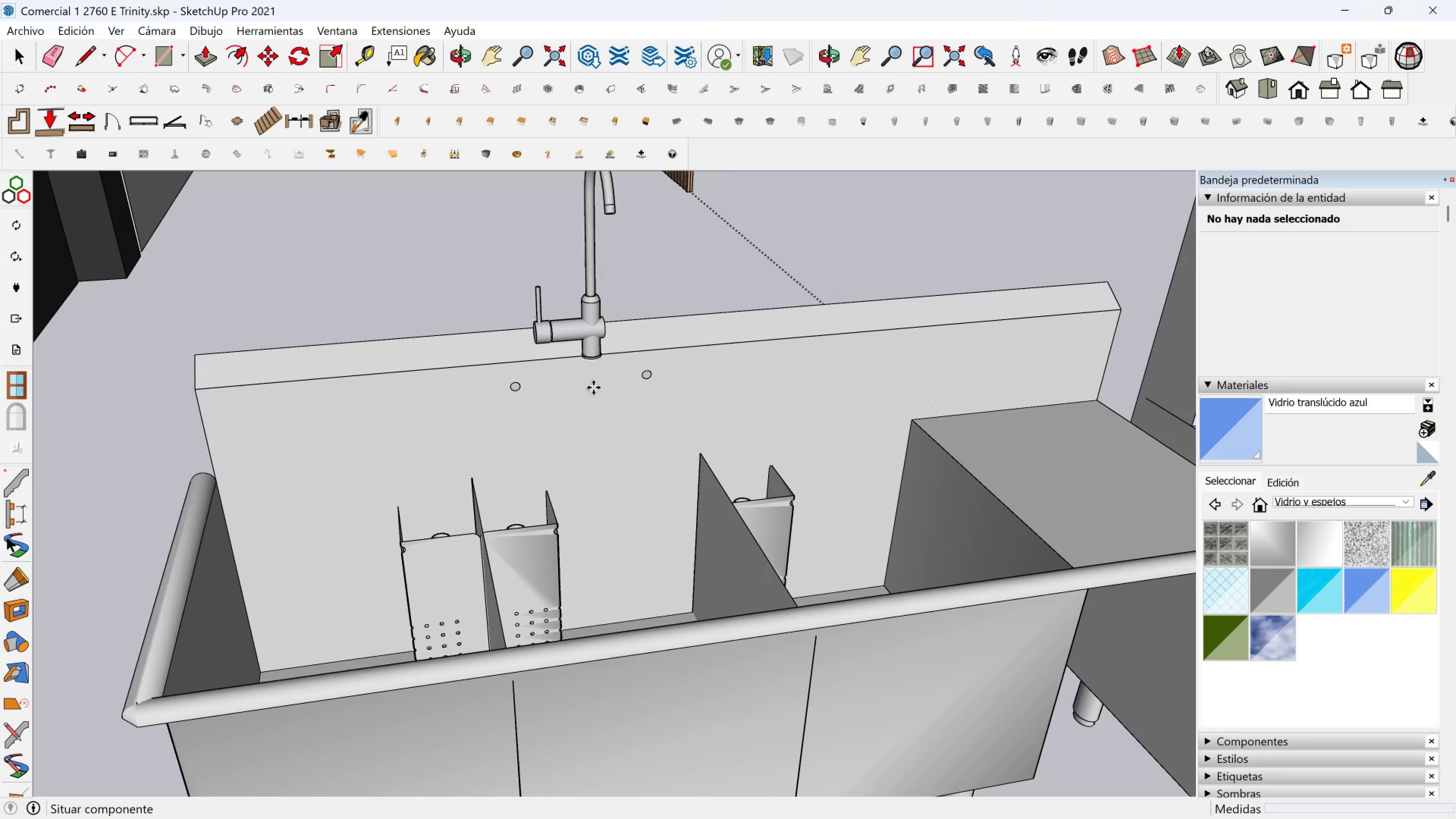 
left_click([594, 405])
 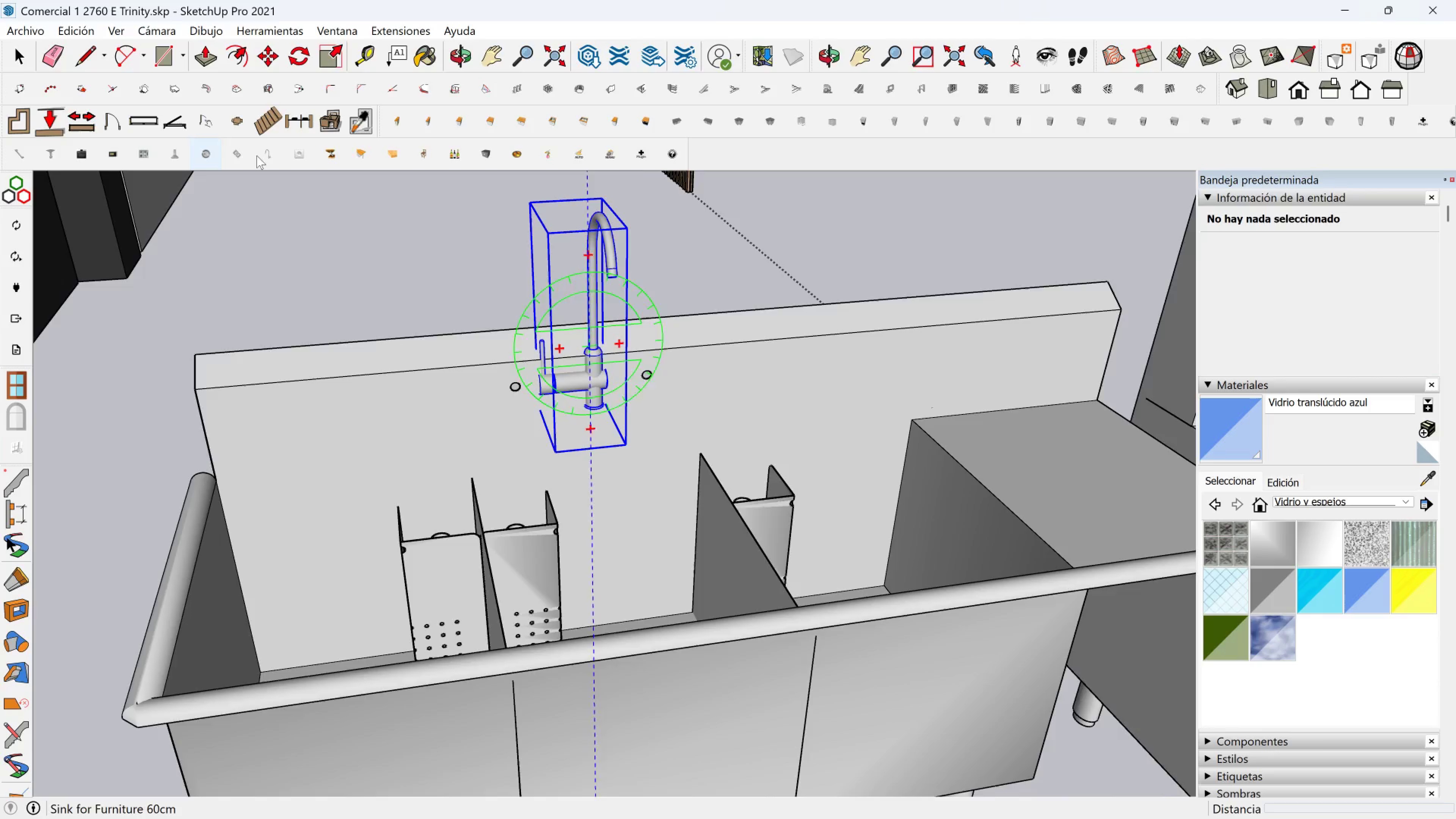 
left_click([268, 155])
 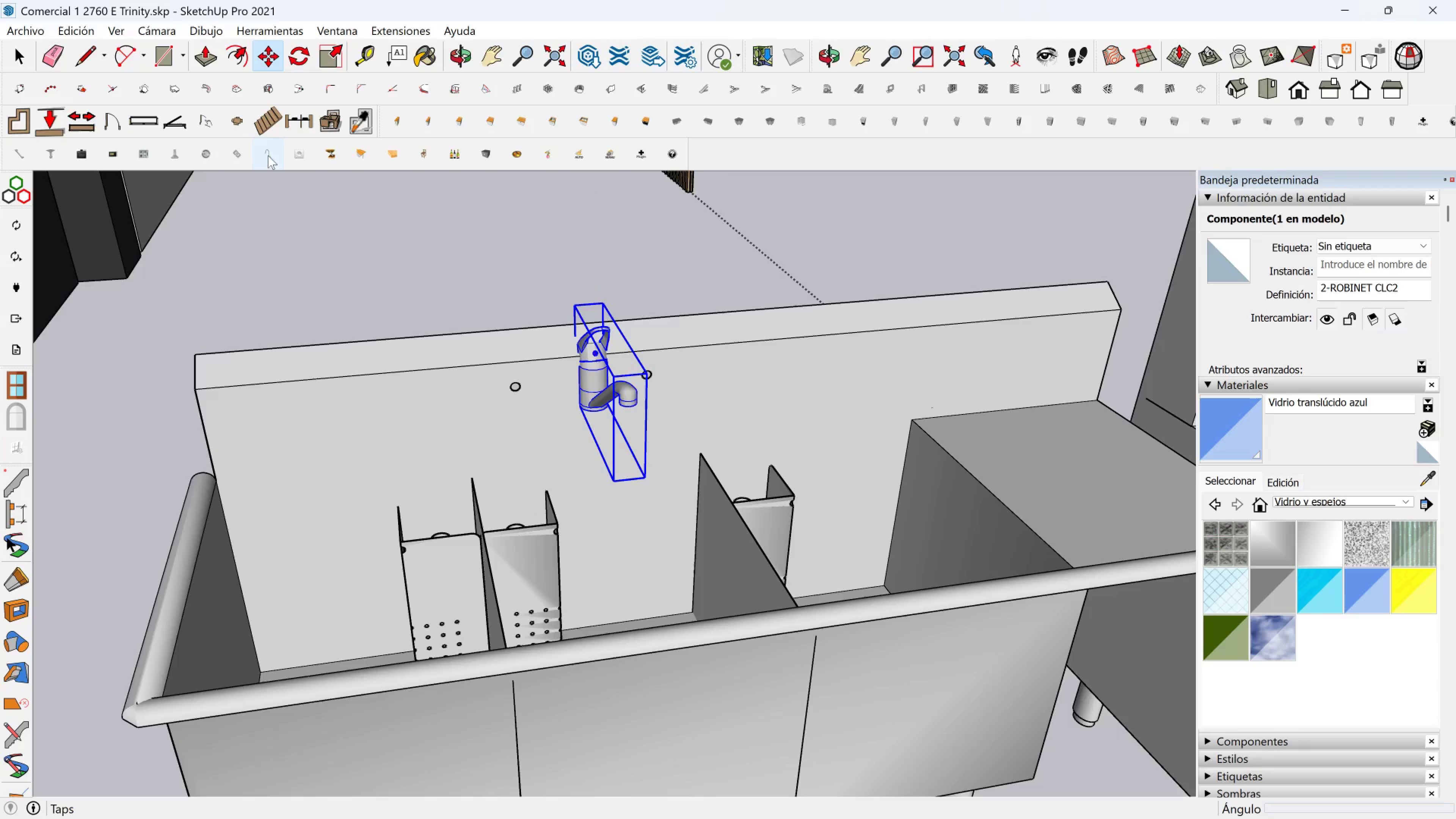 
left_click([268, 155])
 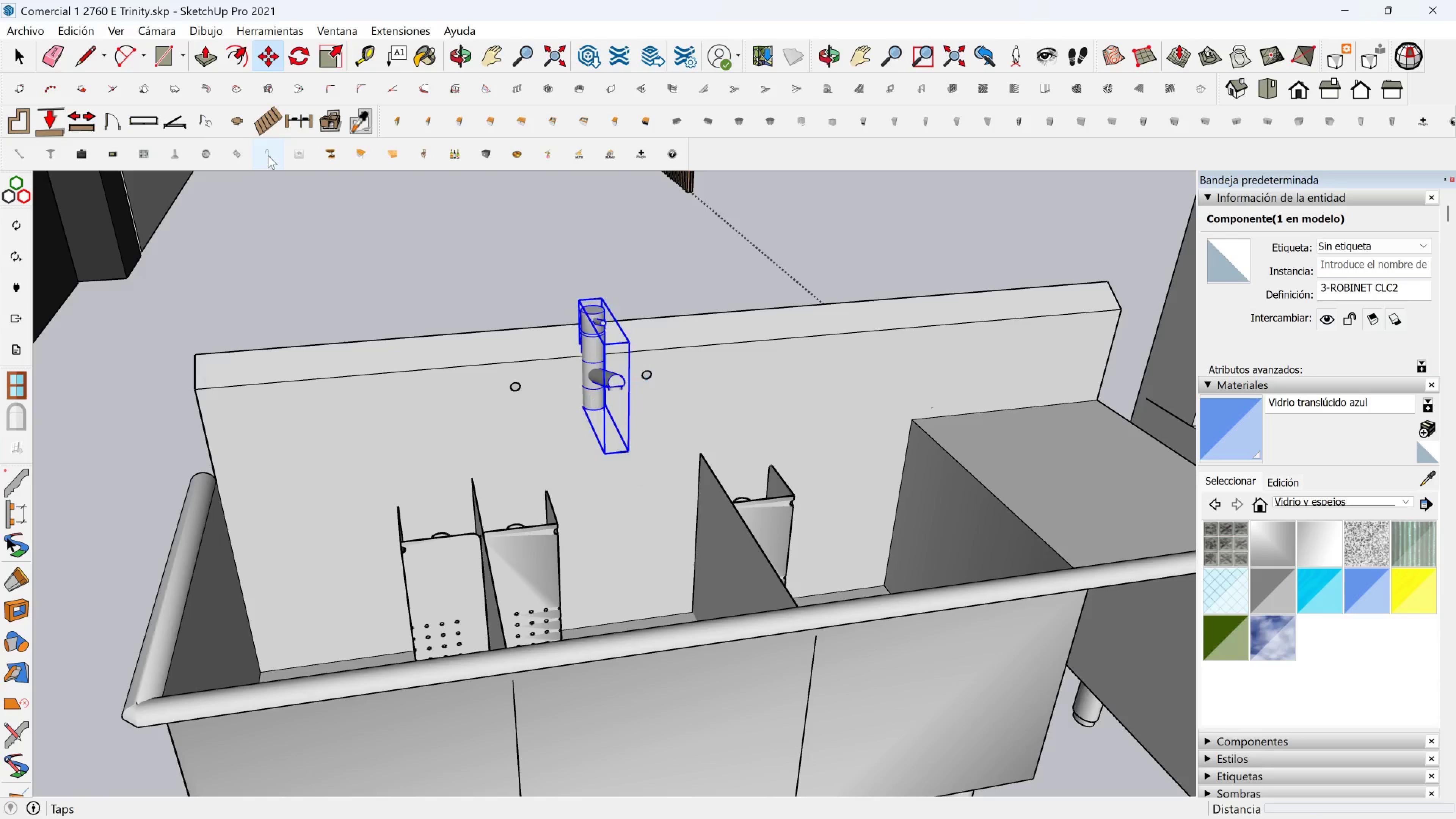 
left_click([268, 155])
 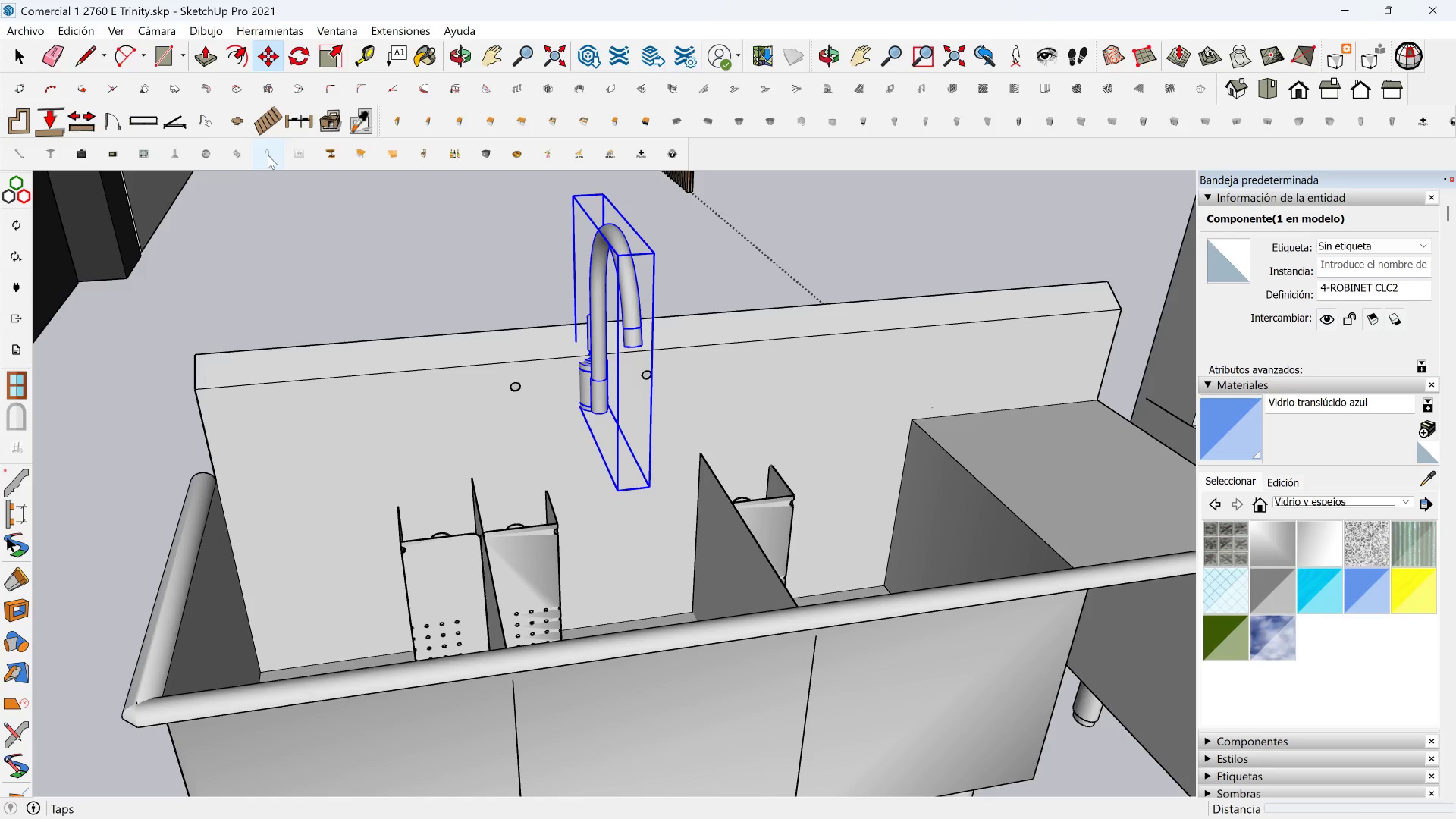 
left_click([268, 155])
 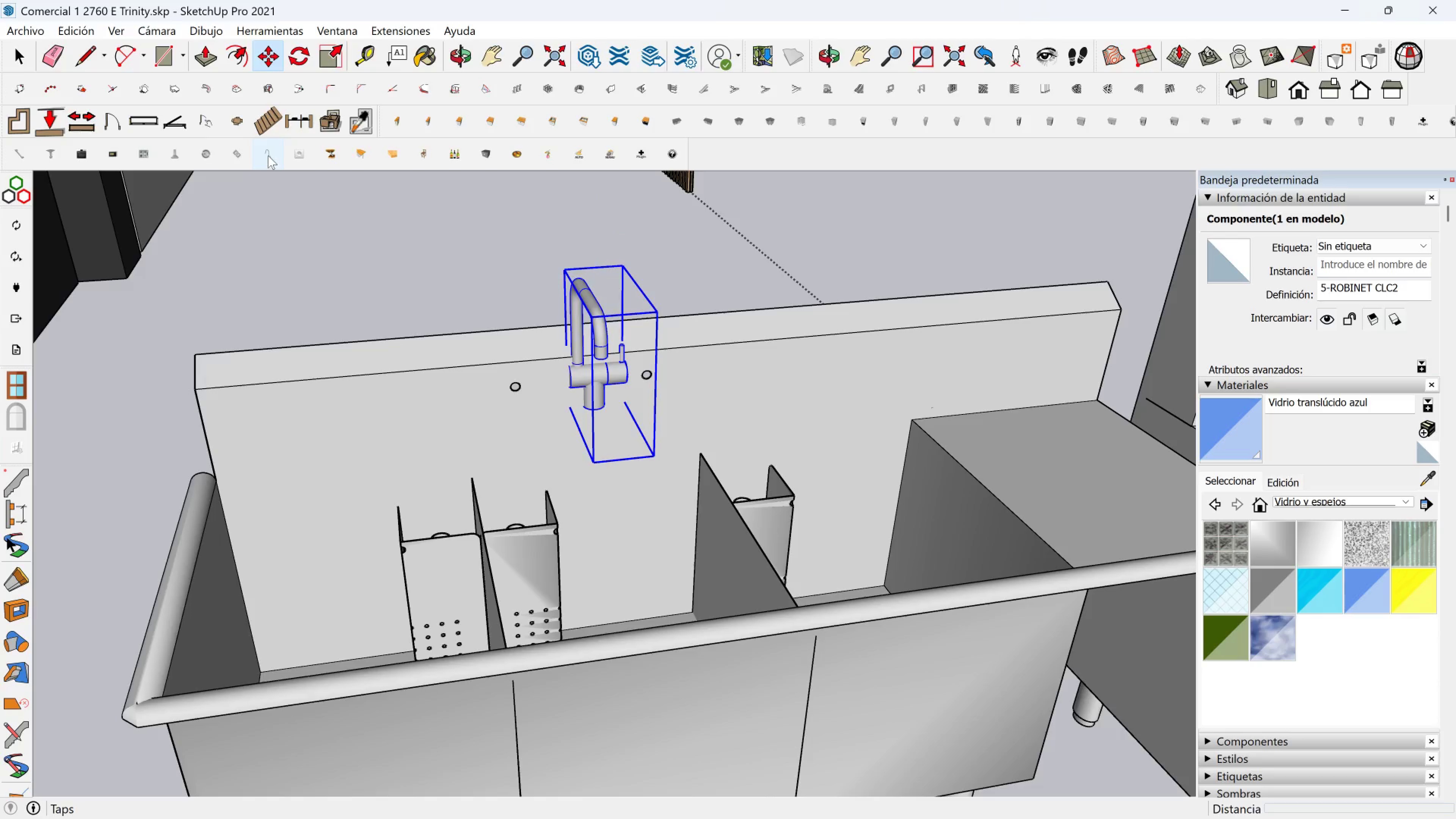 
left_click([268, 155])
 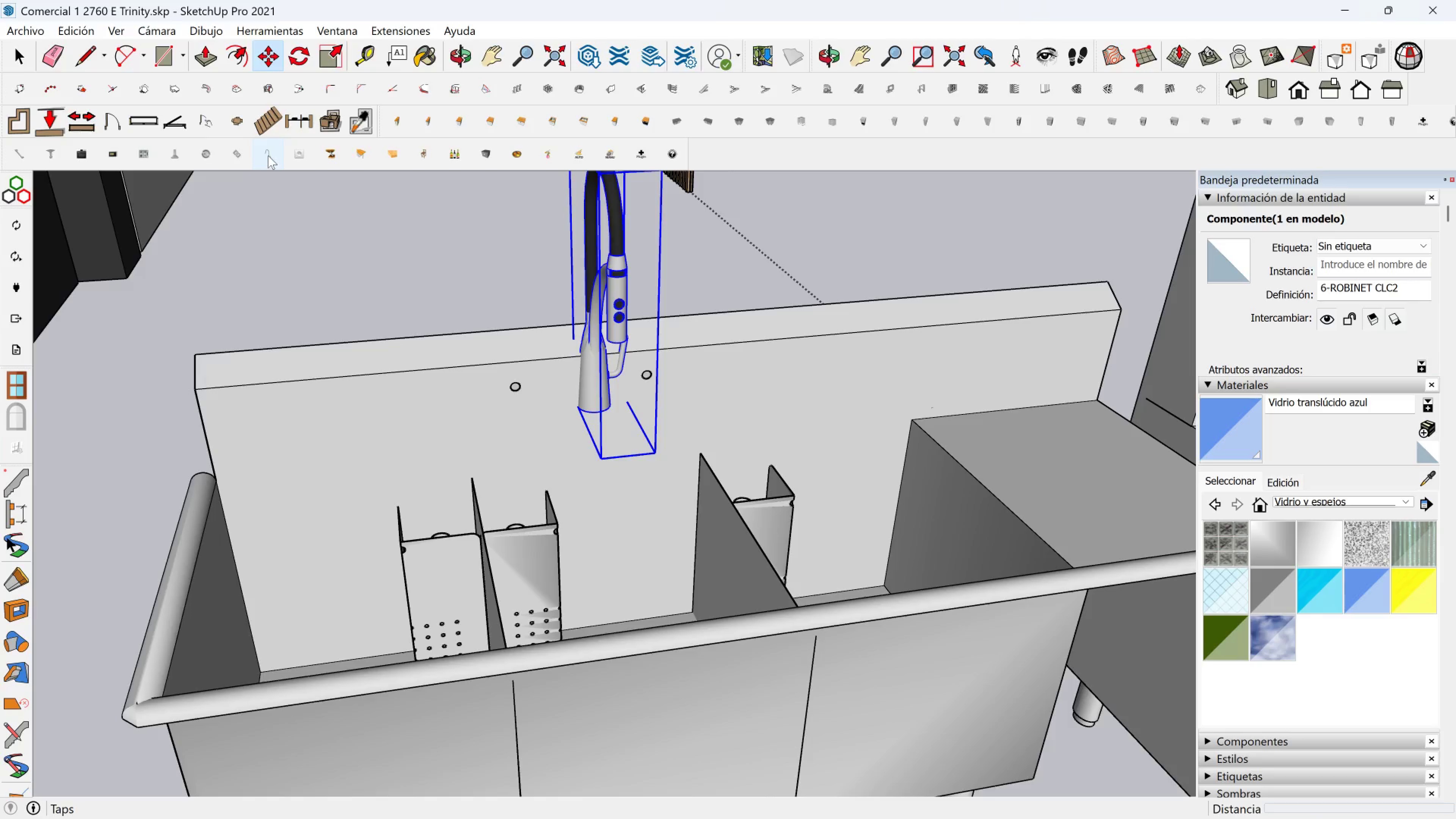 
left_click([268, 155])
 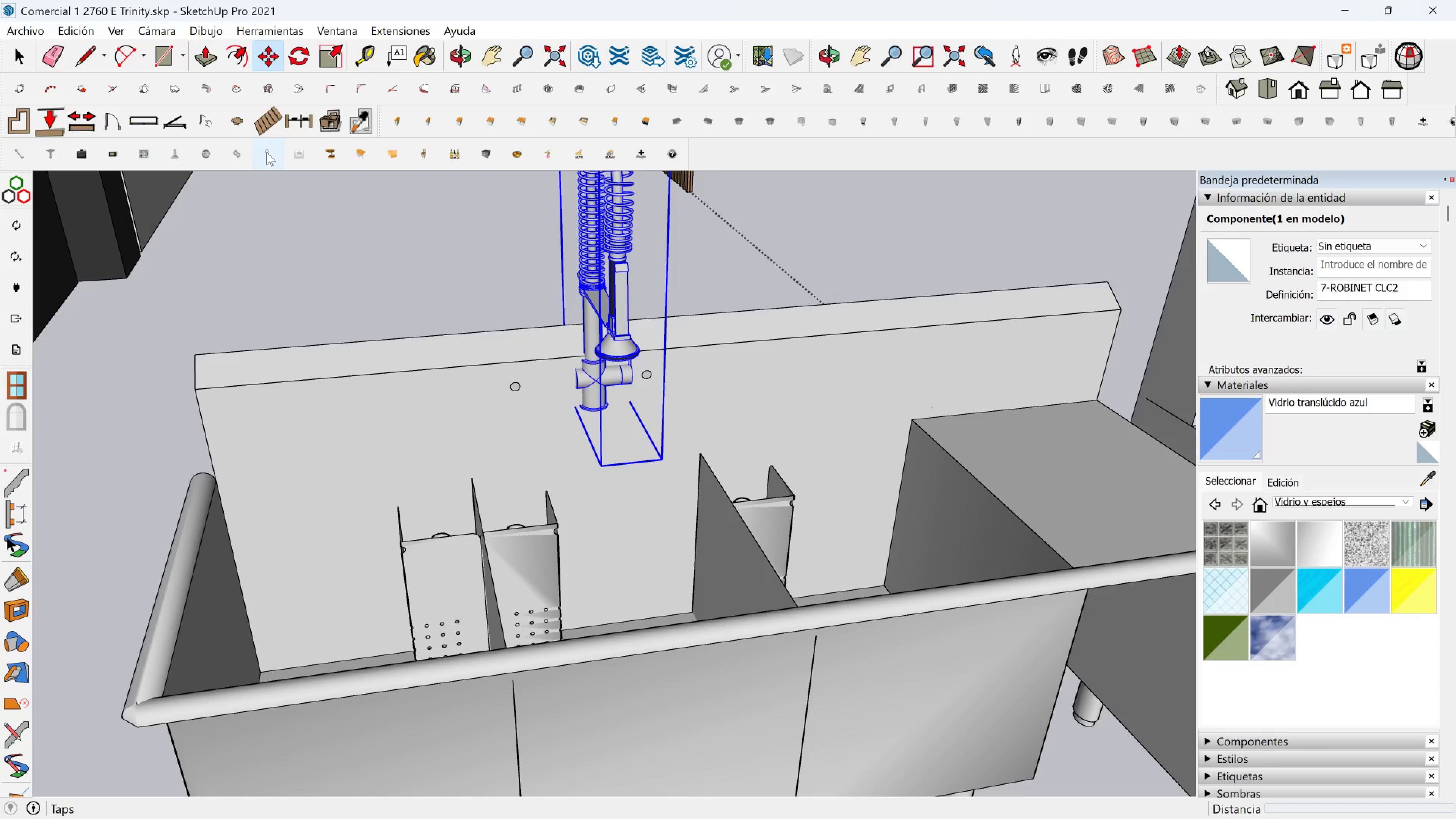 
wait(15.62)
 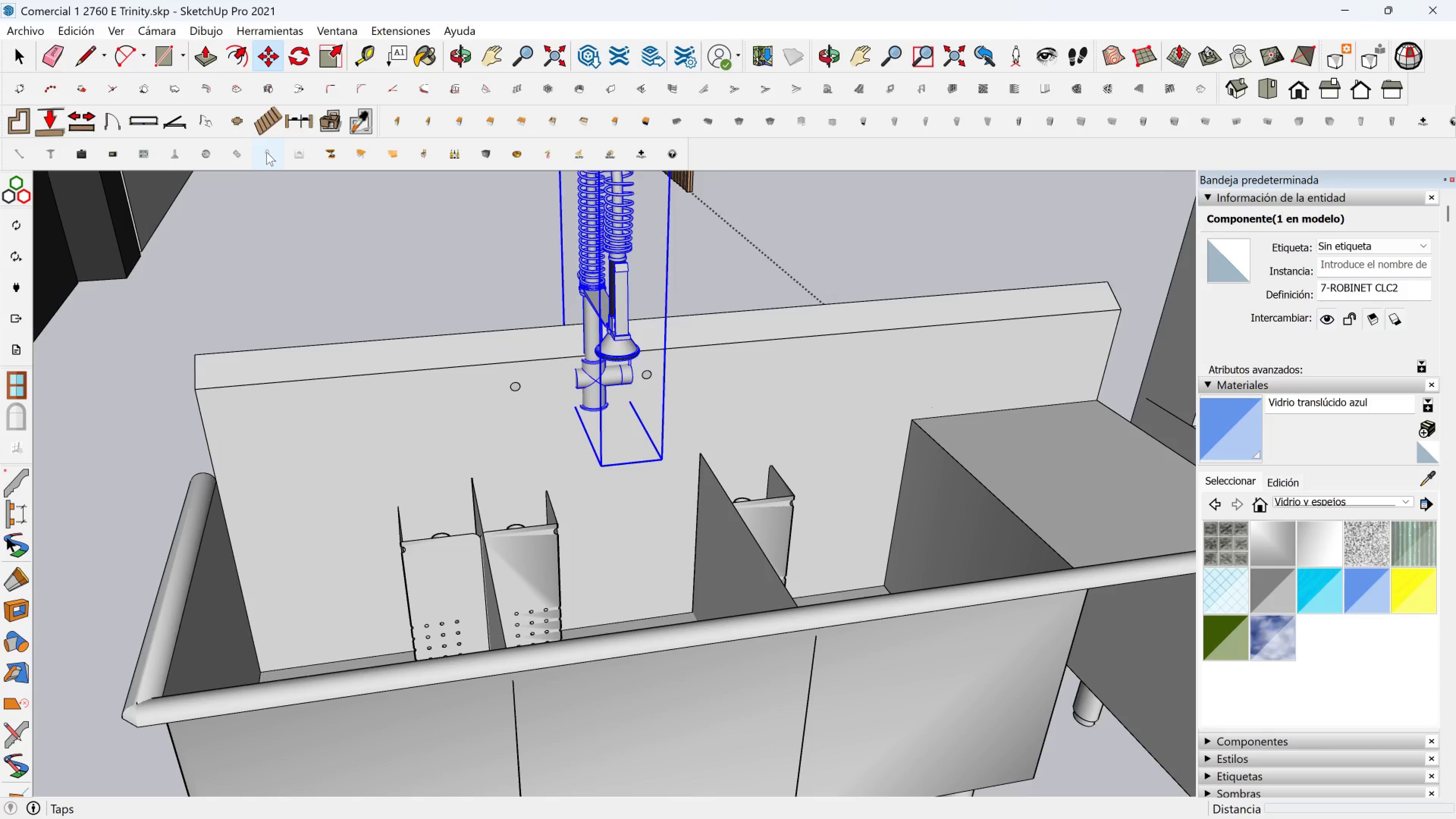 
left_click([720, 320])
 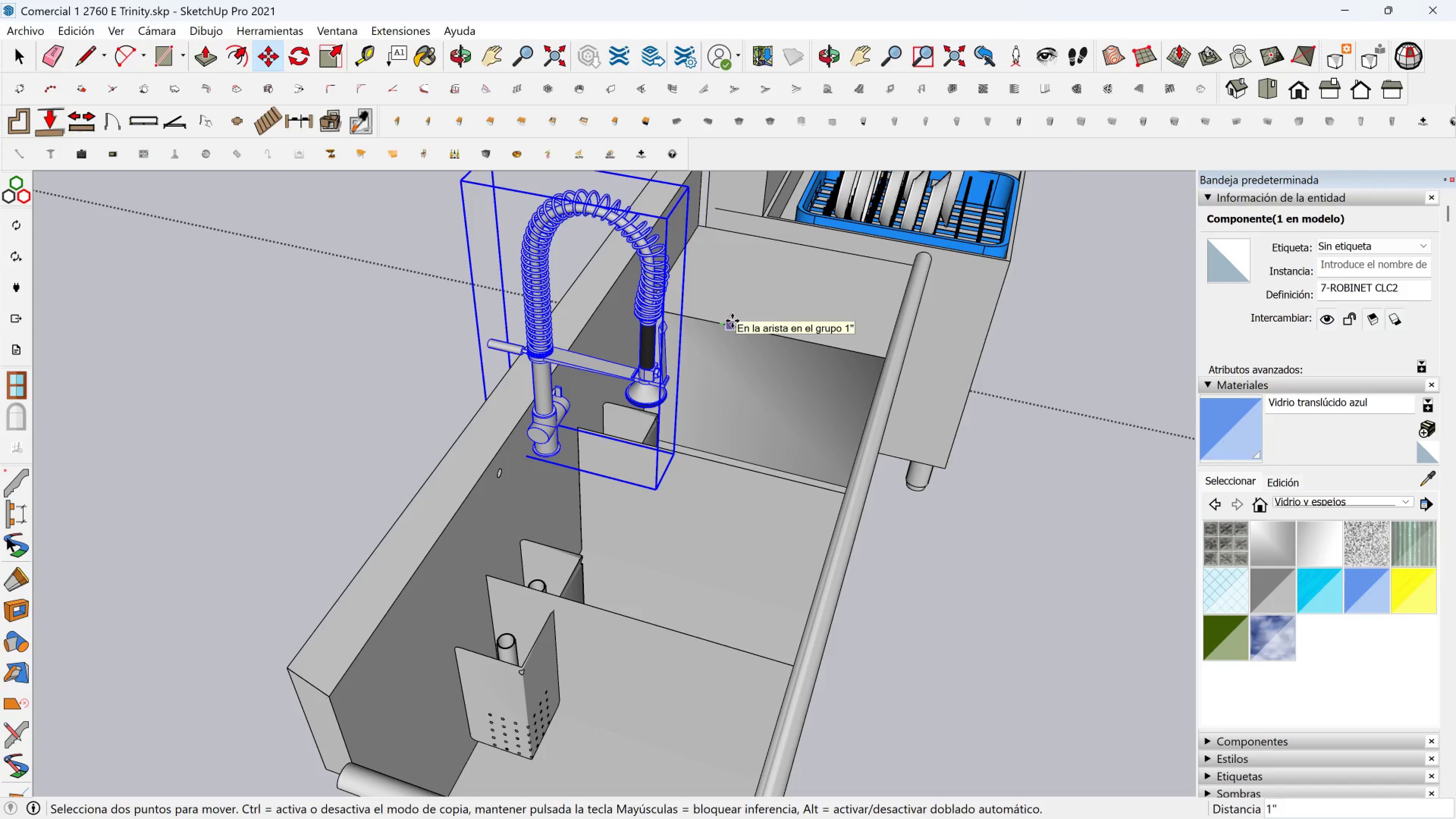 
left_click([732, 321])
 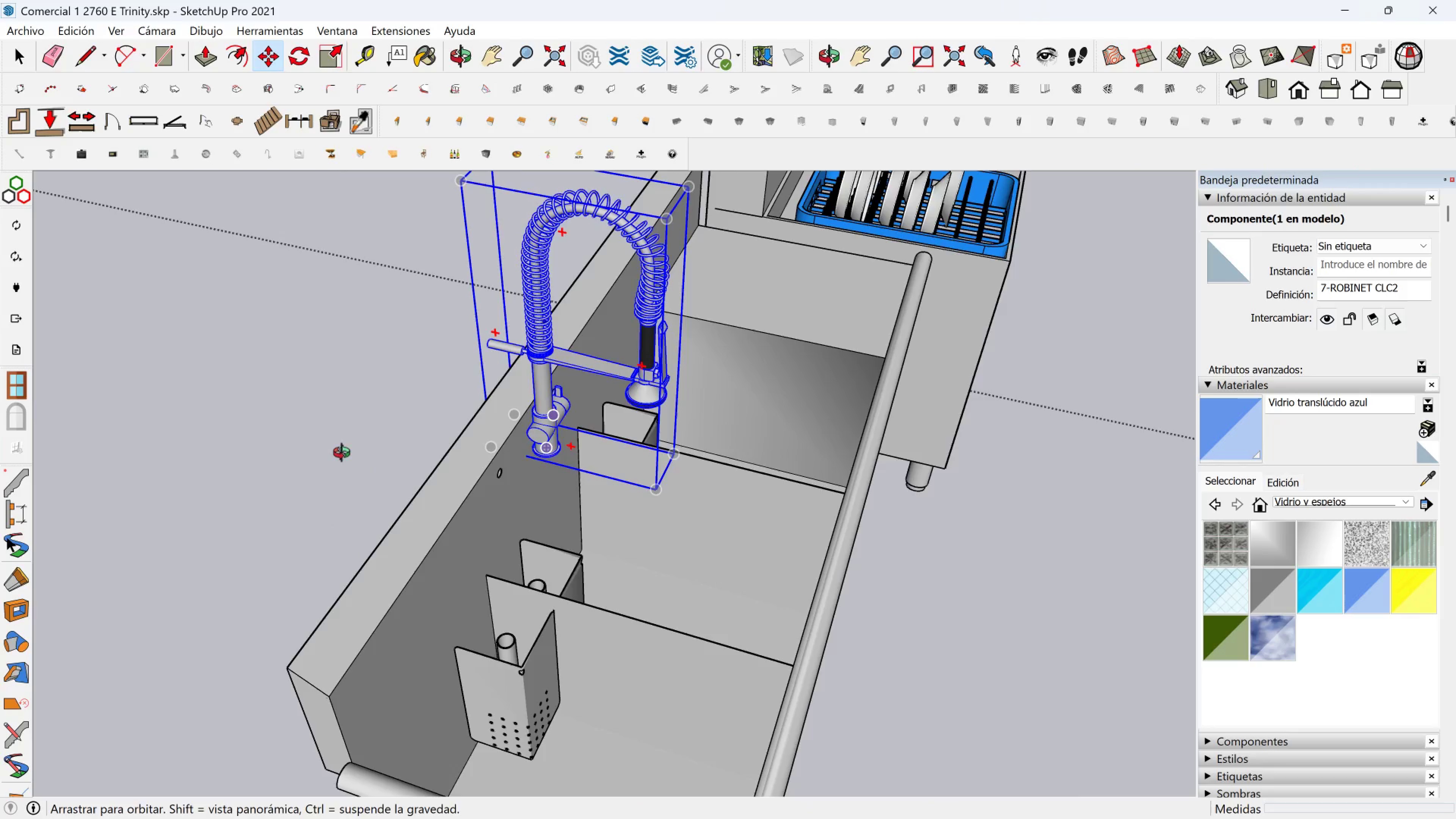 
scroll: coordinate [618, 442], scroll_direction: up, amount: 11.0
 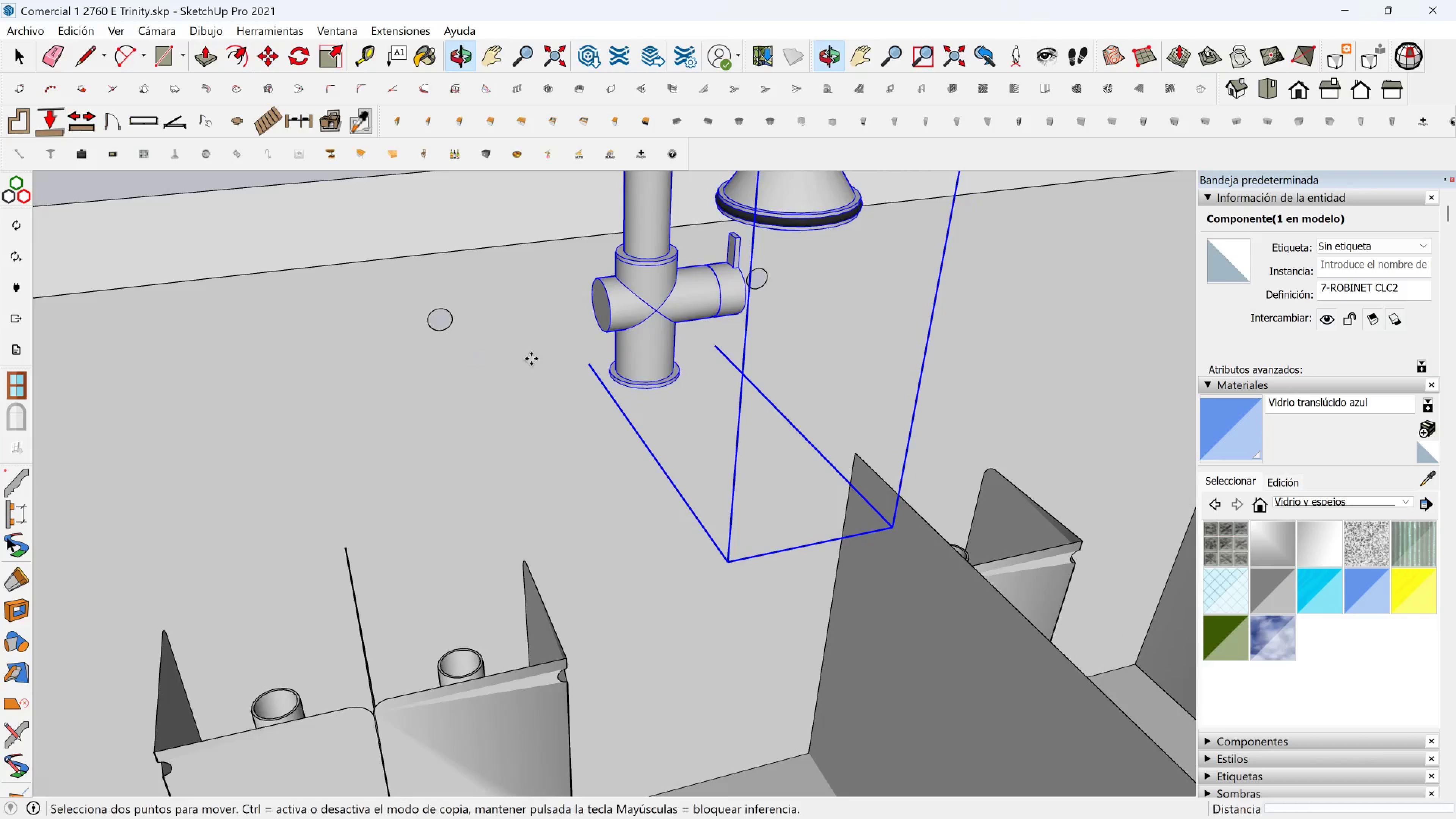 
key(Space)
 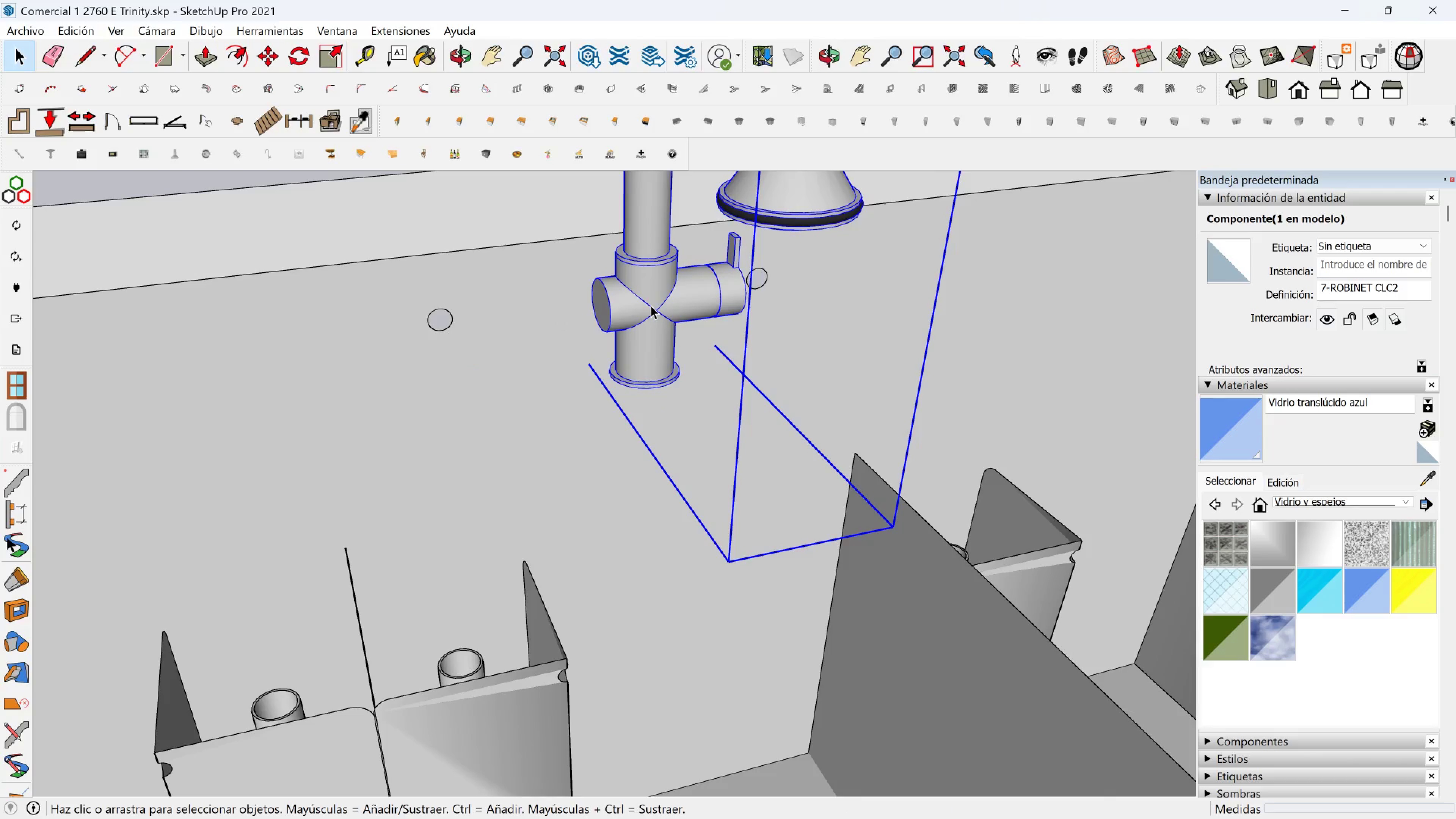 
double_click([651, 305])
 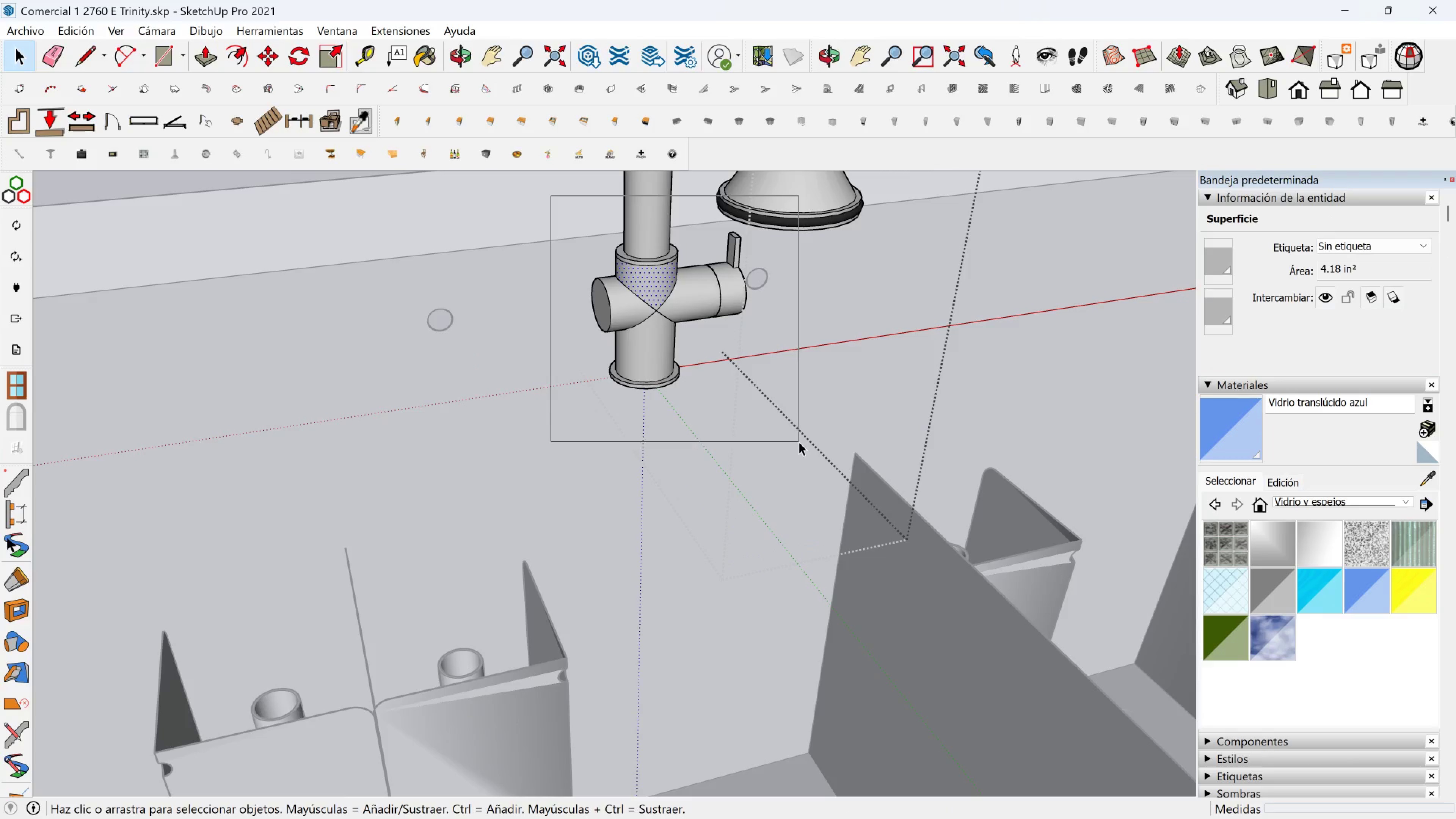 
wait(5.68)
 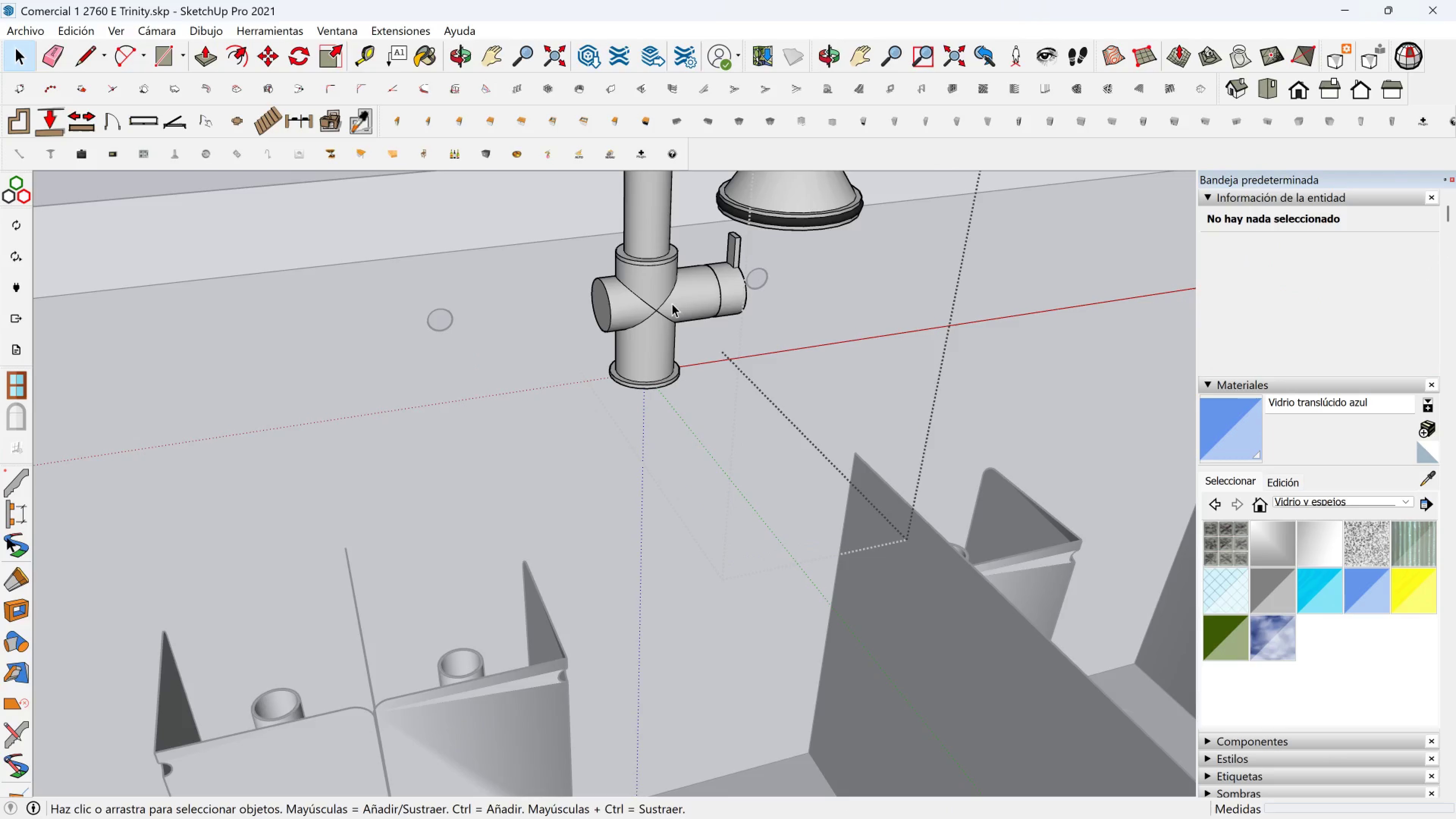 
hold_key(key=ShiftLeft, duration=0.43)
 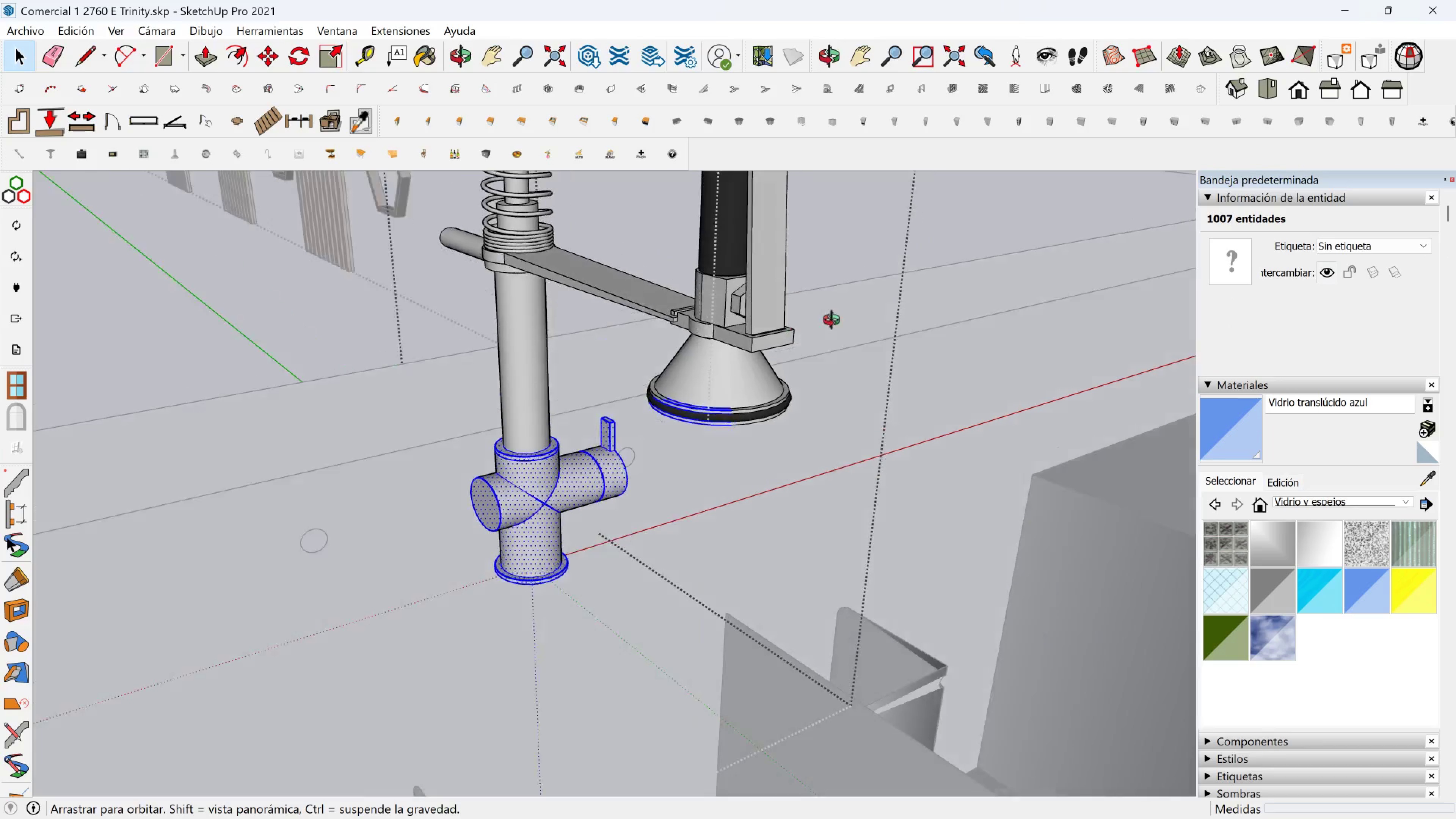 
hold_key(key=ControlLeft, duration=0.96)
 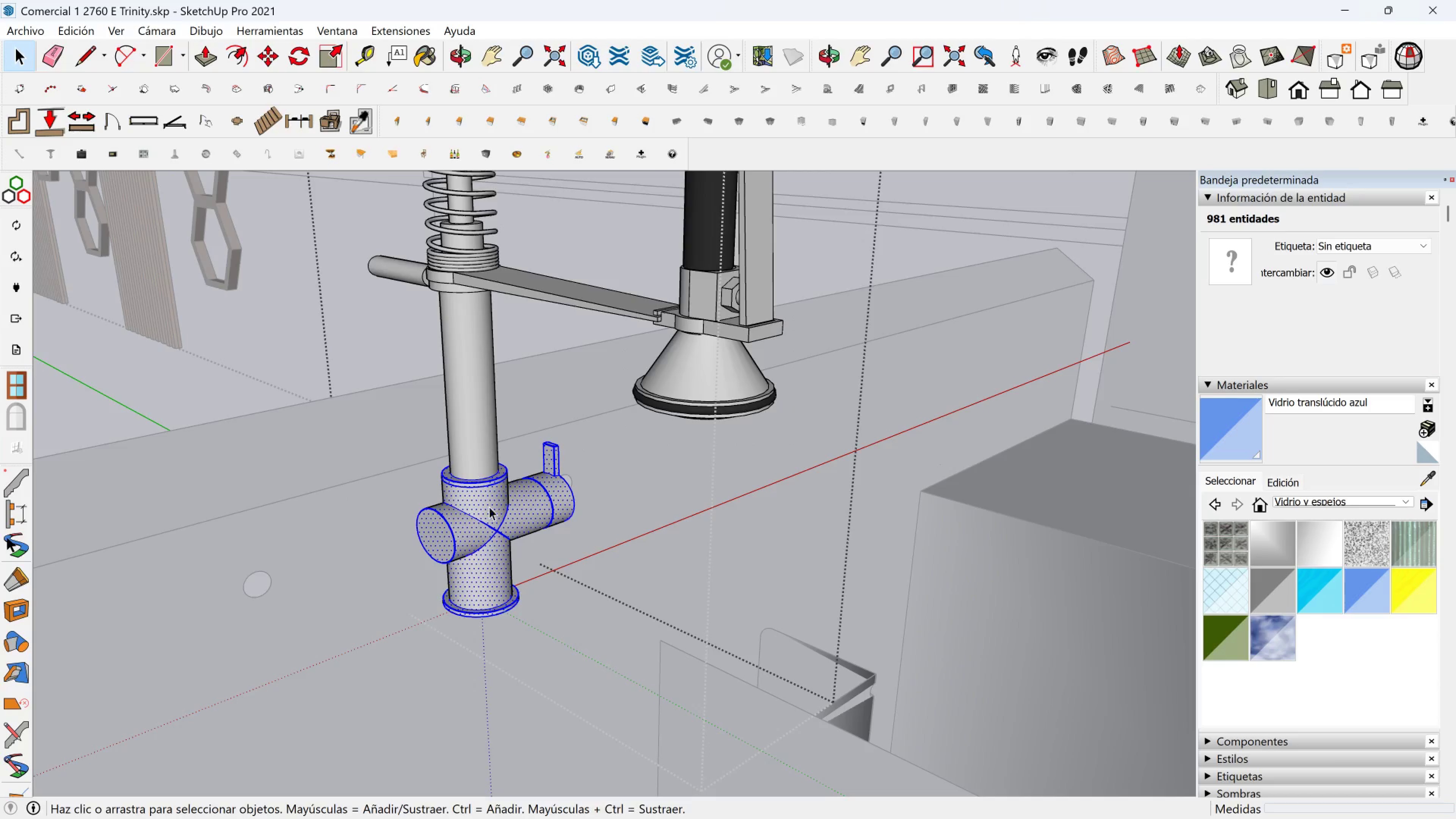 
hold_key(key=ShiftLeft, duration=0.95)
 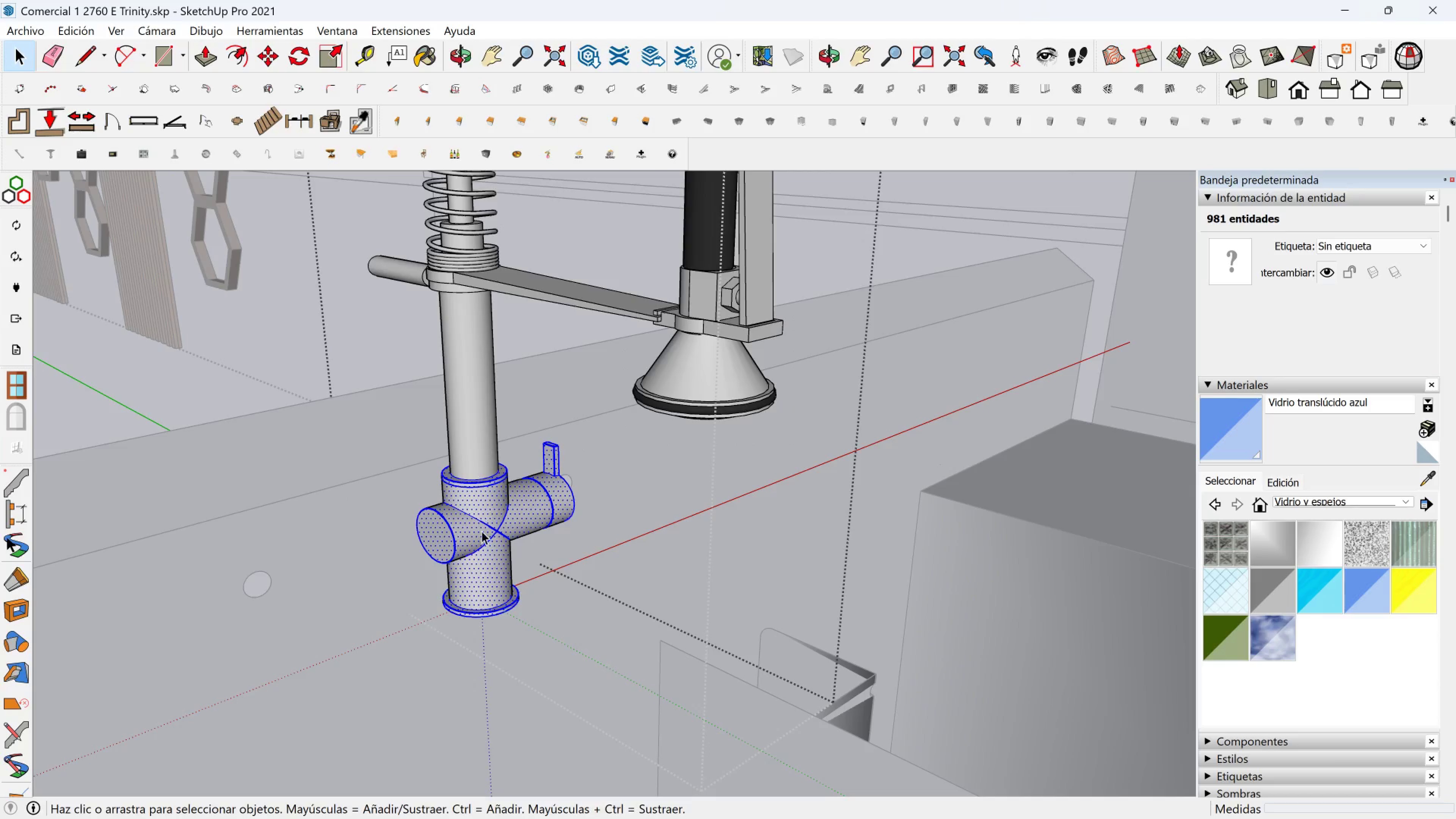 
right_click([482, 531])
 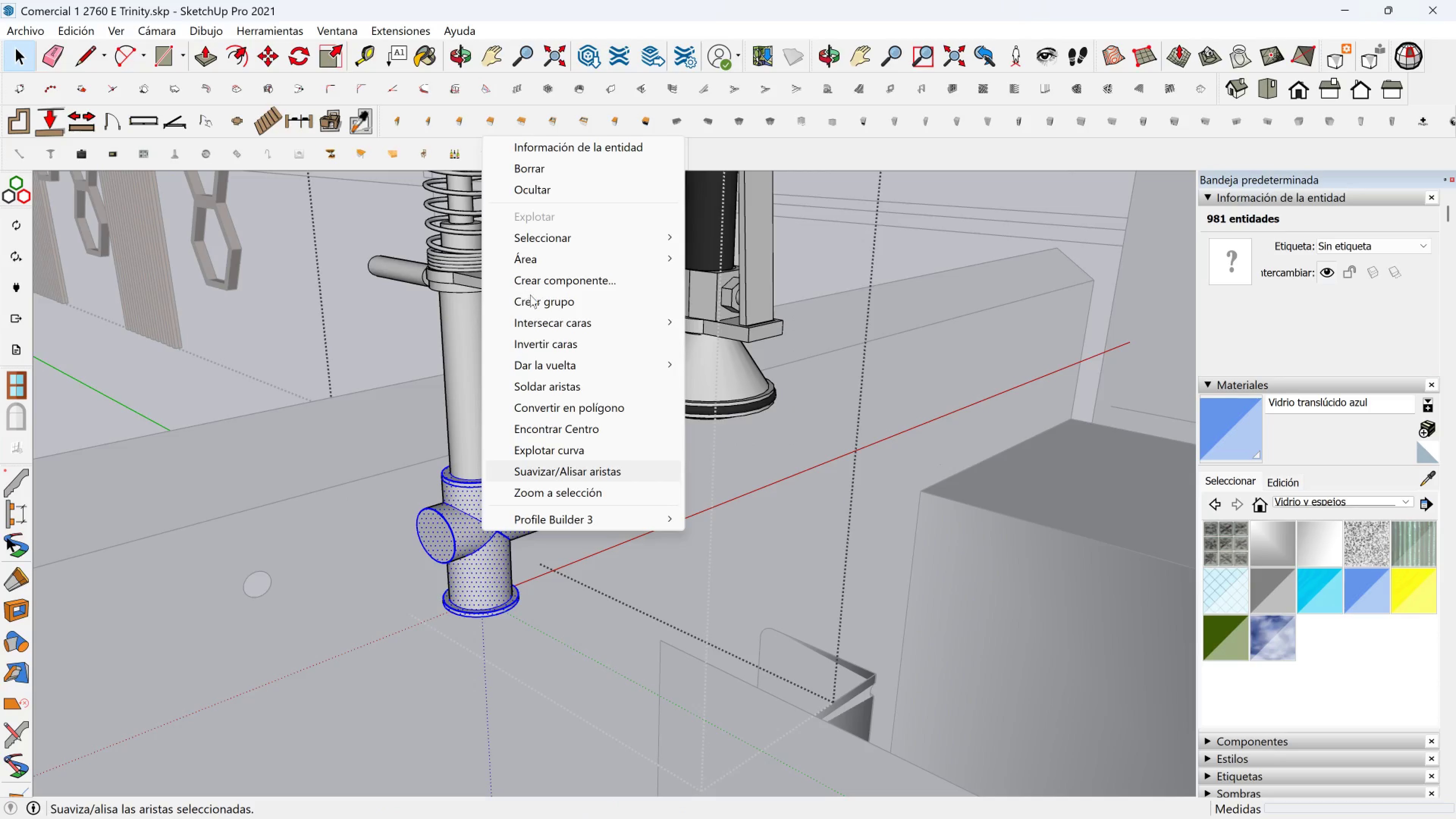 
left_click([533, 295])
 